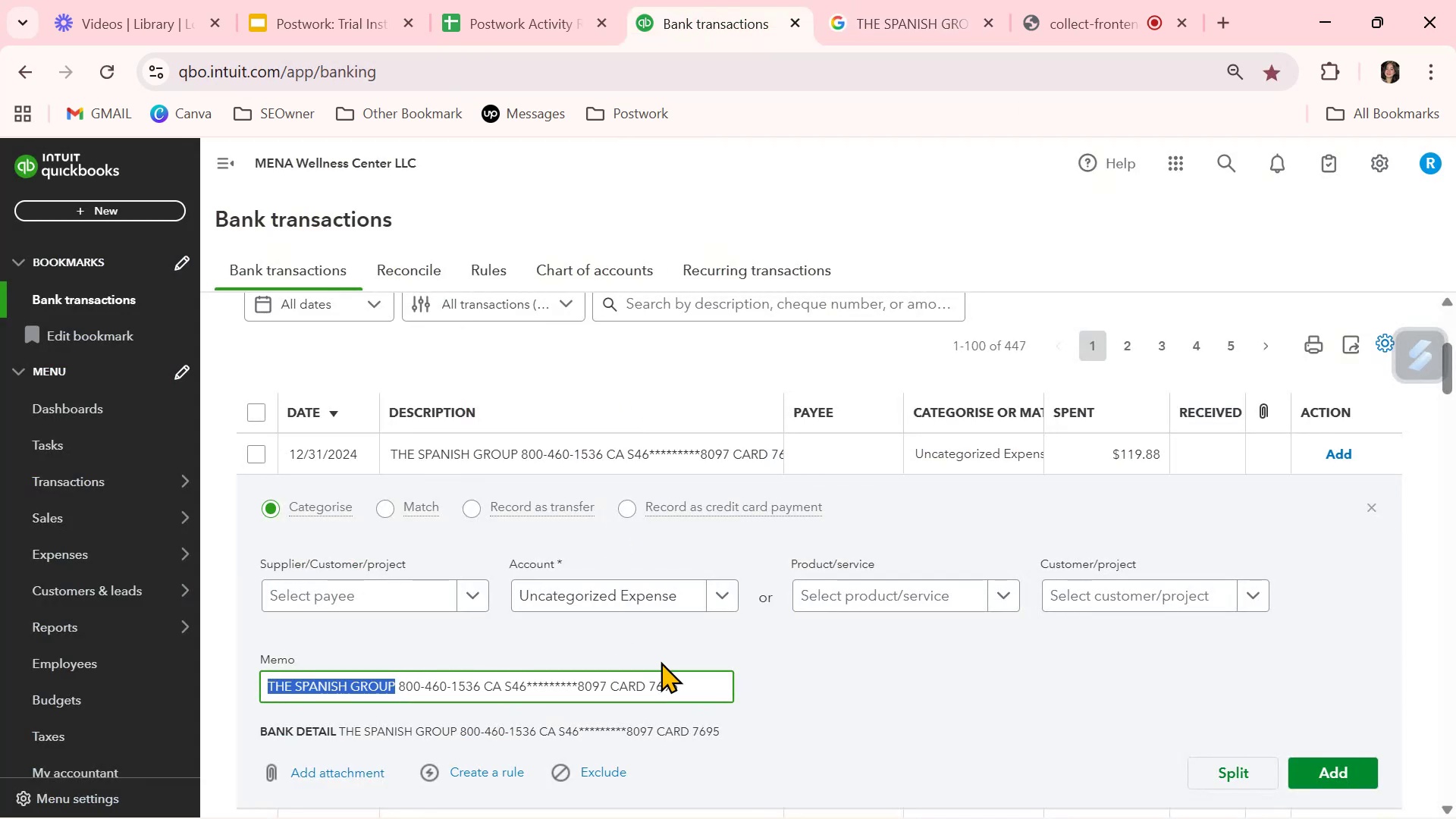 
left_click([872, 22])
 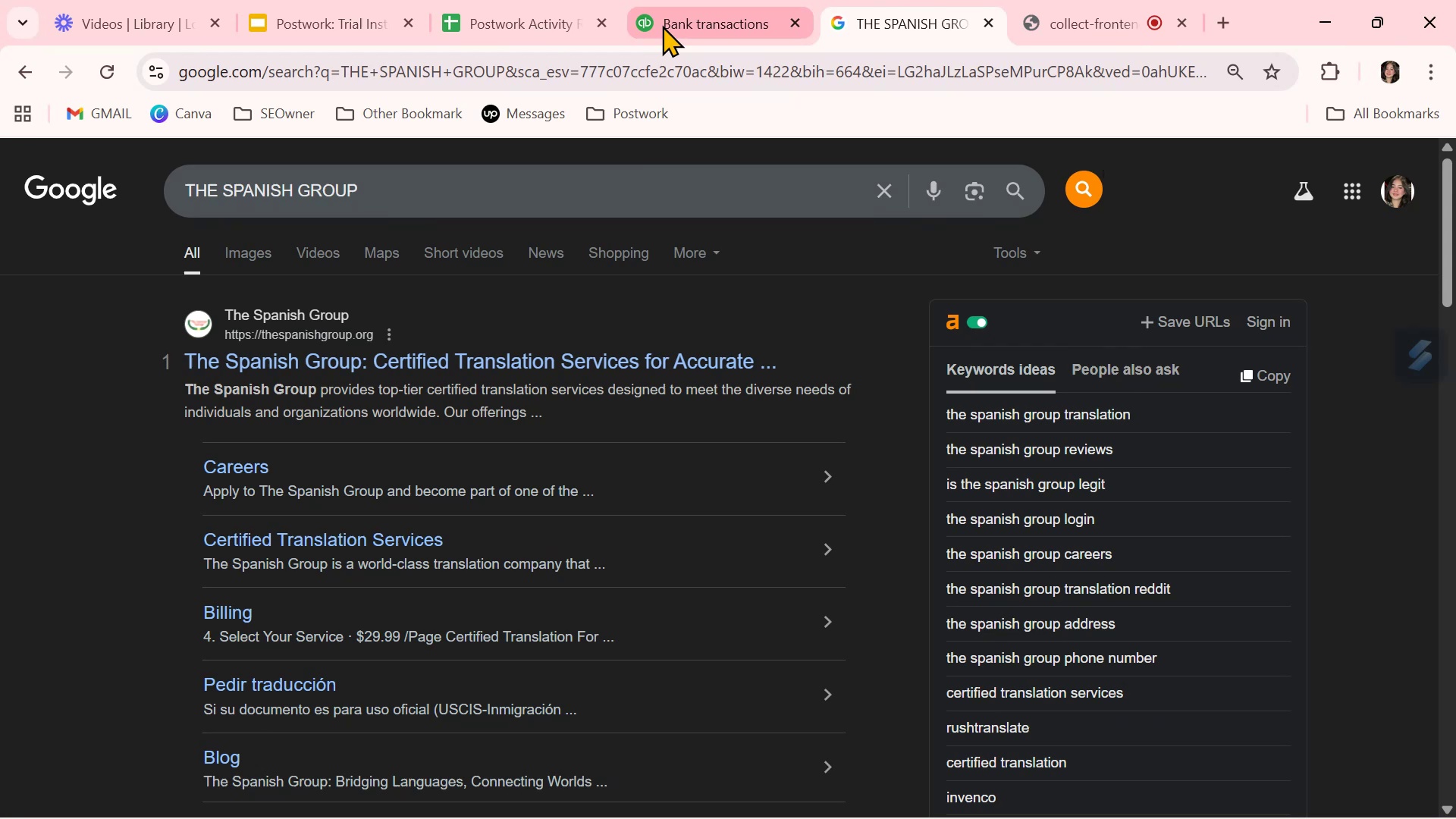 
left_click([679, 20])
 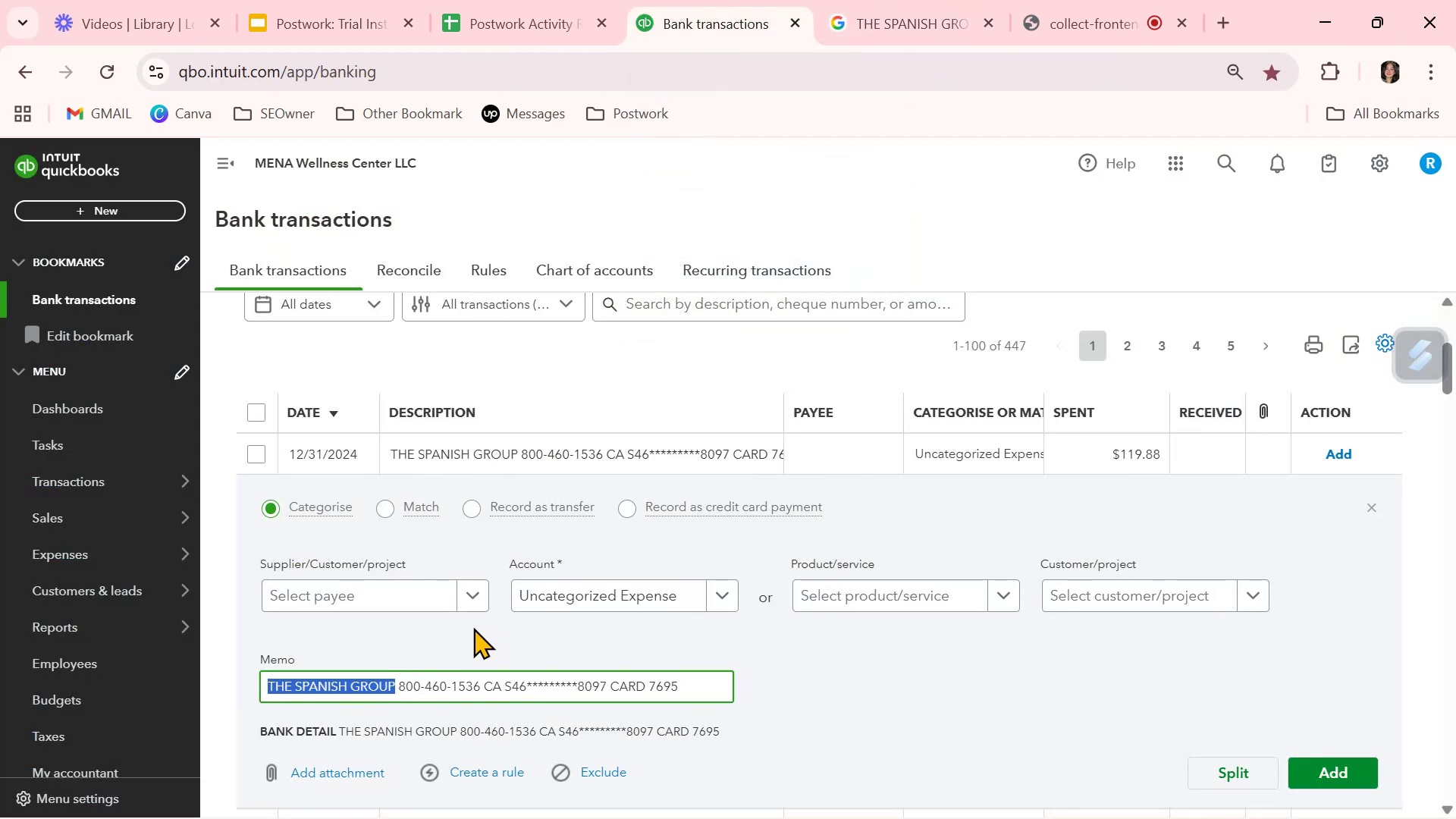 
left_click([476, 595])
 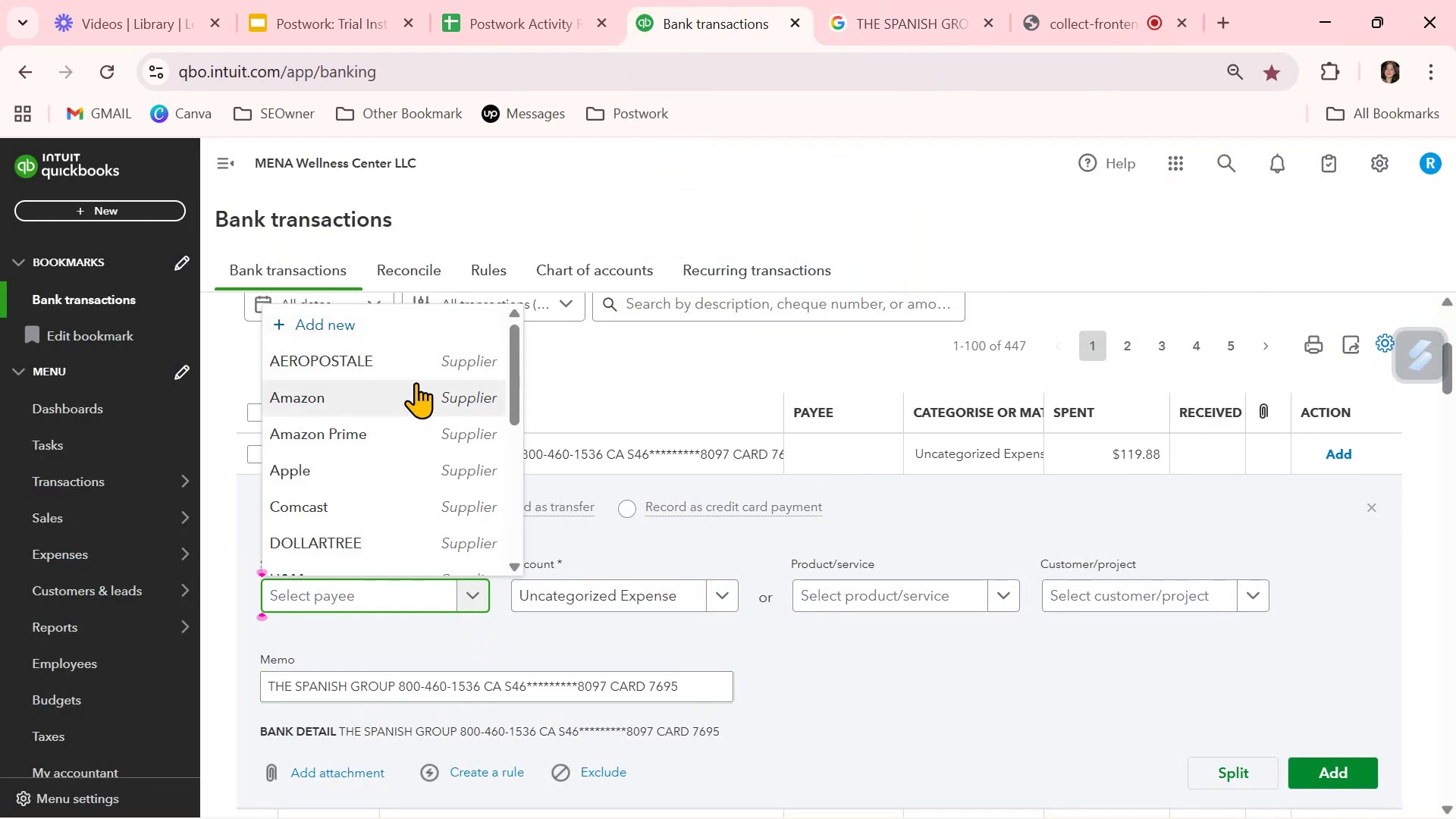 
wait(5.91)
 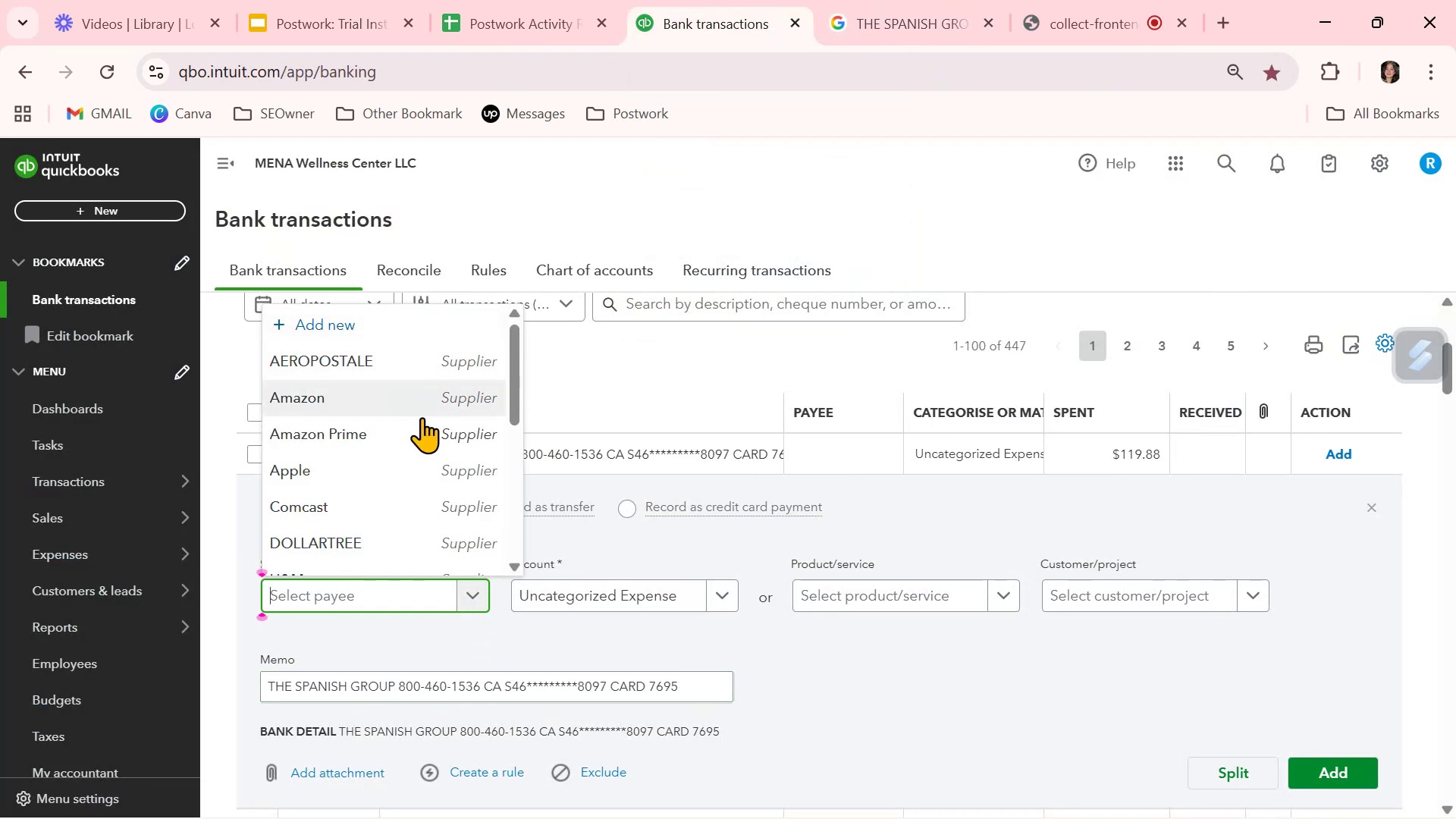 
left_click_drag(start_coordinate=[394, 685], to_coordinate=[240, 682])
 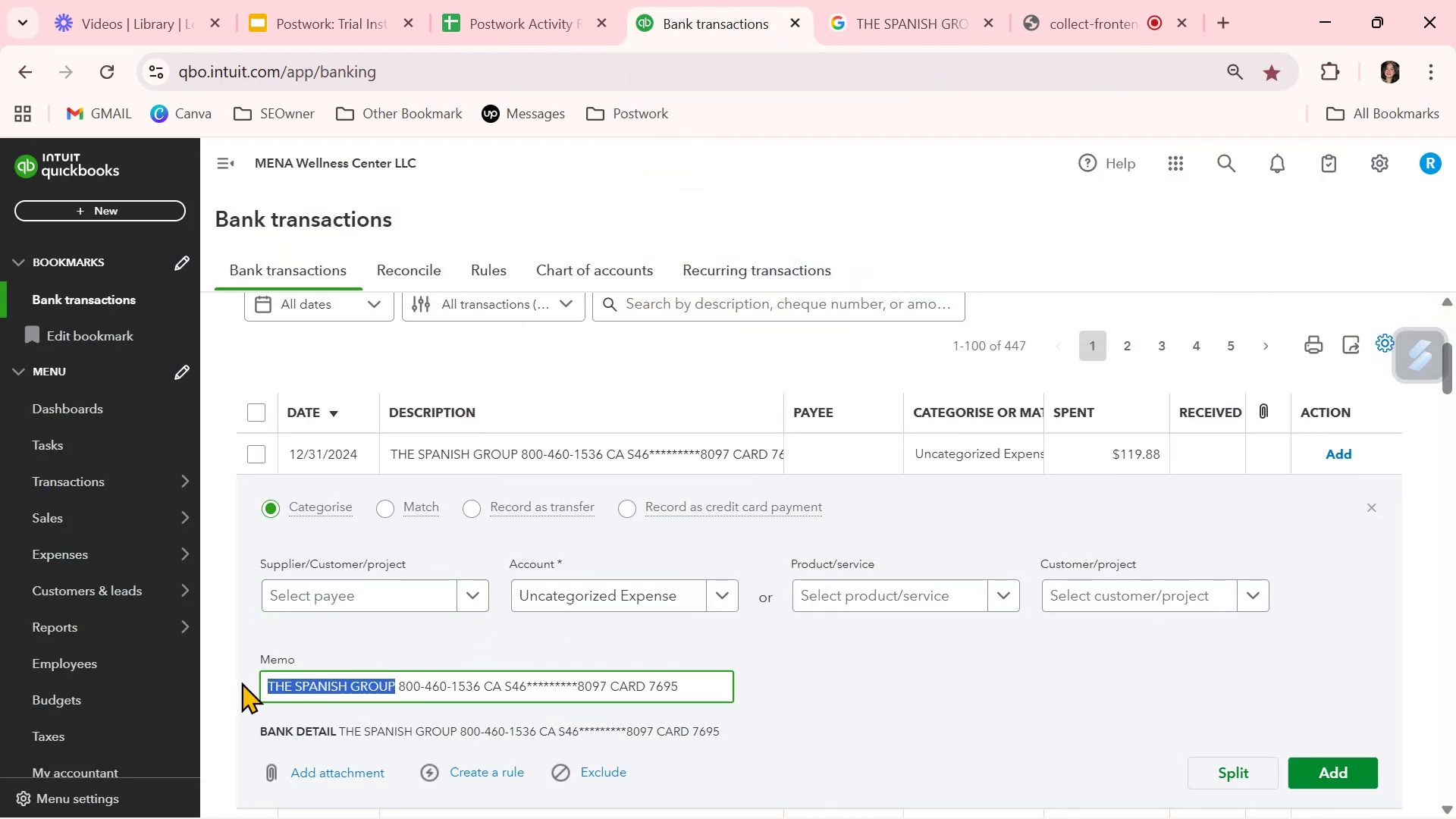 
key(Control+ControlLeft)
 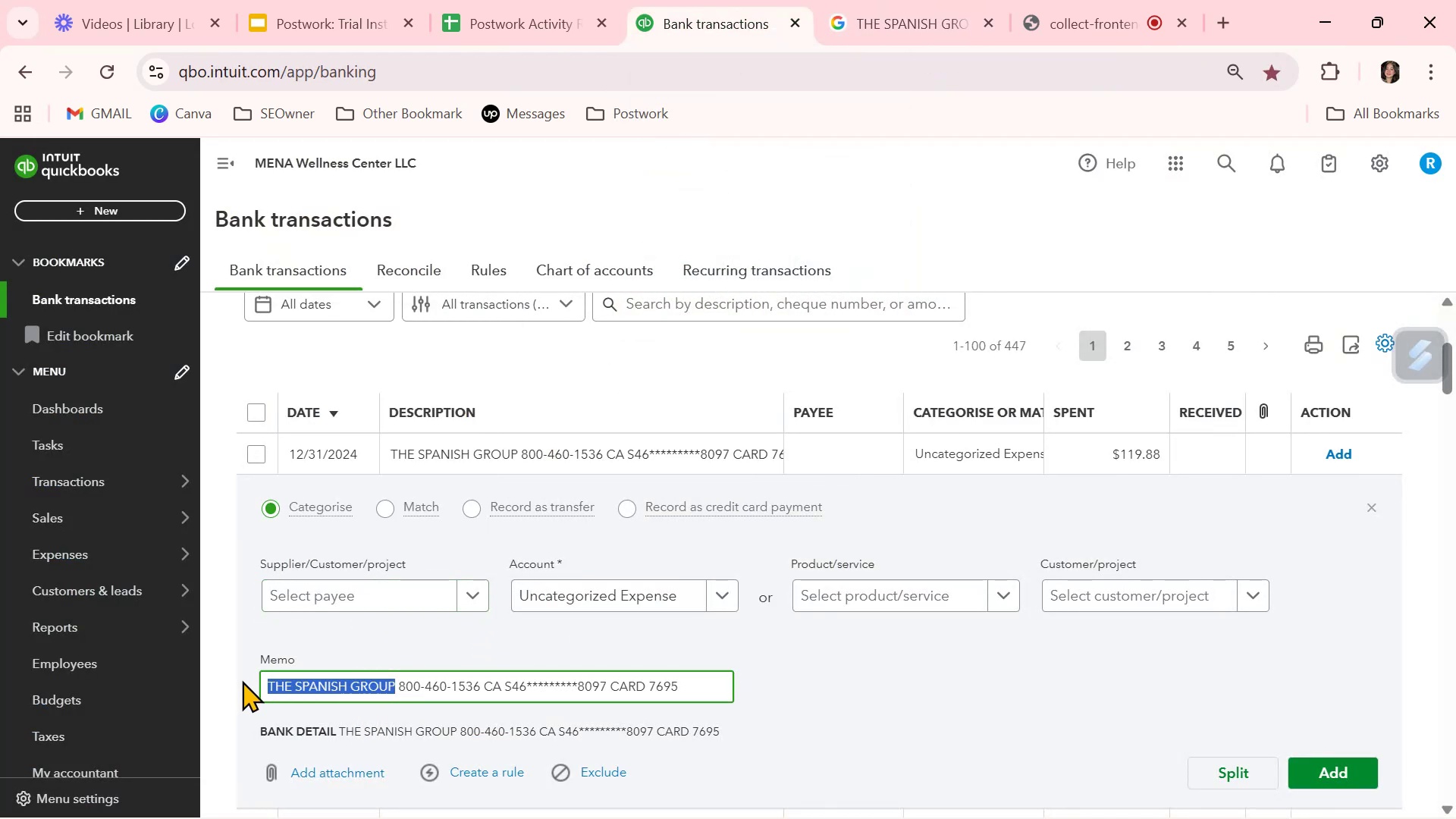 
key(Control+C)
 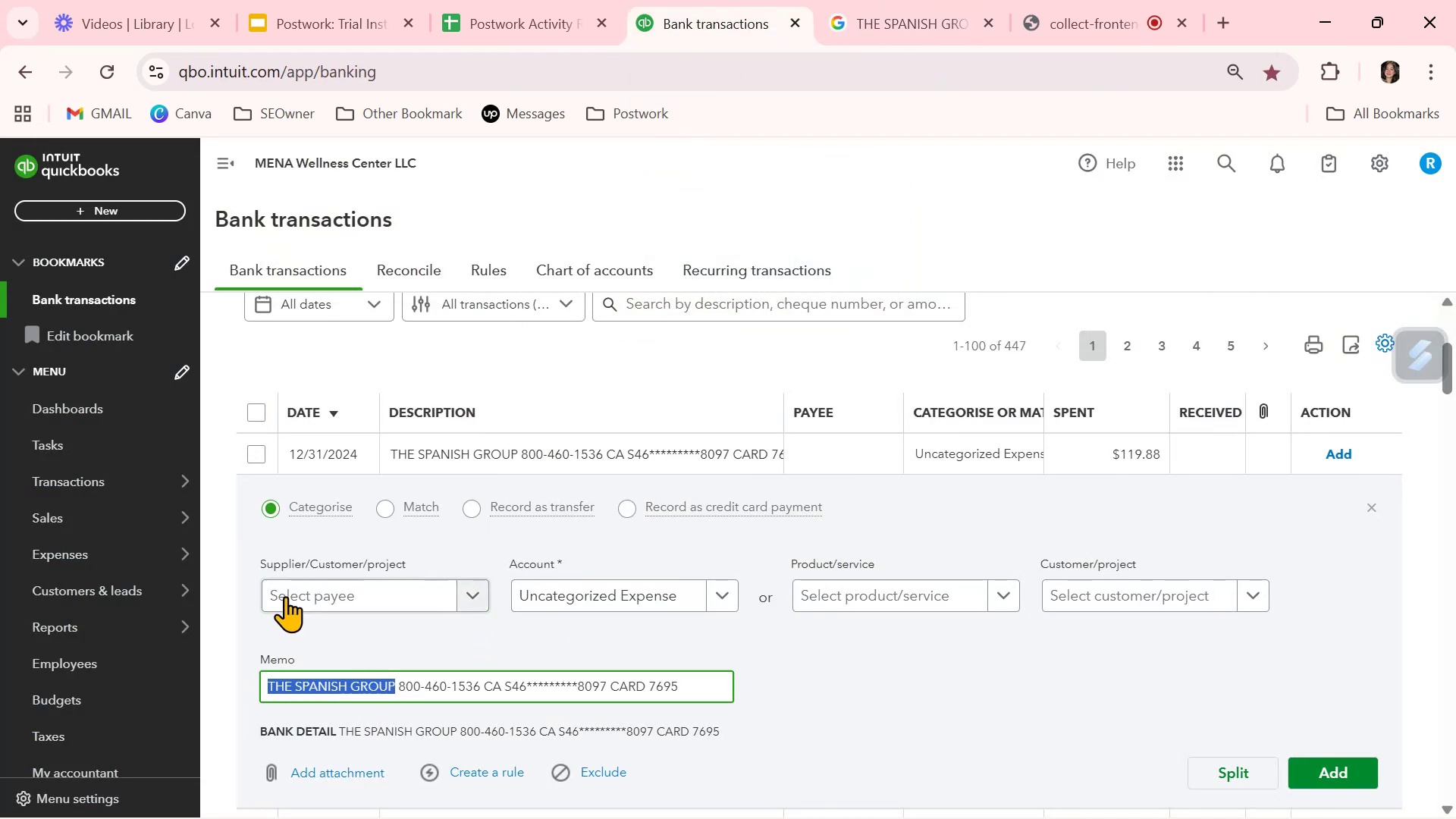 
left_click([287, 595])
 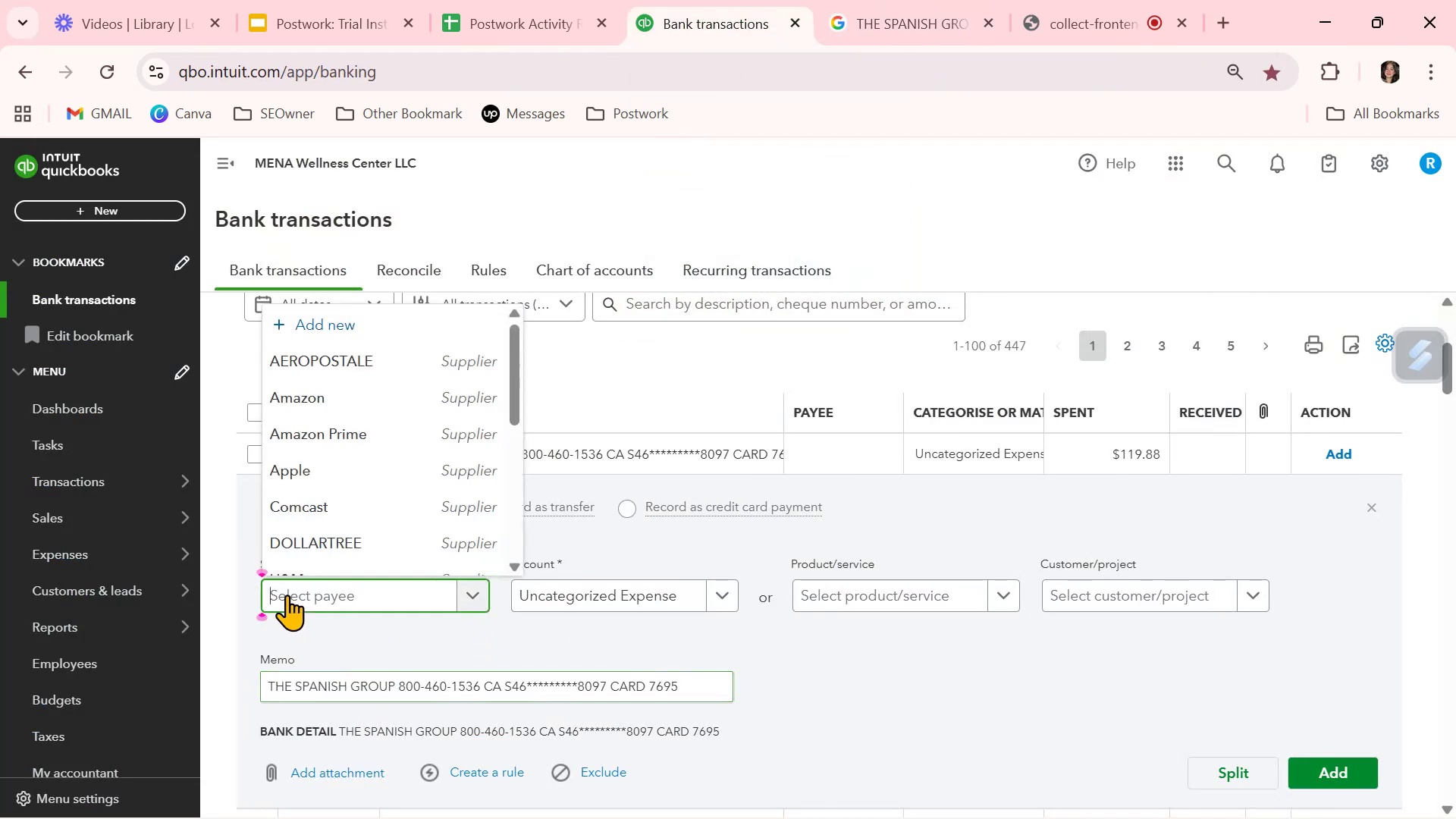 
key(Control+ControlLeft)
 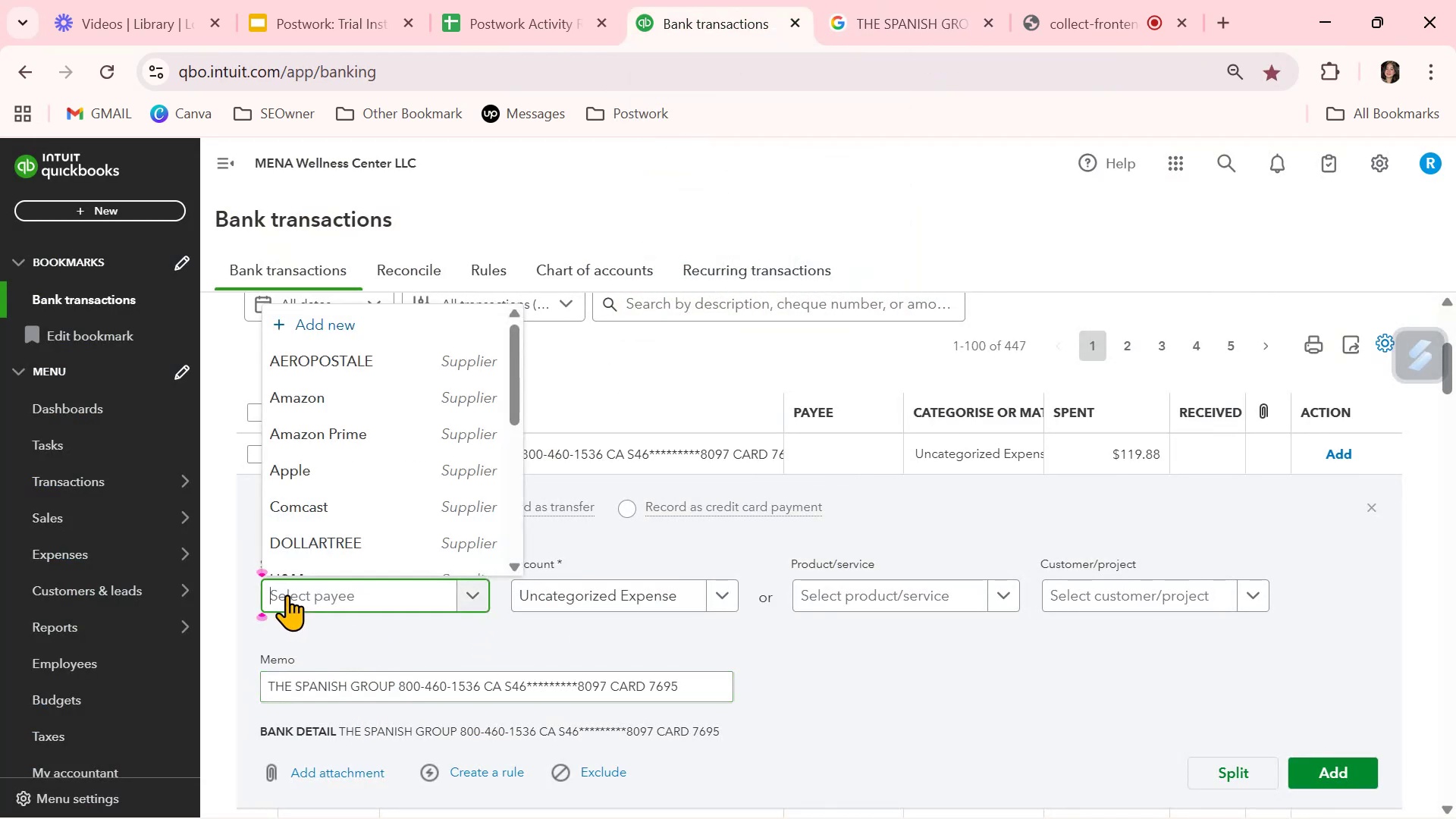 
key(Control+V)
 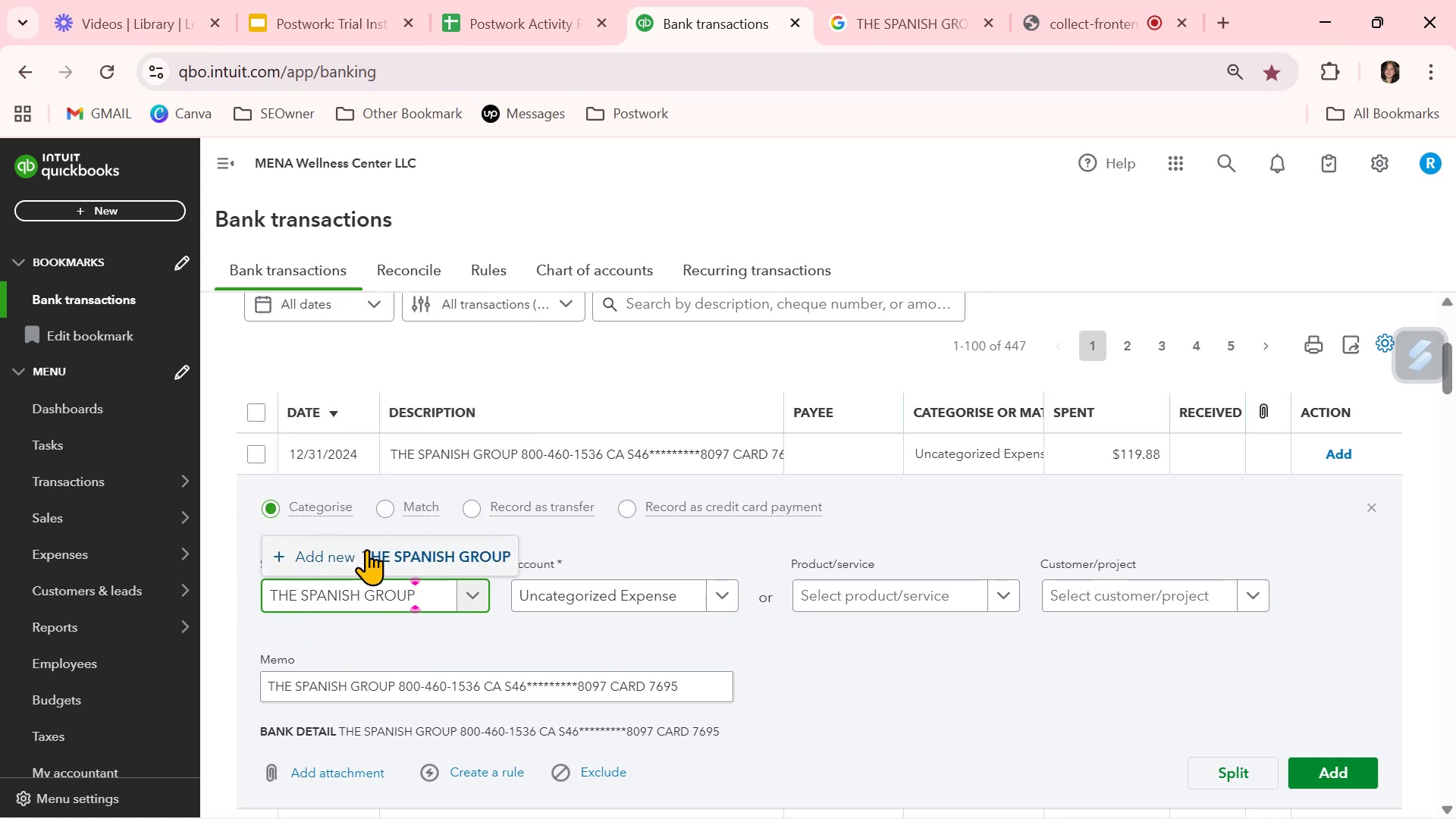 
left_click([385, 552])
 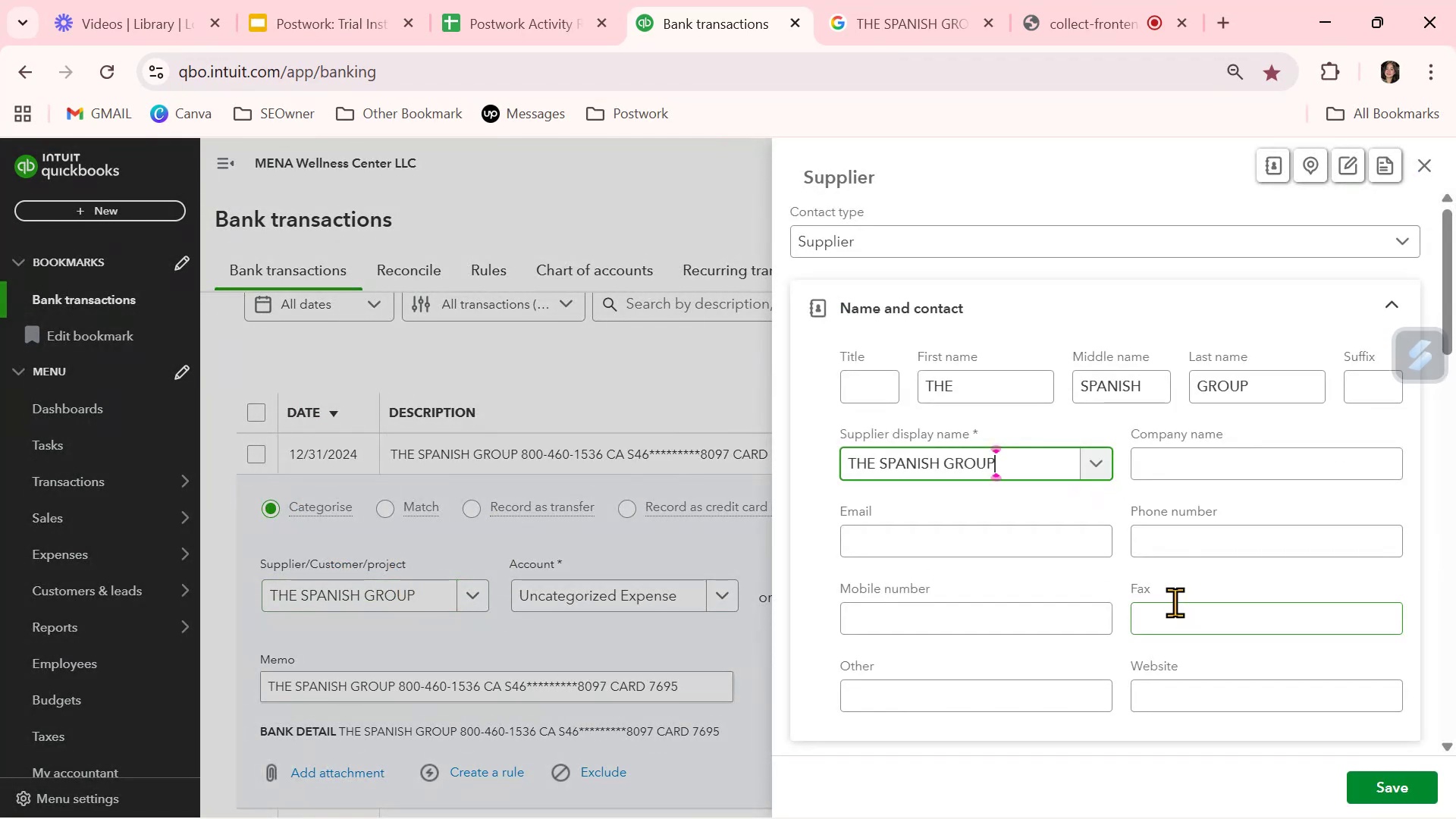 
left_click_drag(start_coordinate=[1040, 393], to_coordinate=[719, 366])
 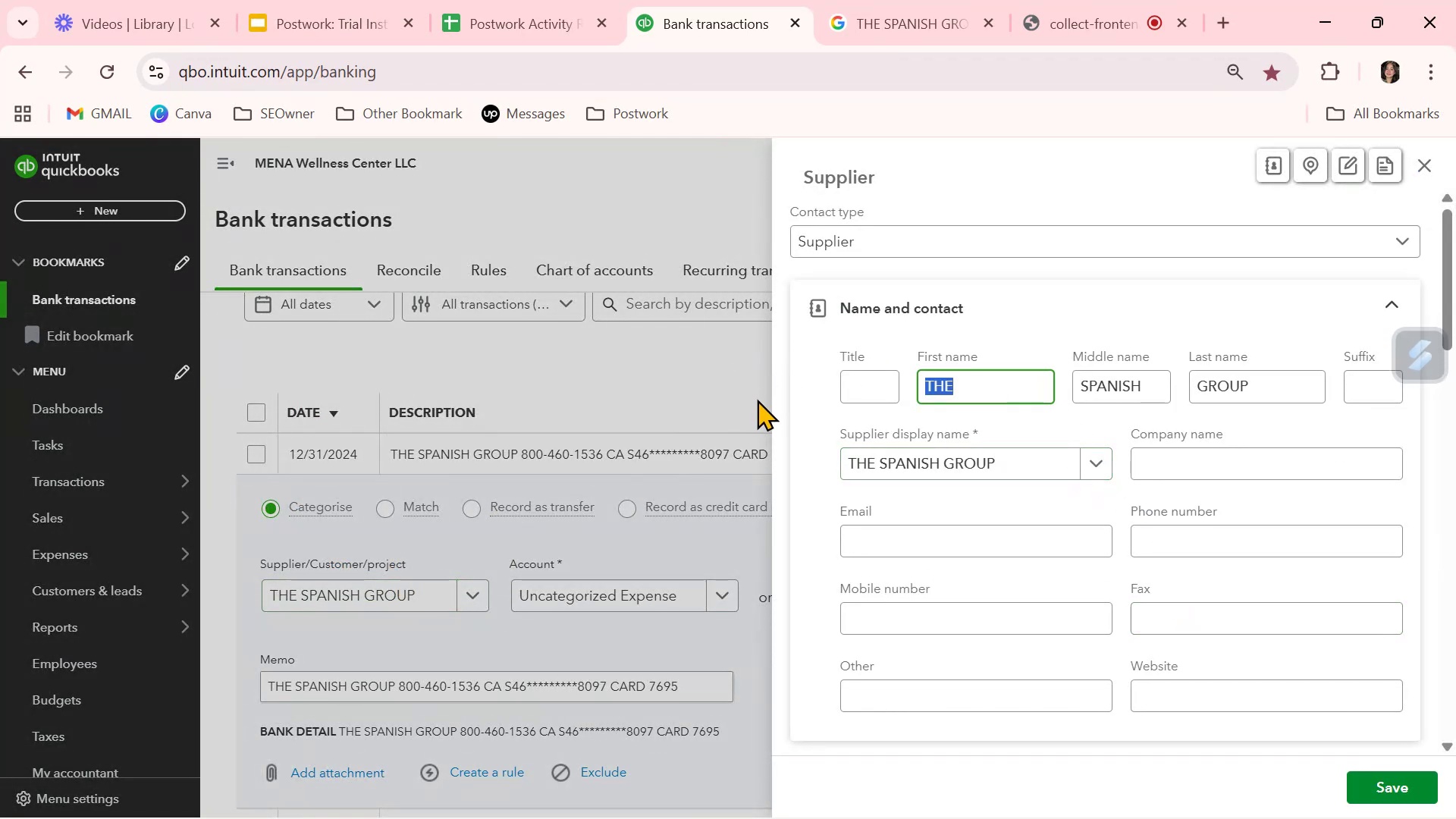 
key(Backspace)
 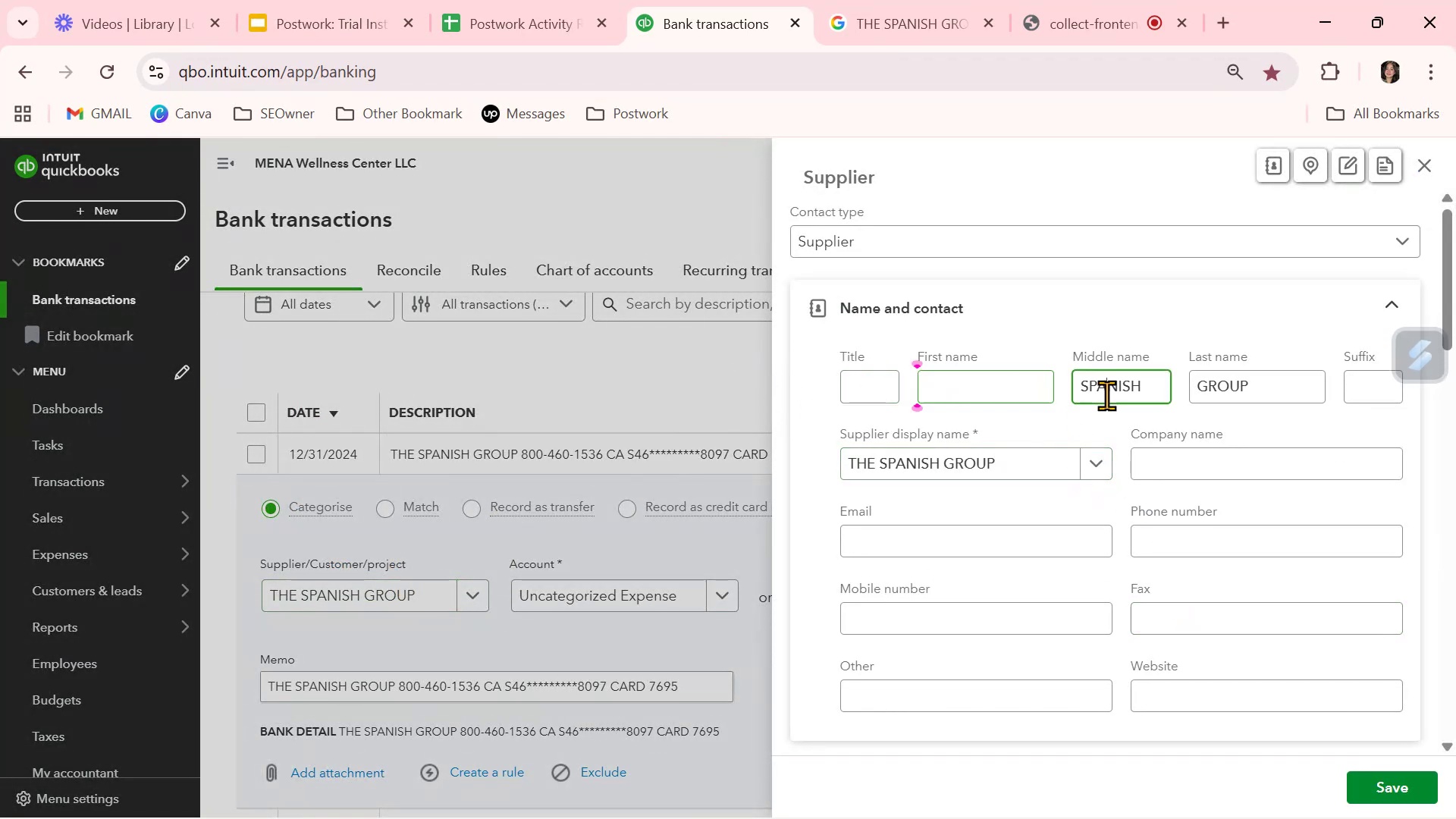 
double_click([1109, 393])
 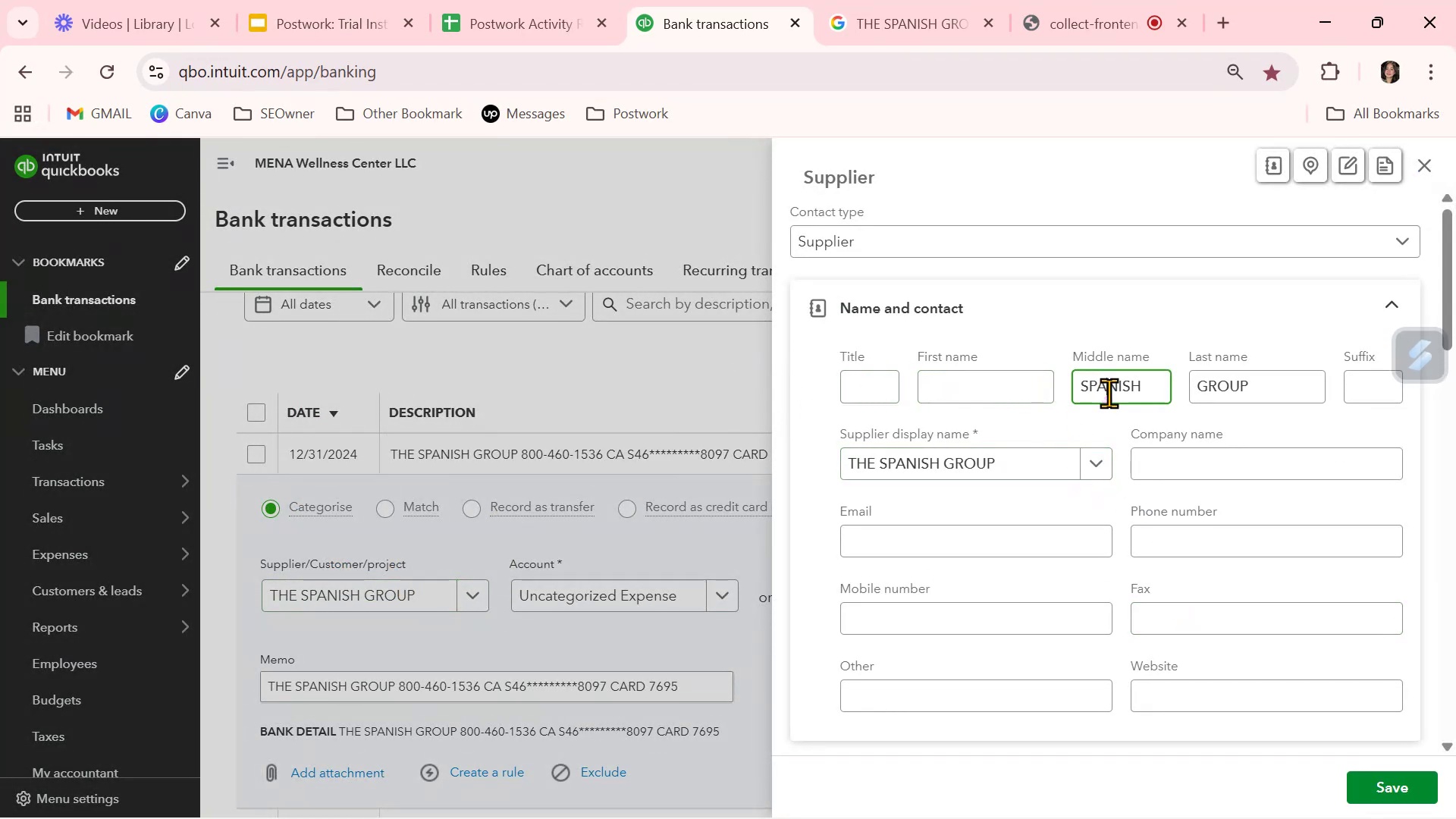 
triple_click([1109, 393])
 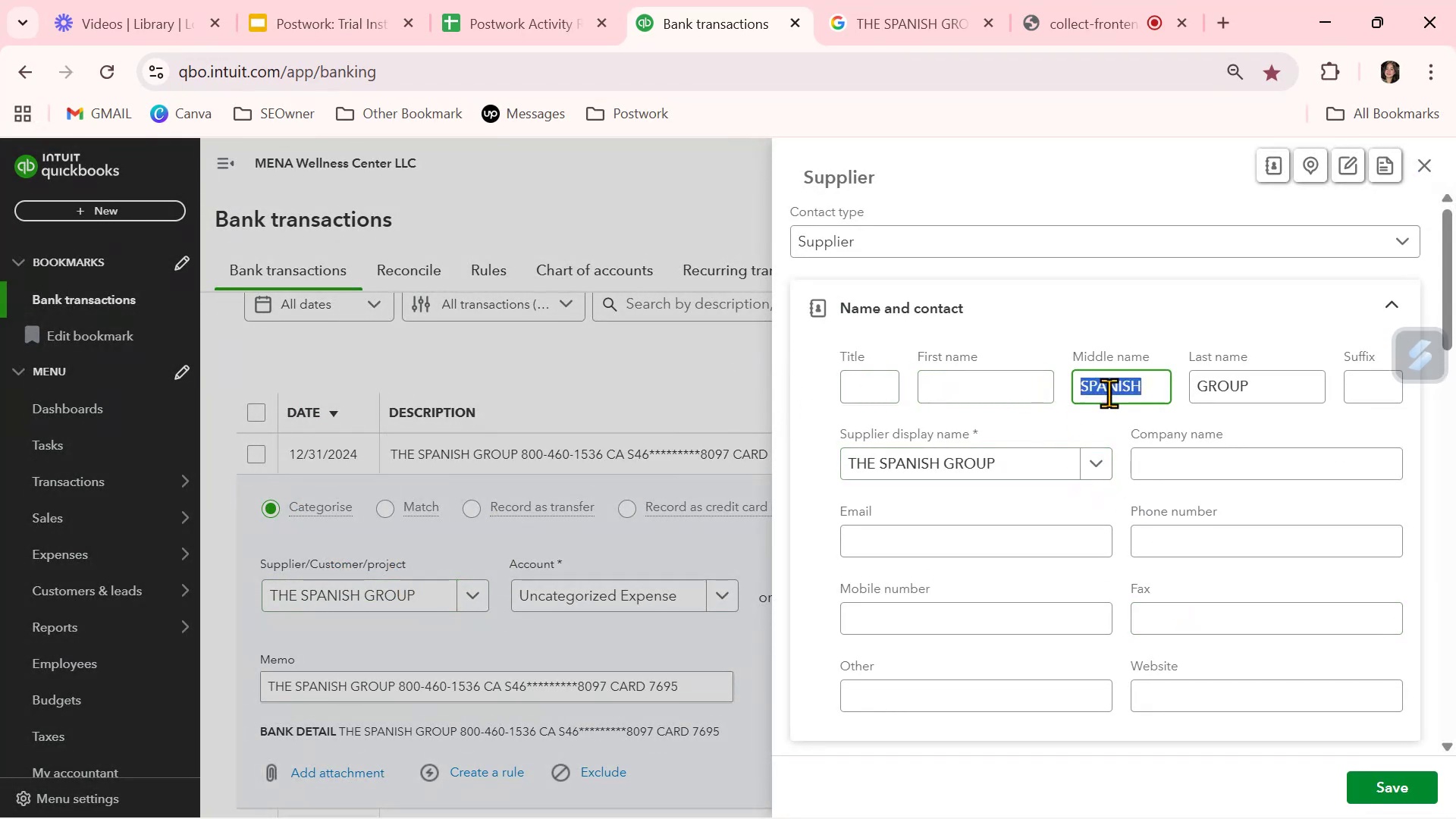 
key(Backspace)
 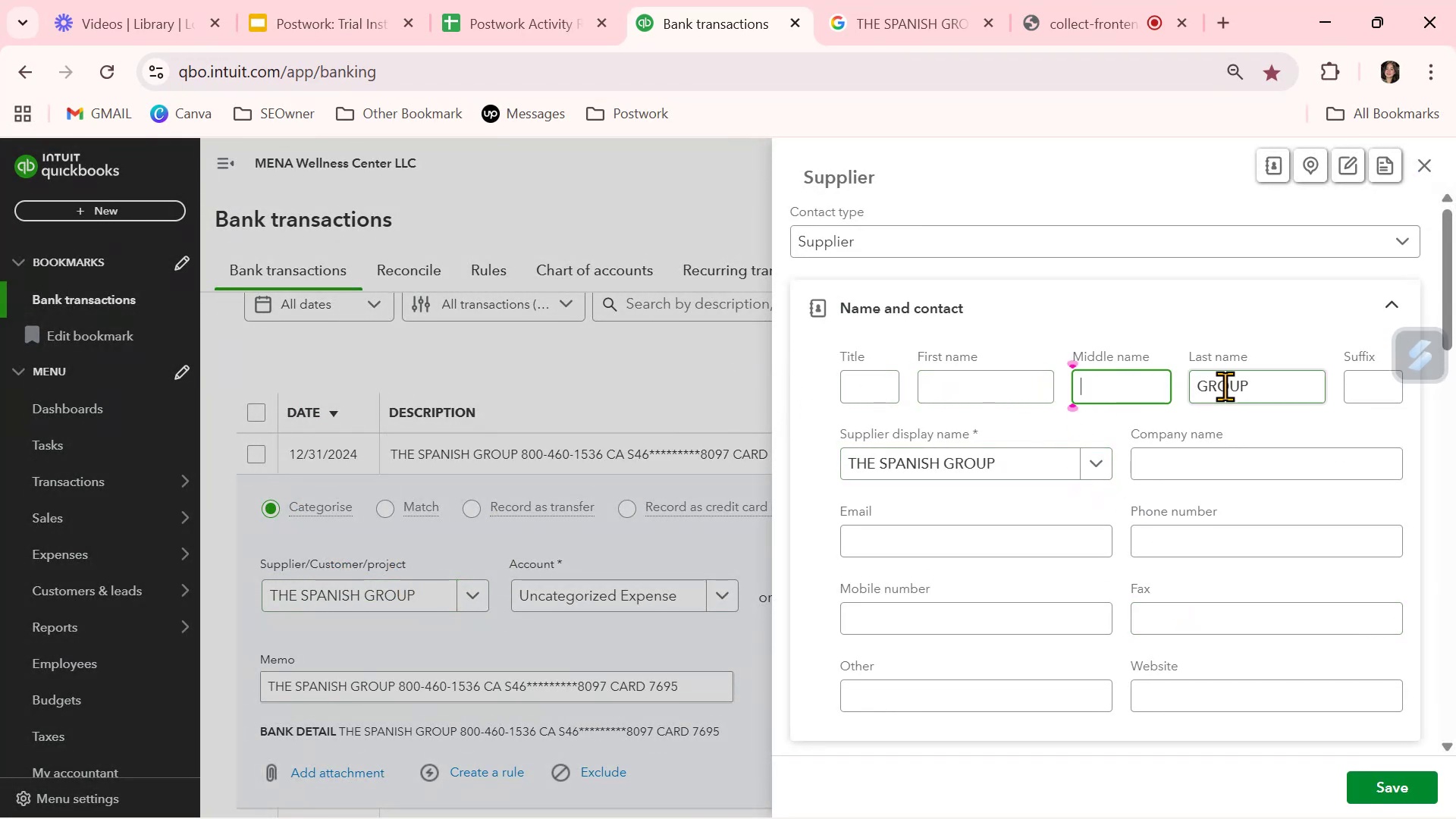 
double_click([1225, 385])
 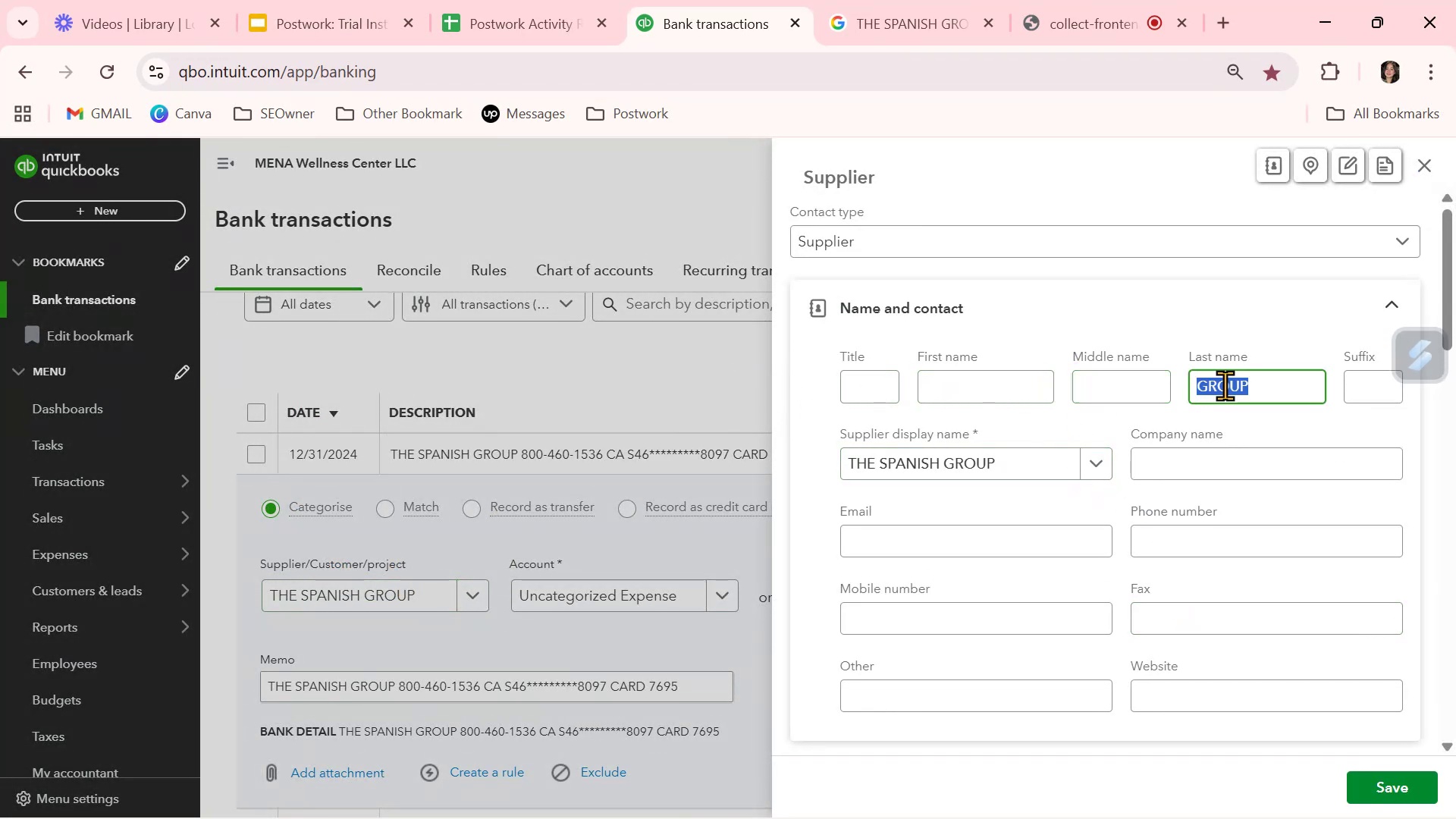 
key(Backspace)
 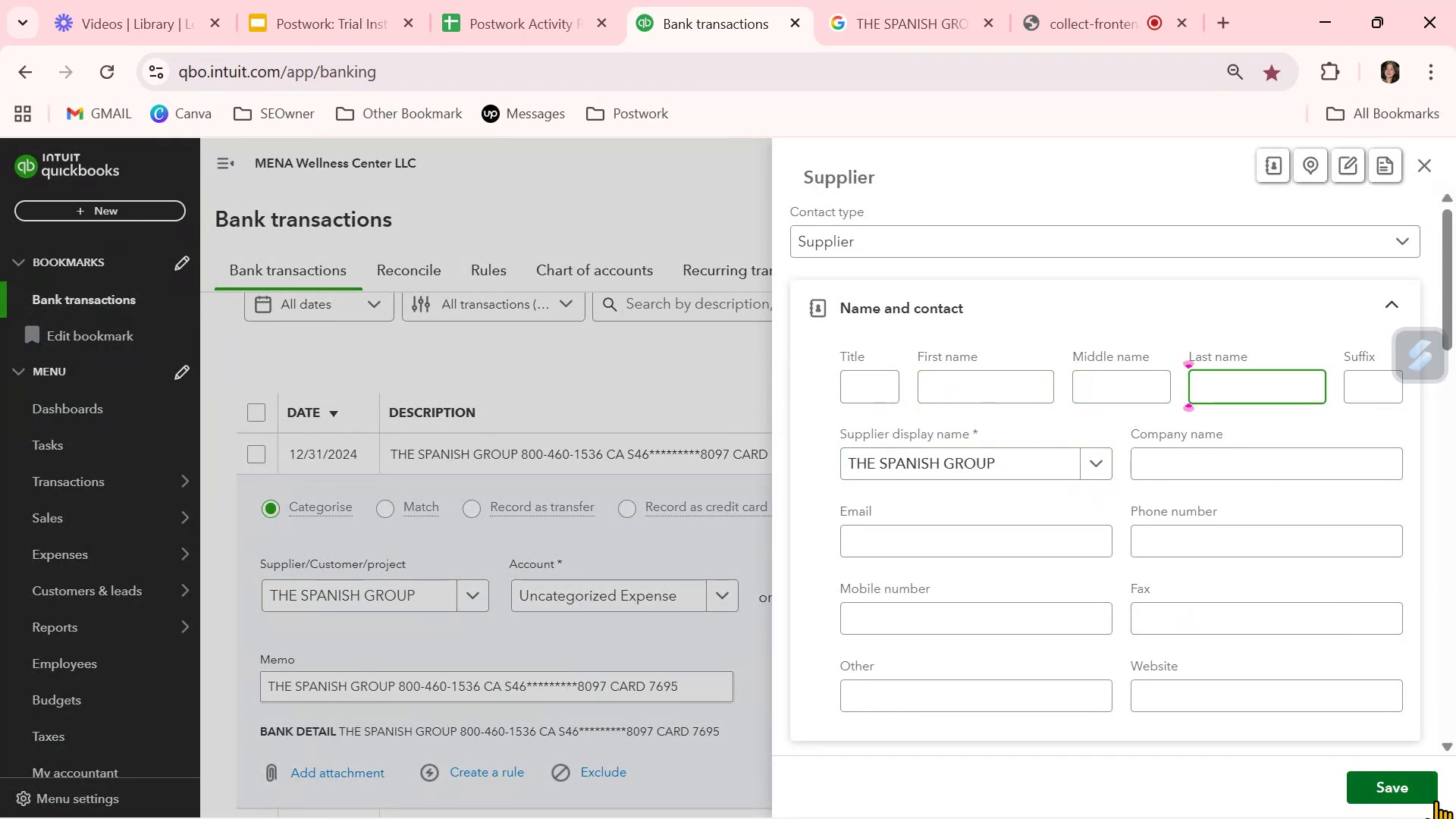 
left_click([1426, 786])
 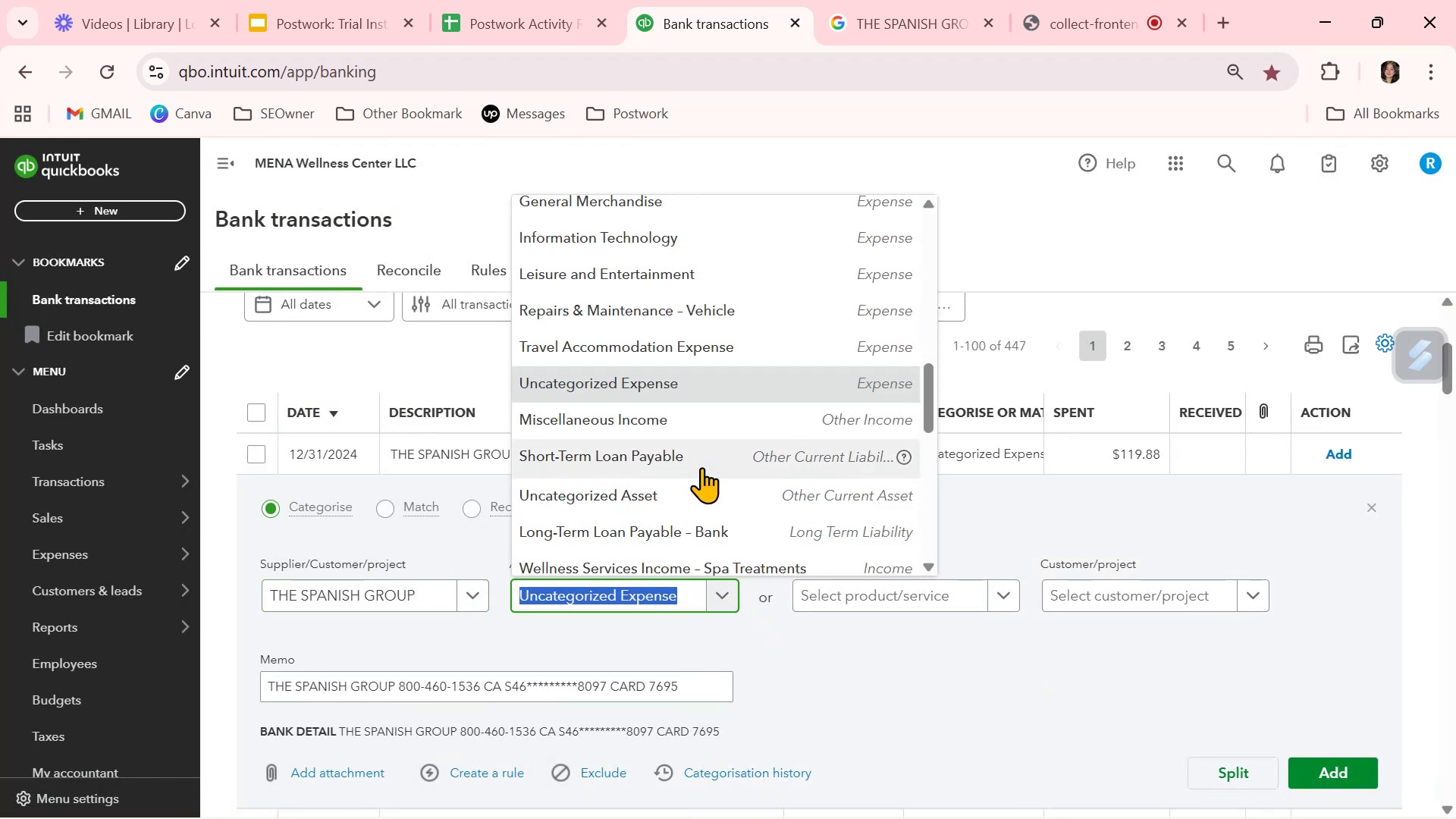 
wait(5.92)
 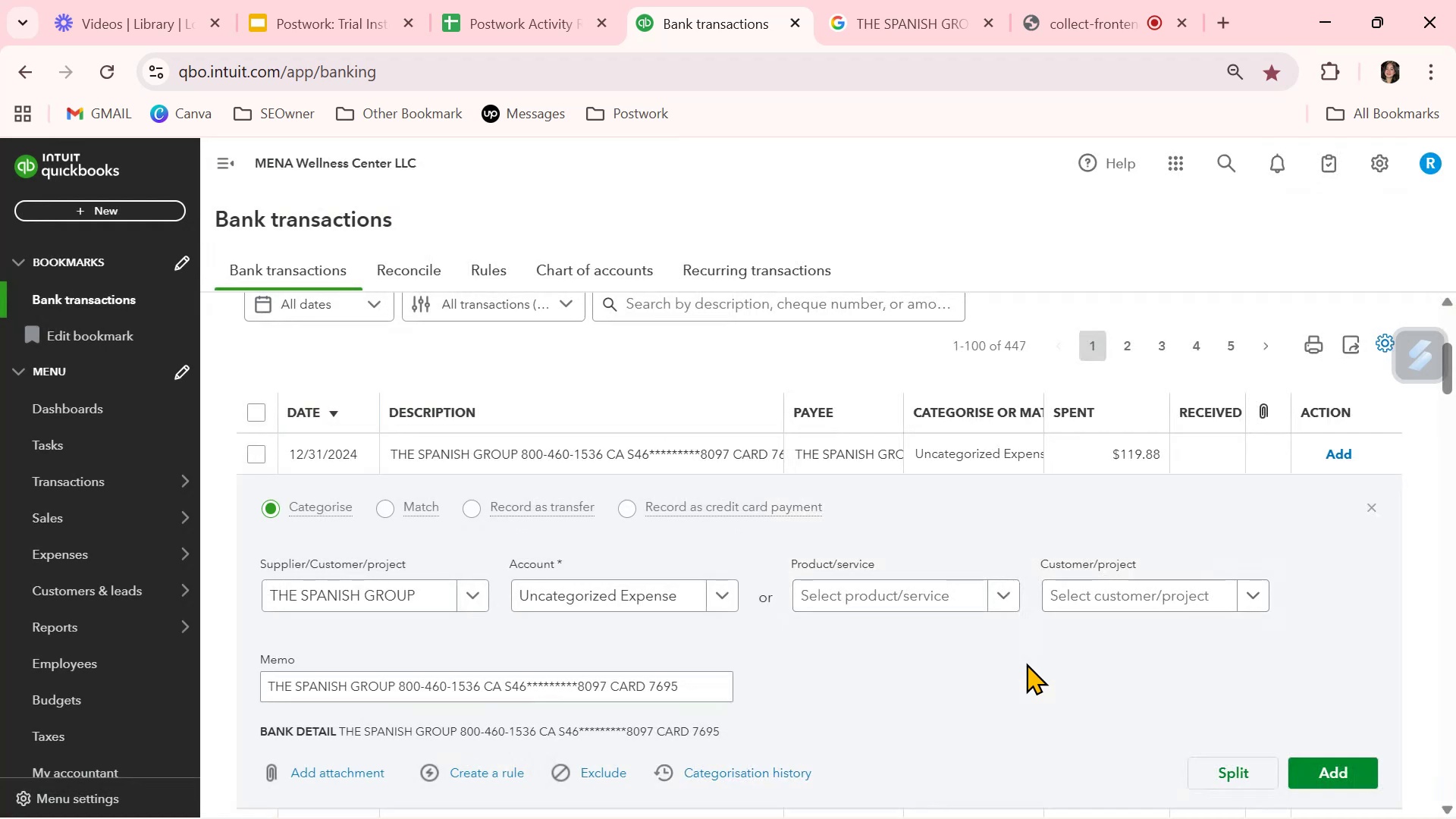 
scroll: coordinate [702, 469], scroll_direction: up, amount: 1.0
 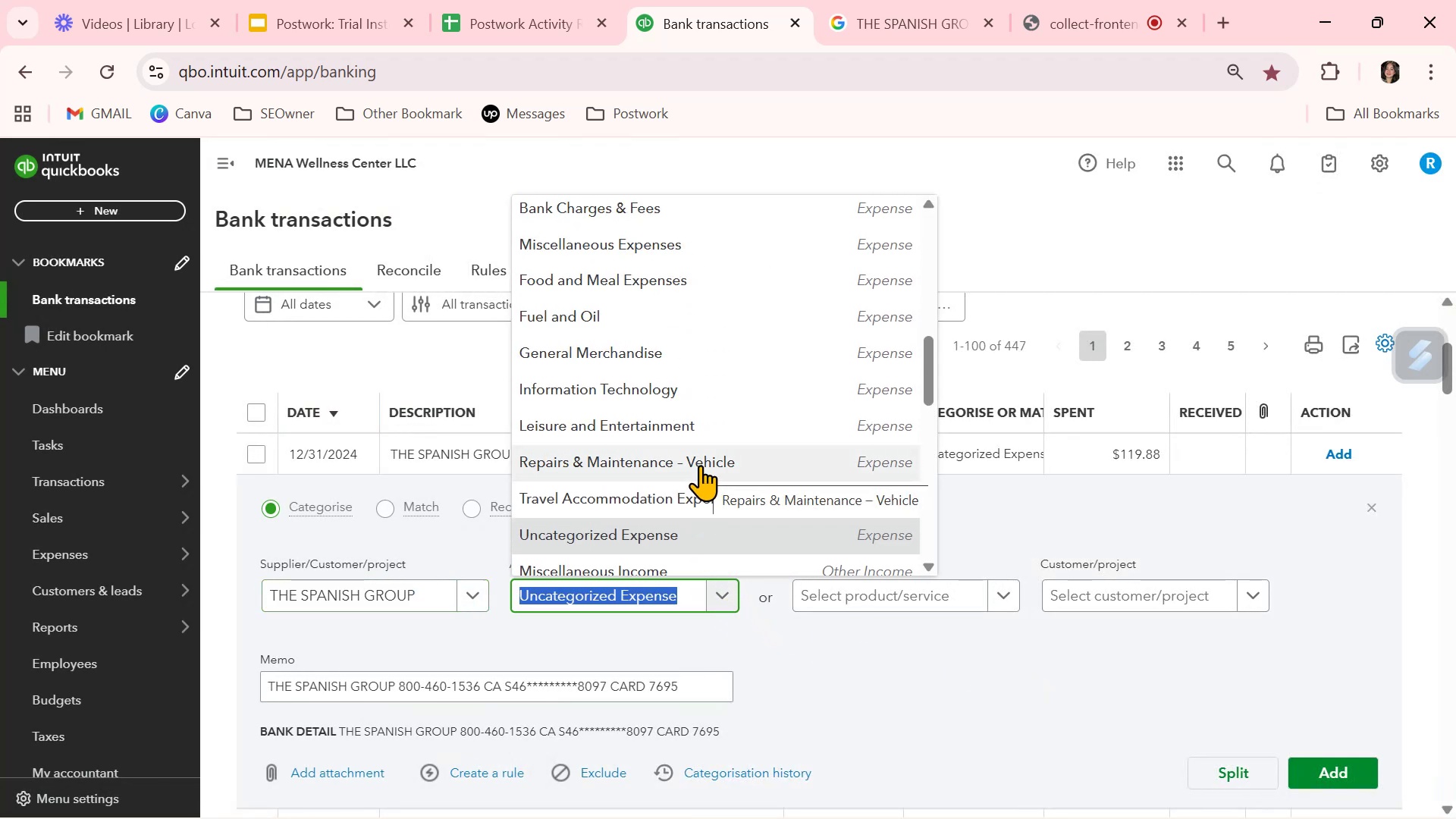 
left_click([701, 388])
 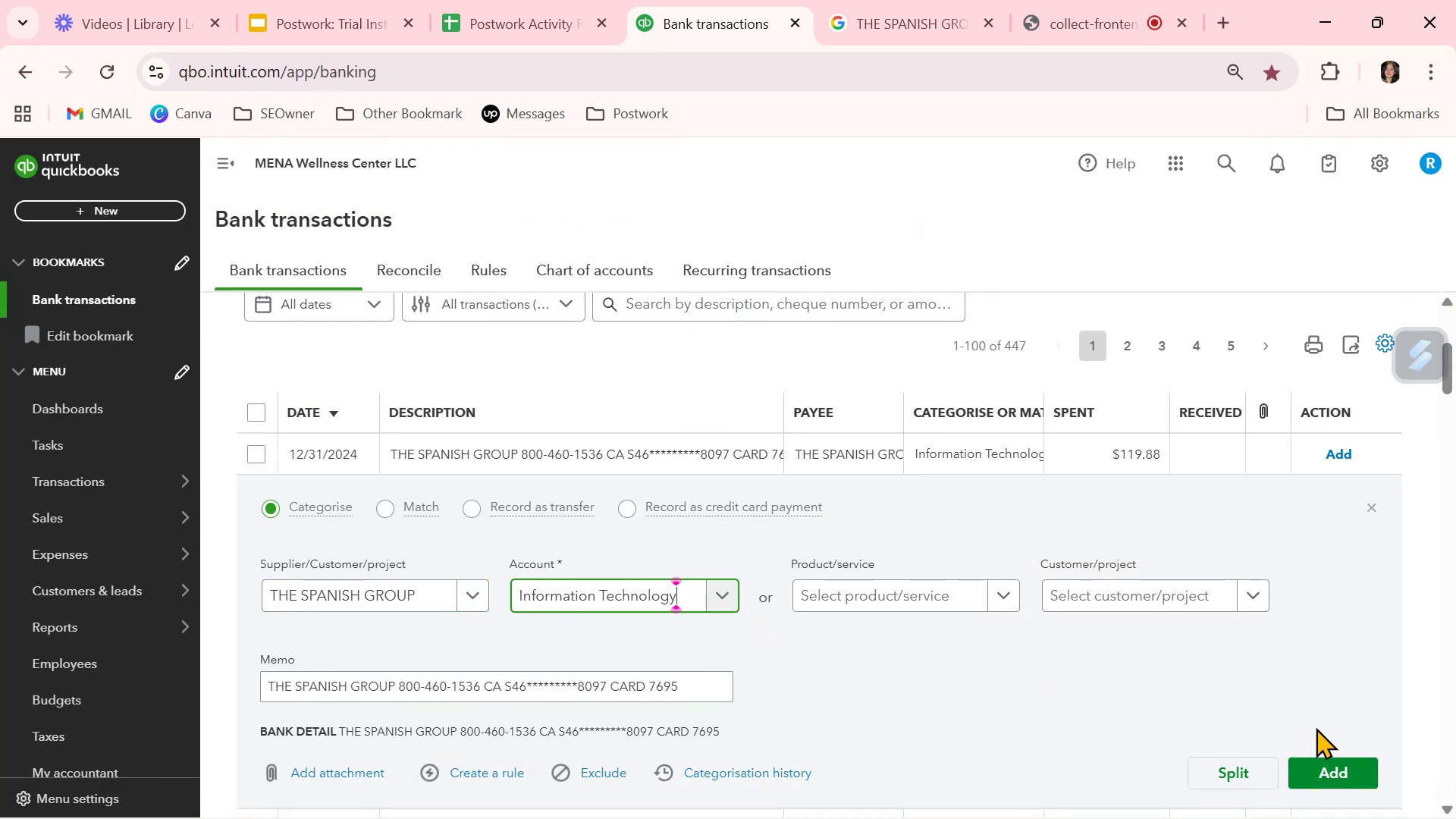 
left_click([1350, 777])
 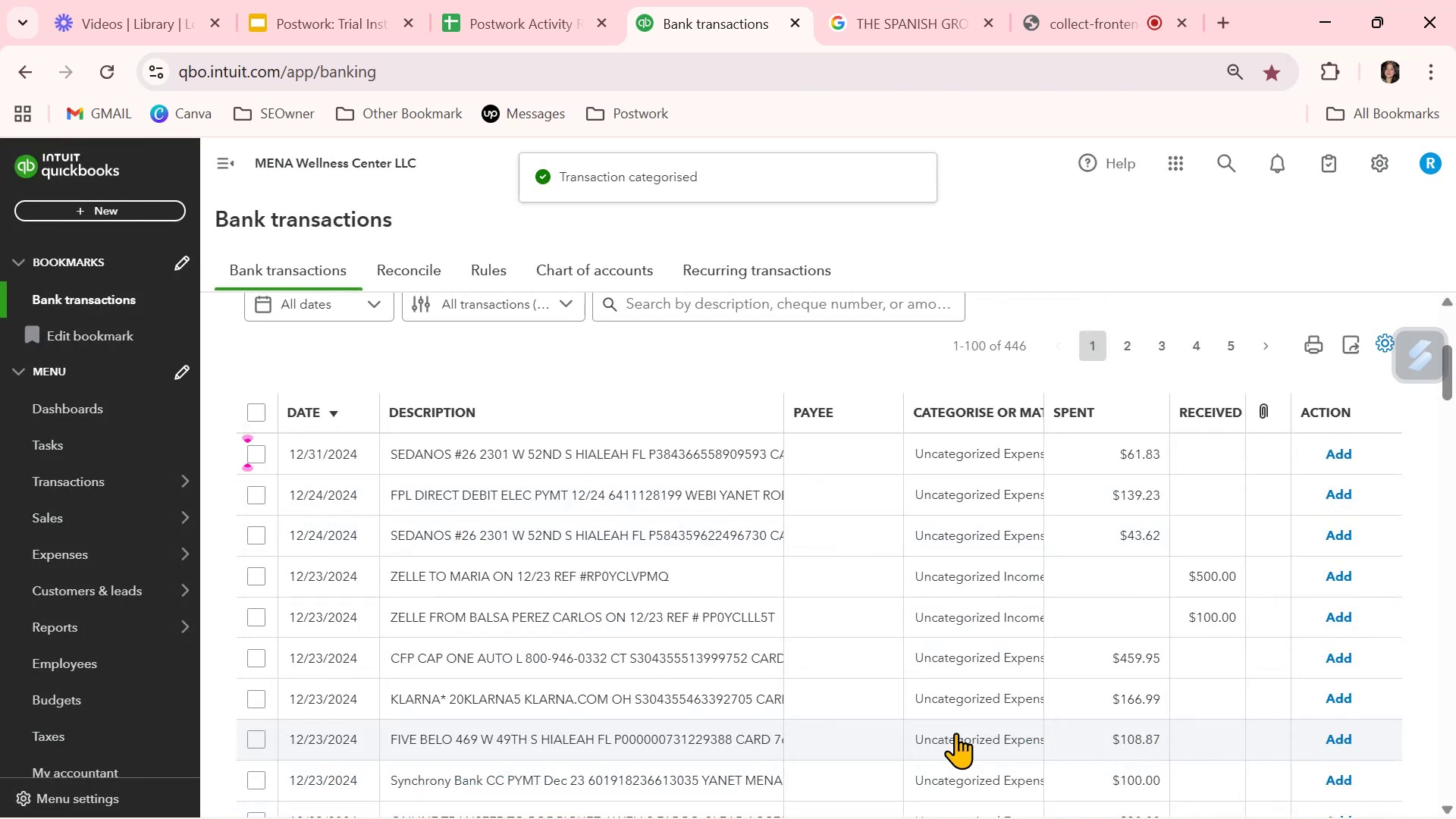 
wait(6.84)
 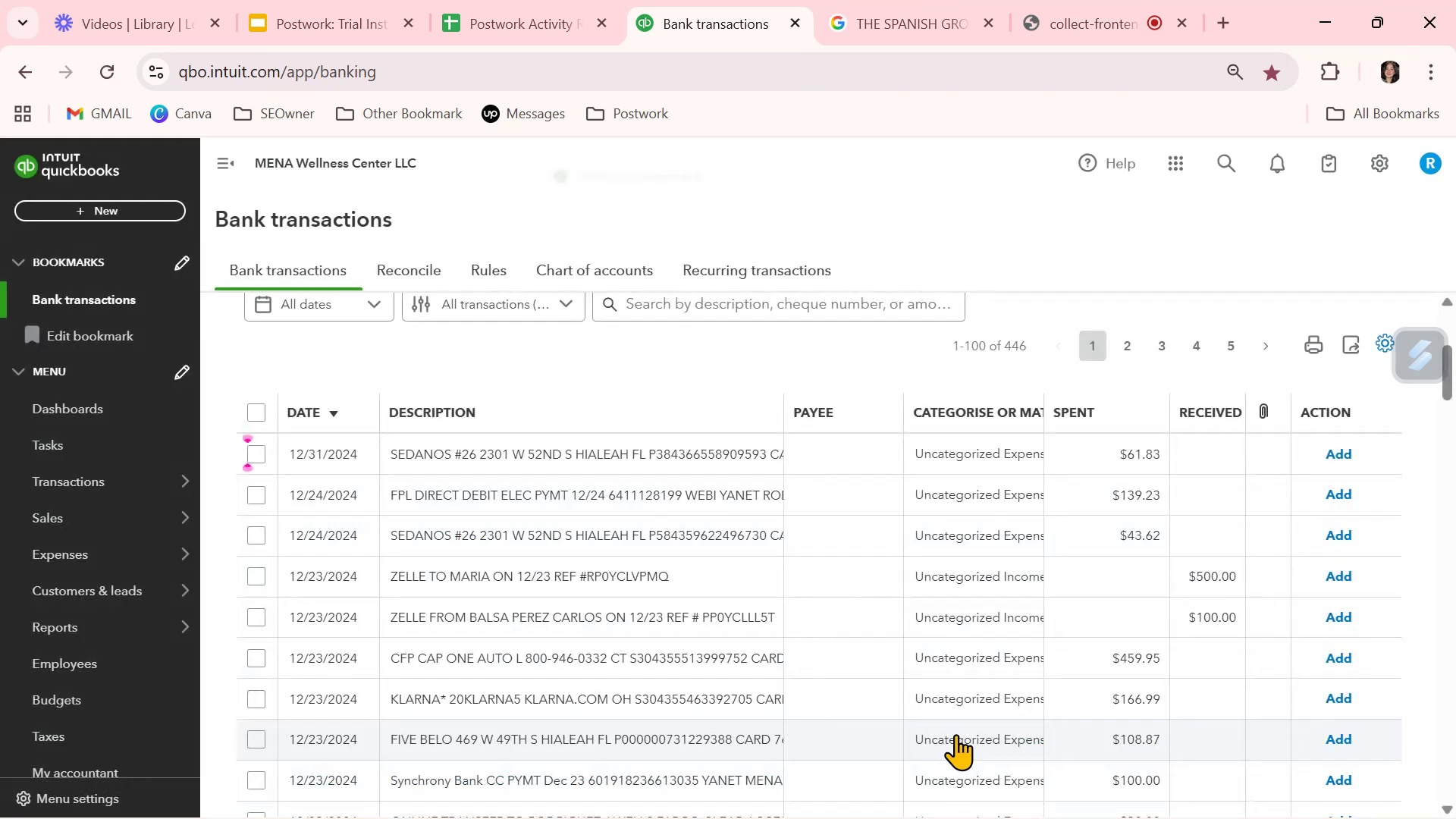 
left_click([616, 459])
 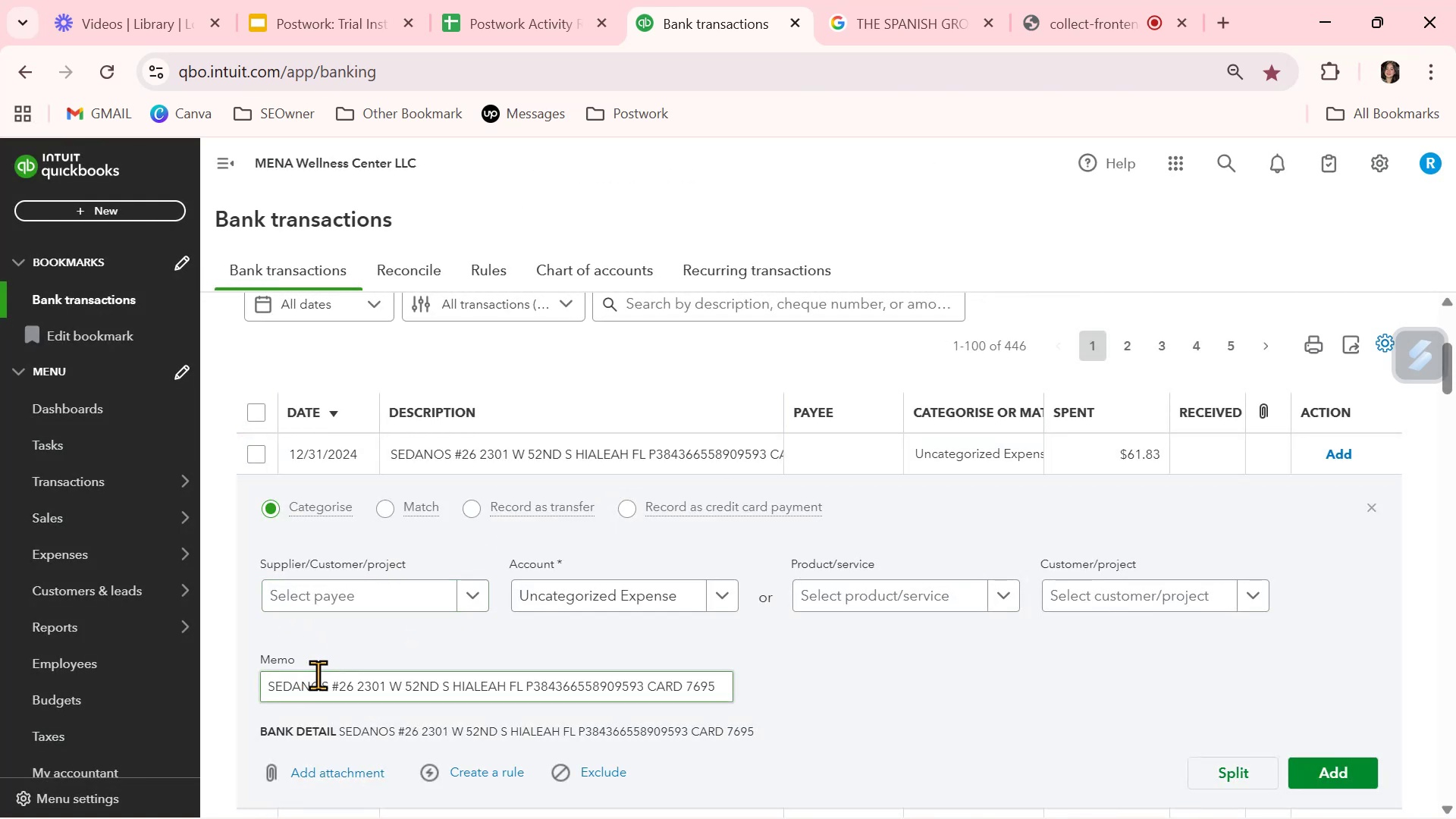 
left_click_drag(start_coordinate=[328, 688], to_coordinate=[237, 686])
 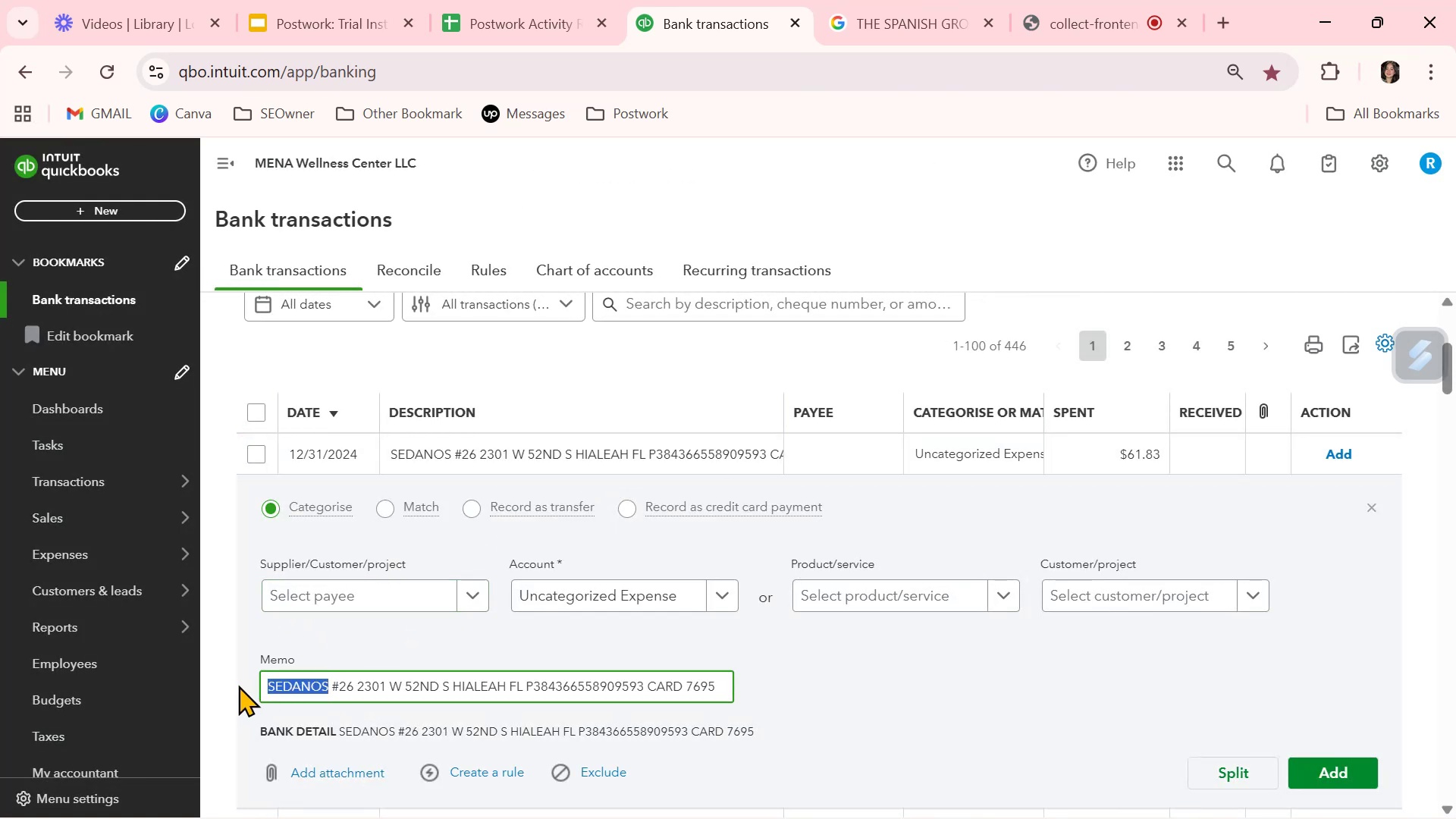 
key(Control+ControlLeft)
 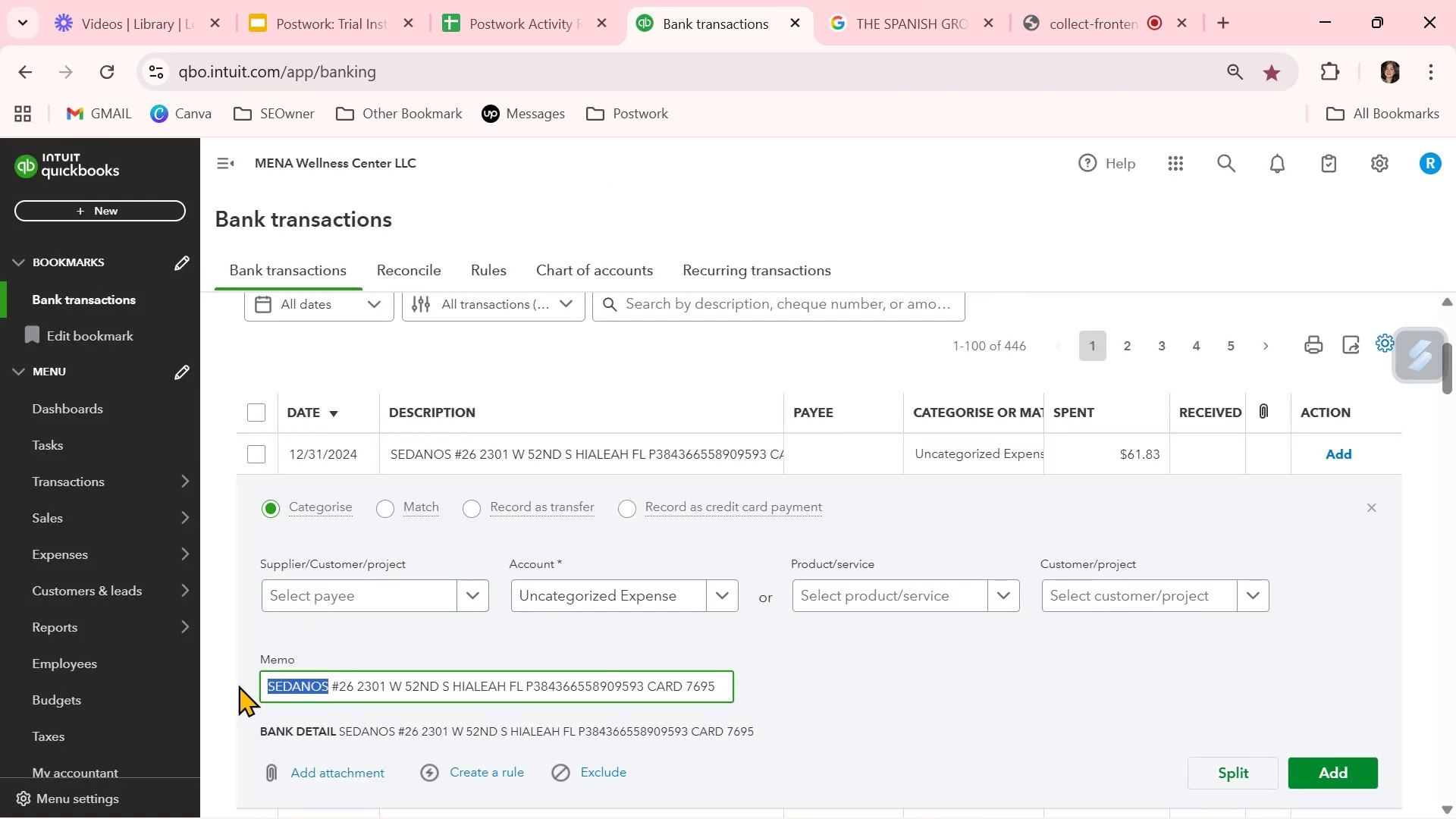 
key(Control+C)
 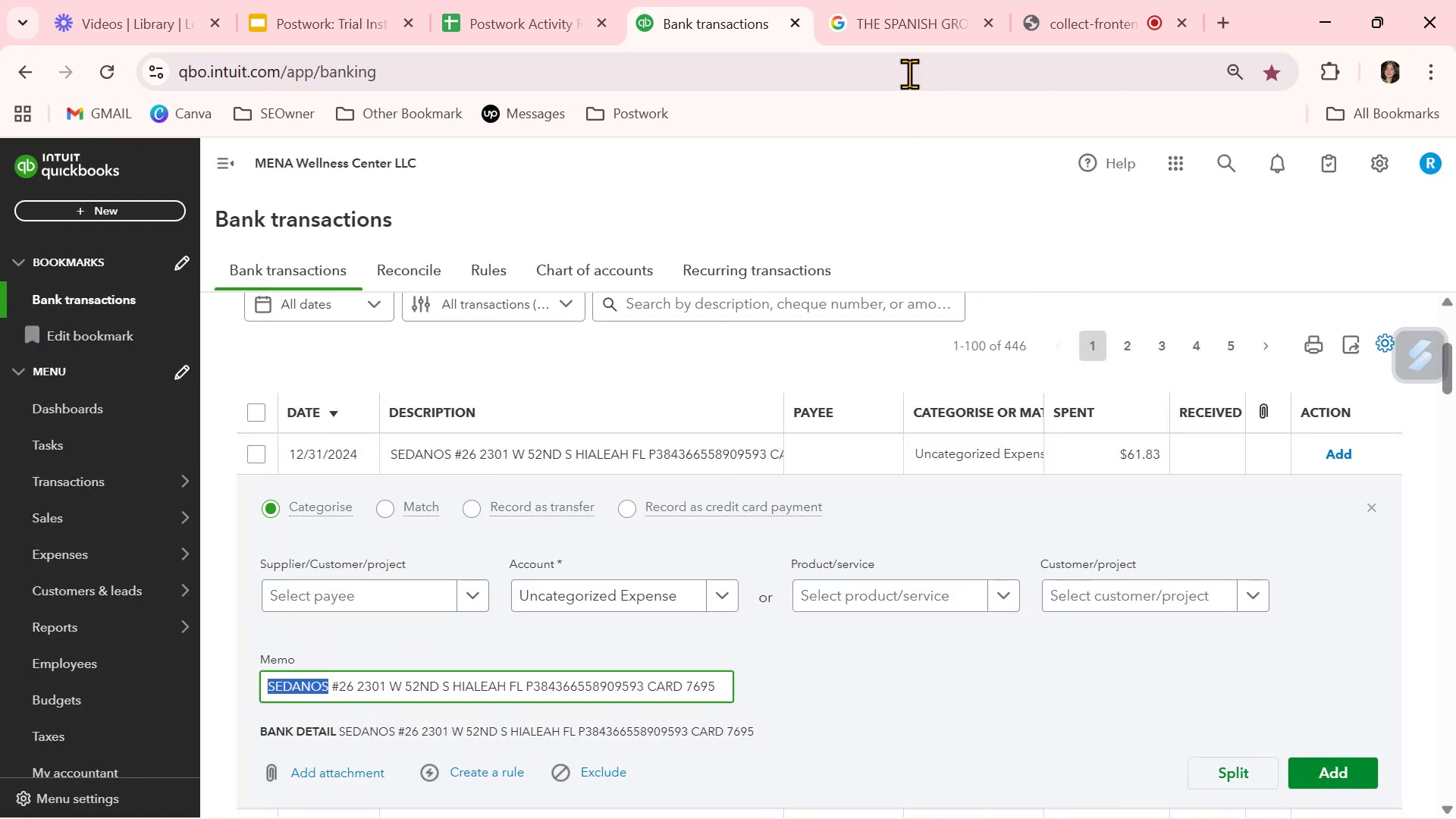 
left_click([897, 24])
 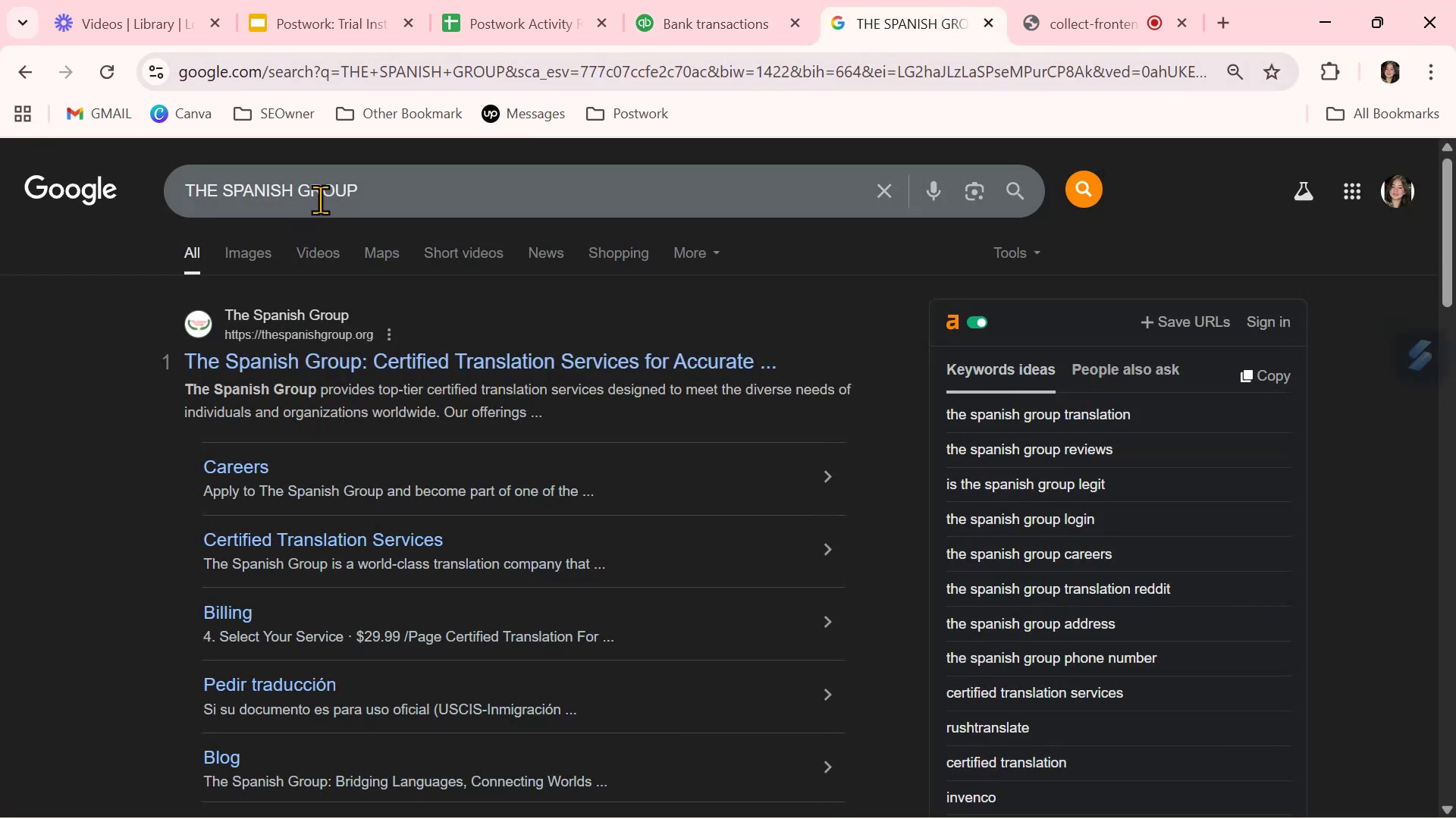 
double_click([320, 199])
 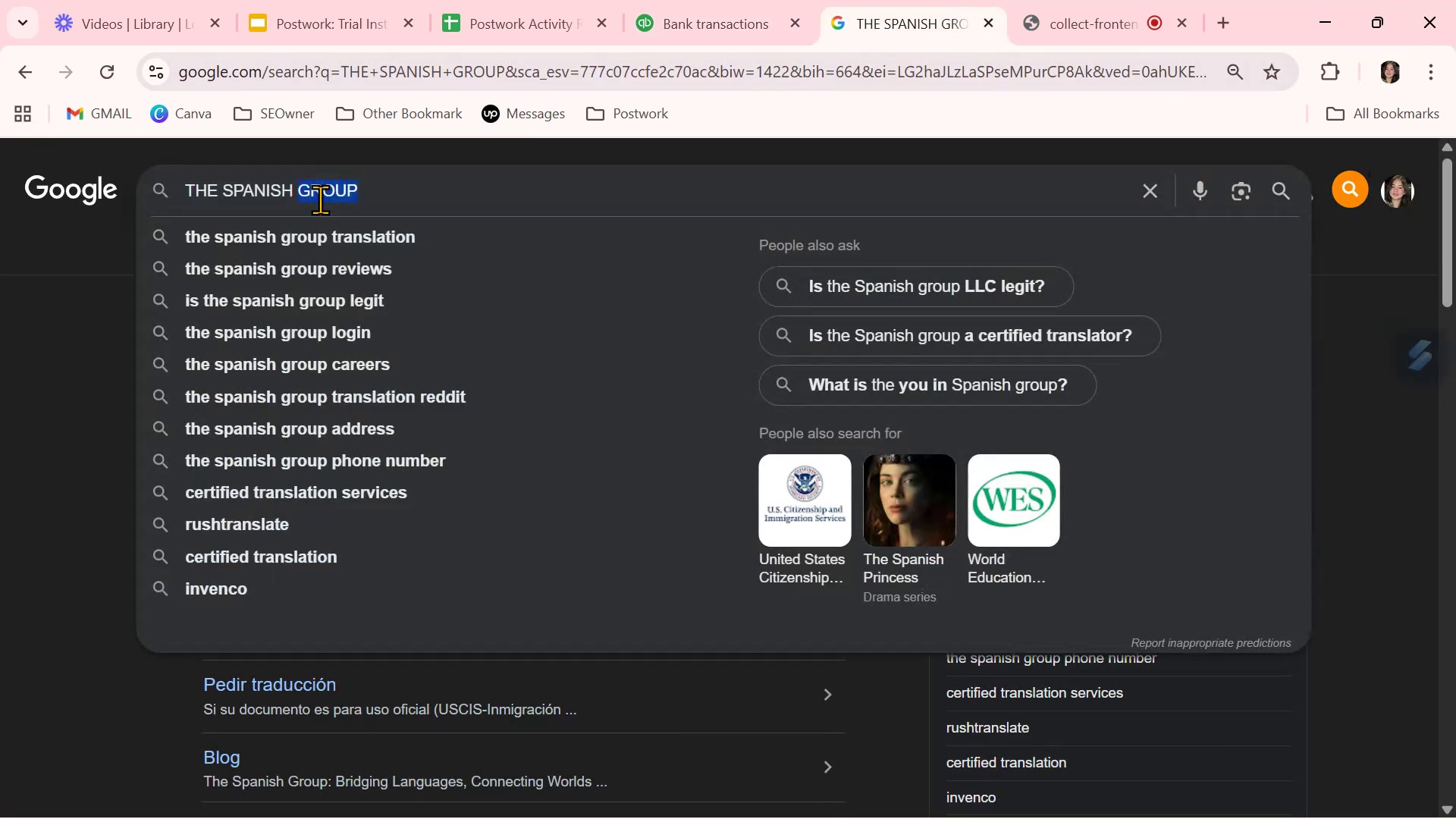 
triple_click([320, 199])
 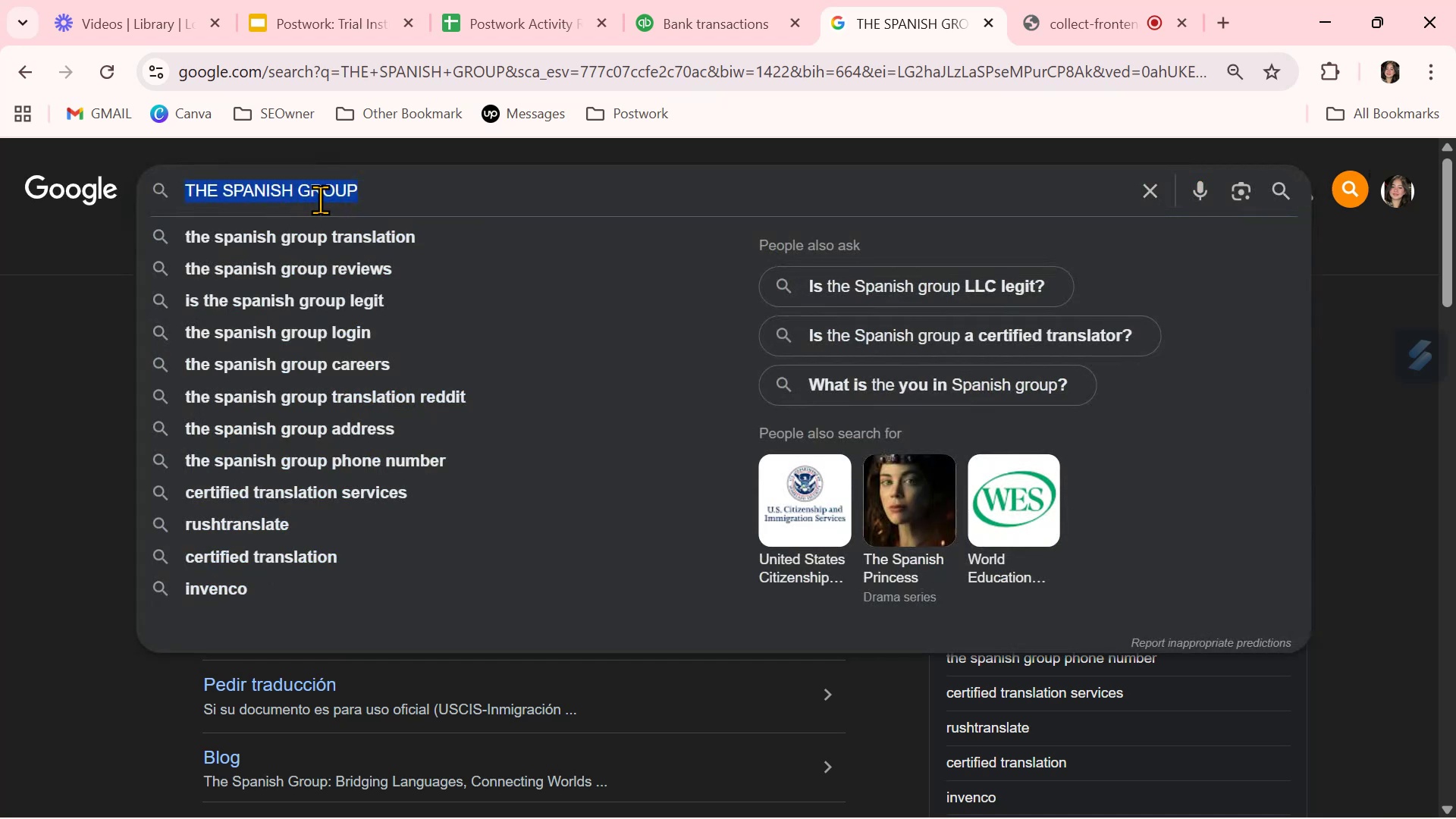 
key(Control+ControlLeft)
 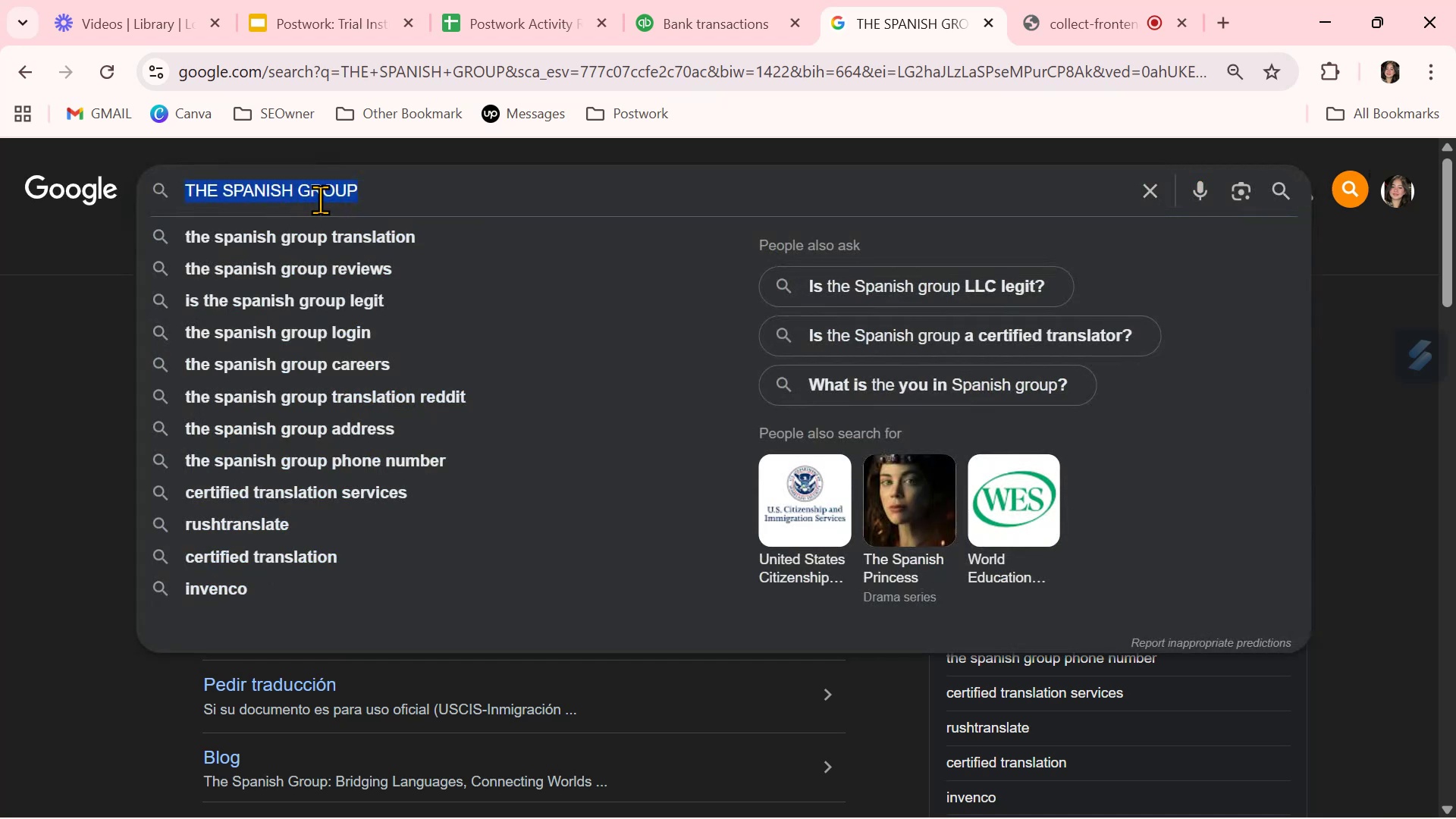 
key(Control+V)
 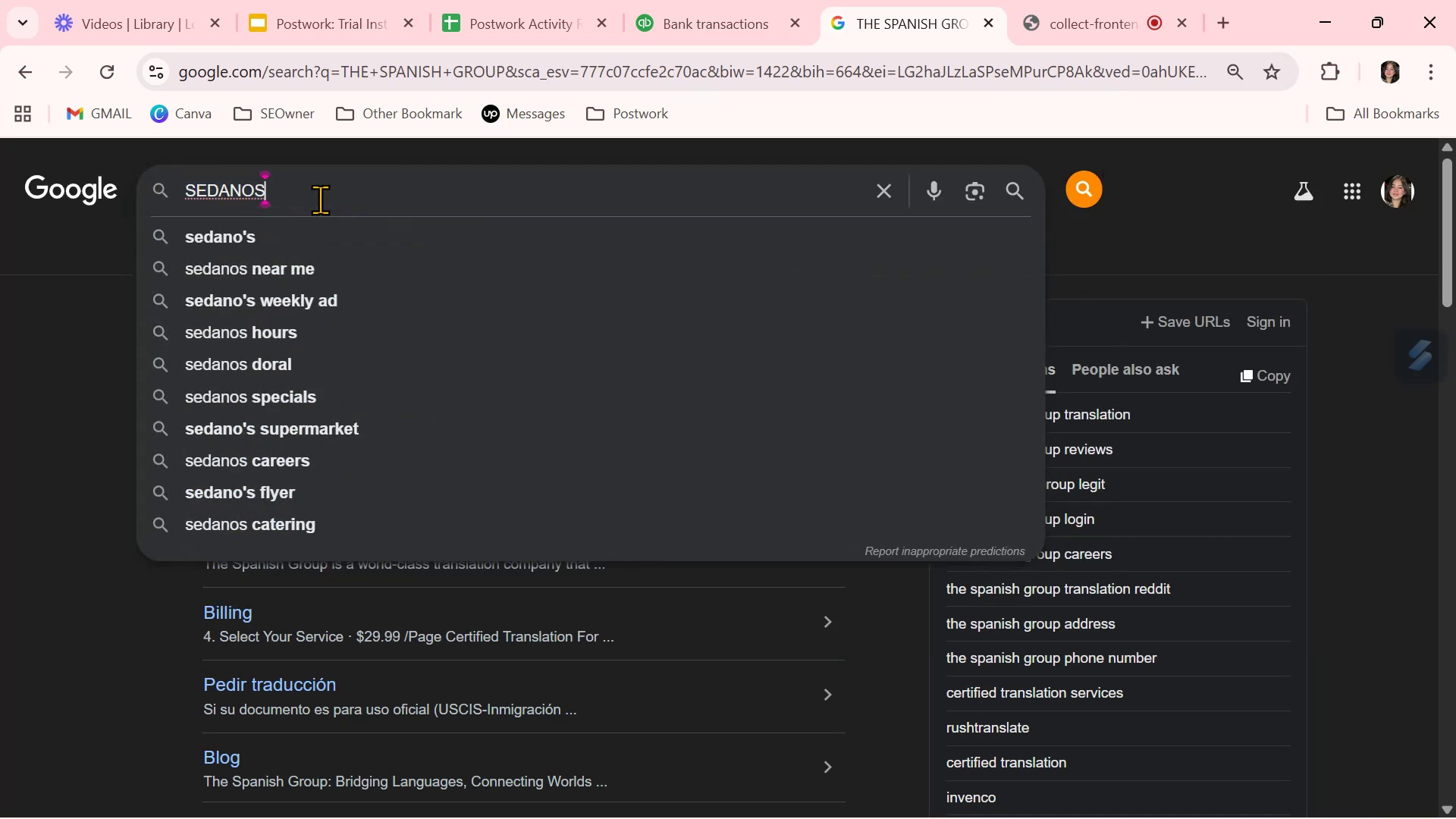 
key(NumpadEnter)
 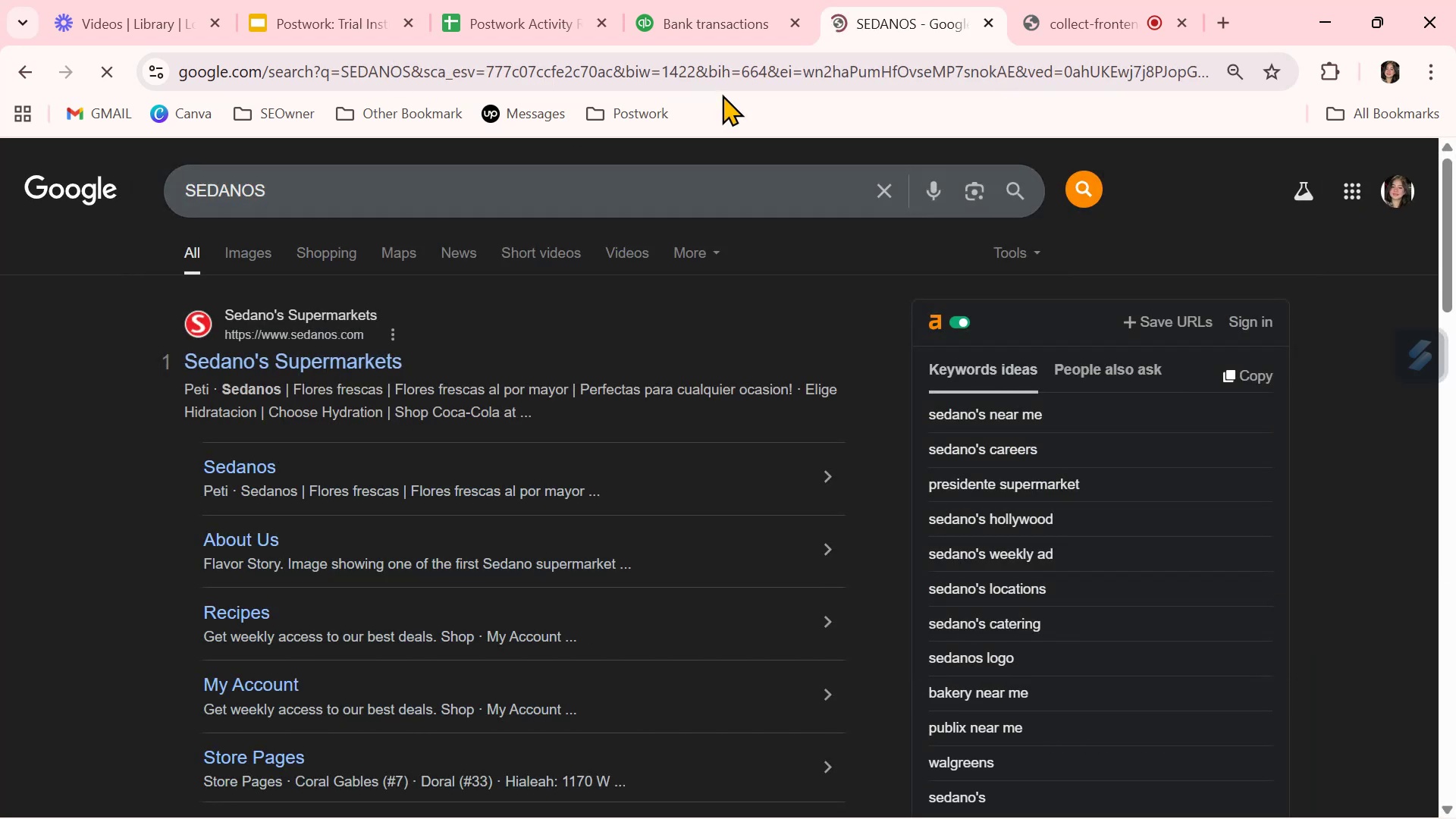 
left_click([708, 21])
 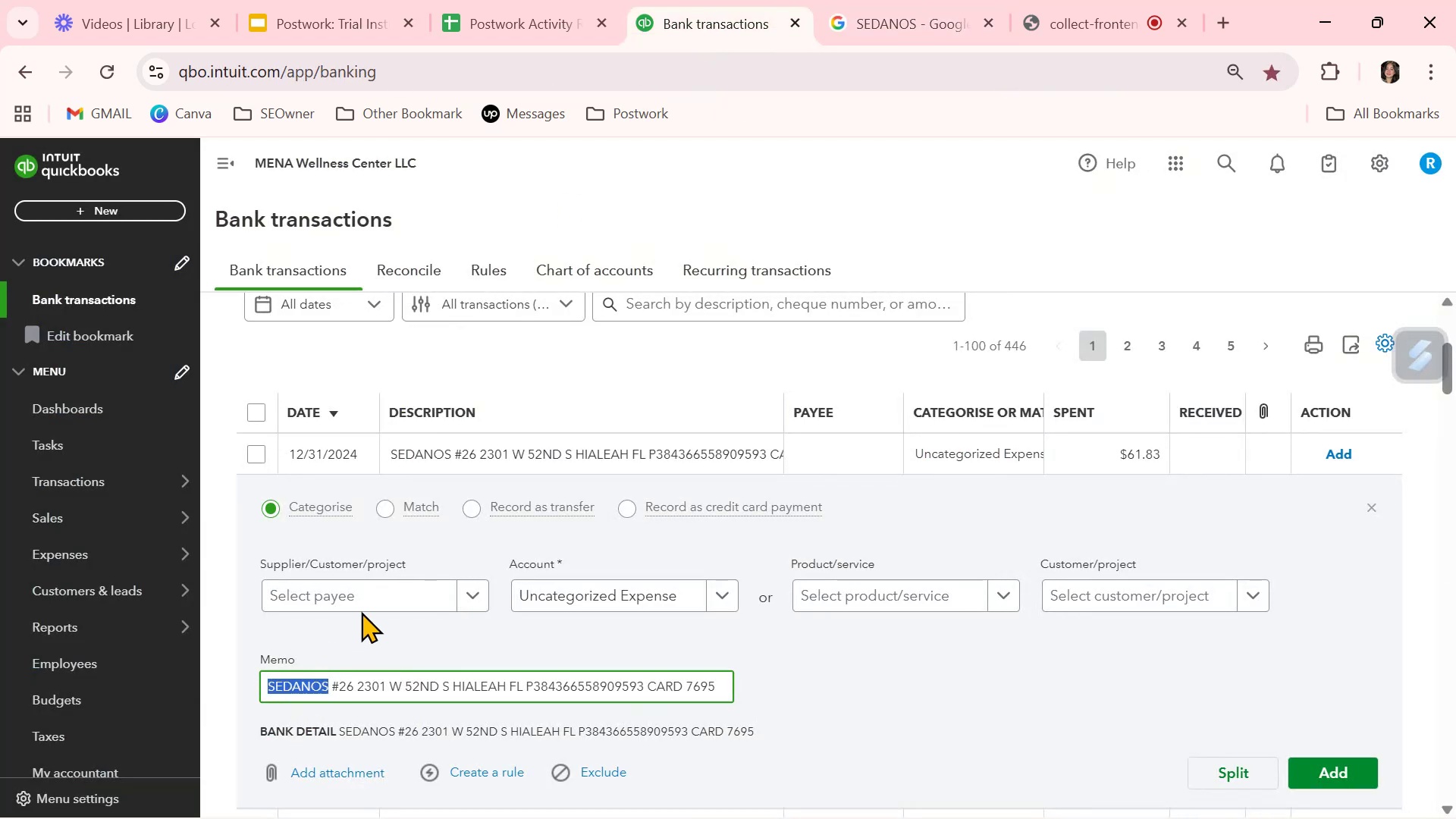 
left_click([370, 595])
 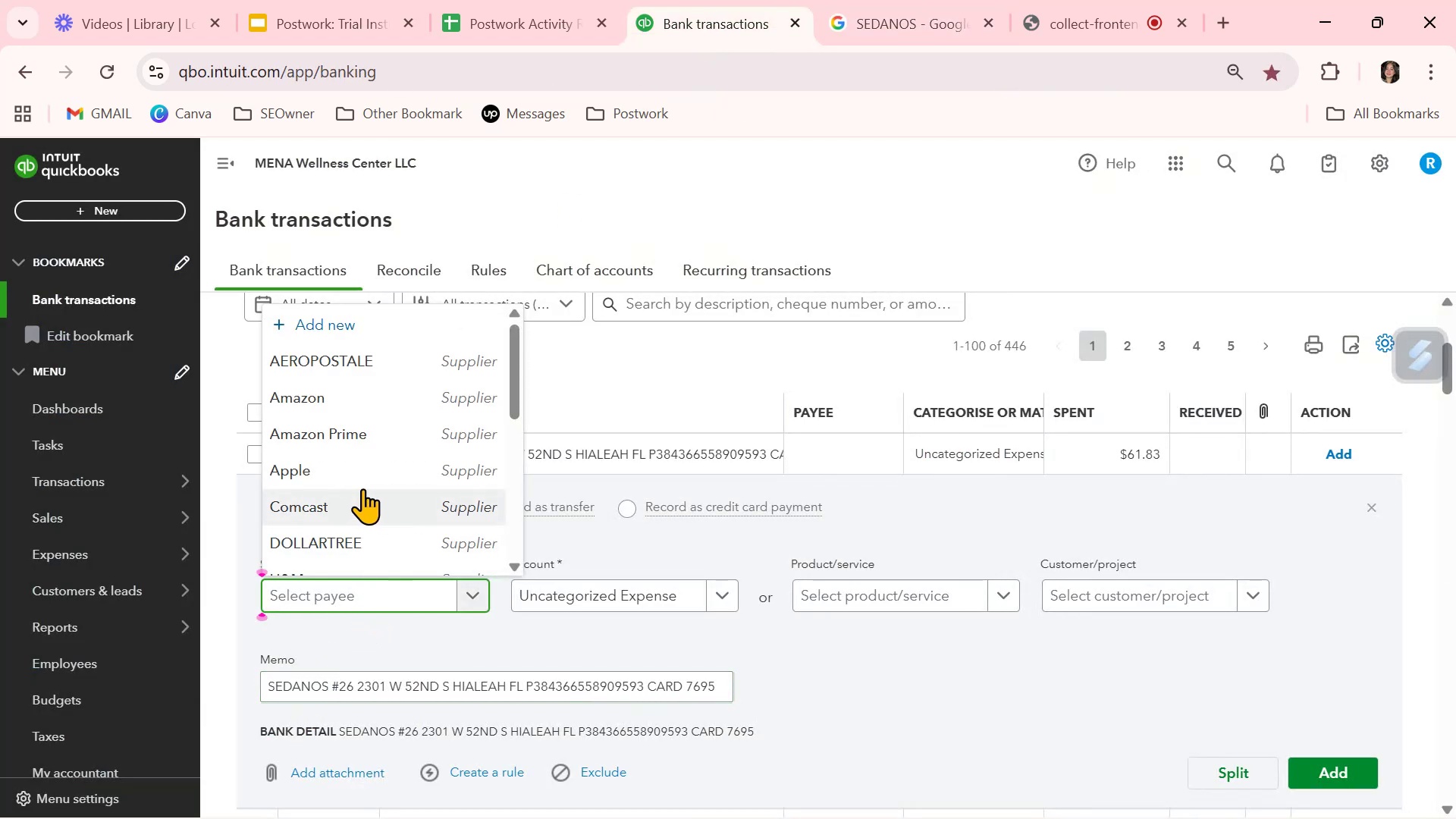 
key(Control+ControlLeft)
 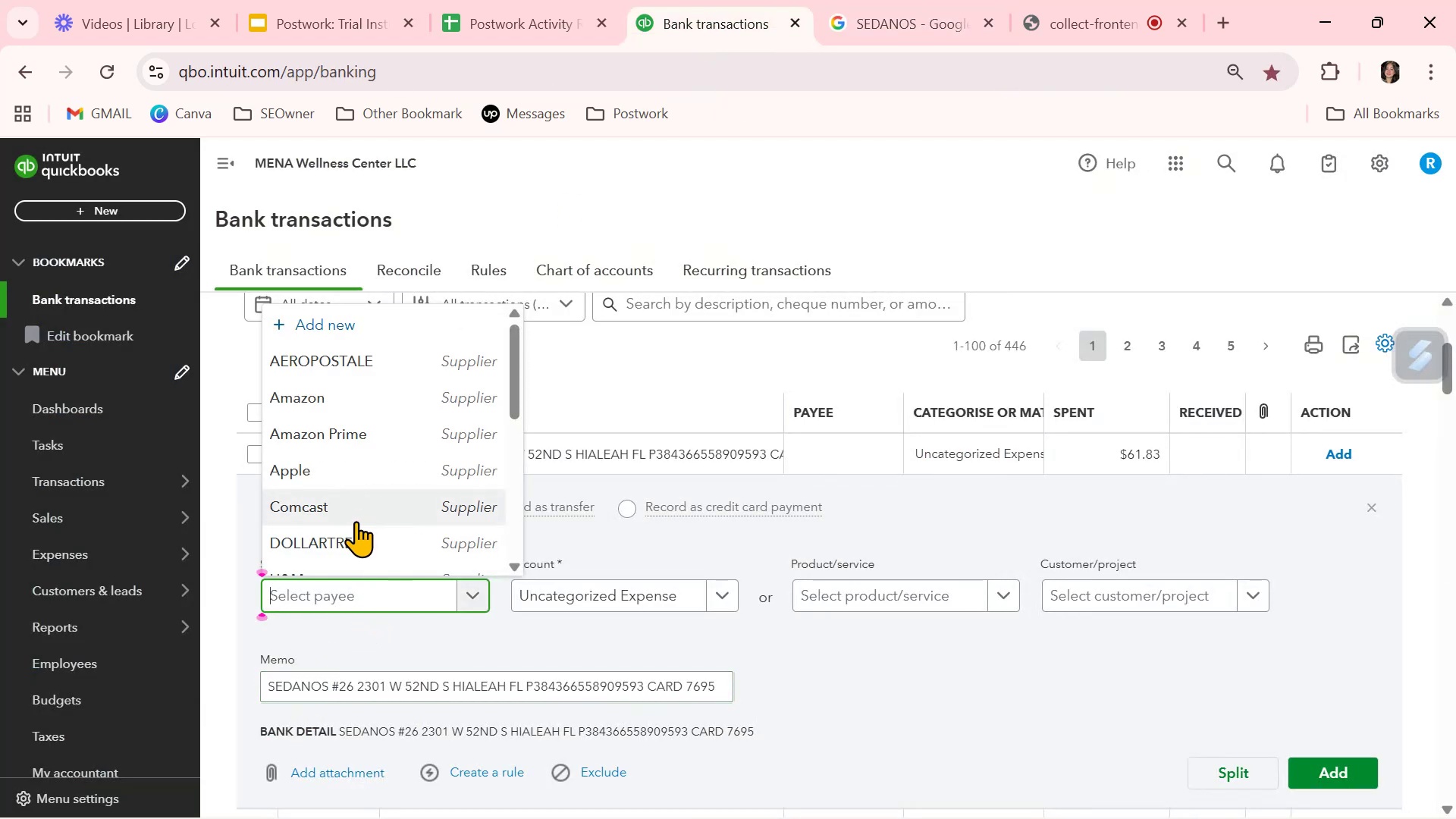 
key(Control+V)
 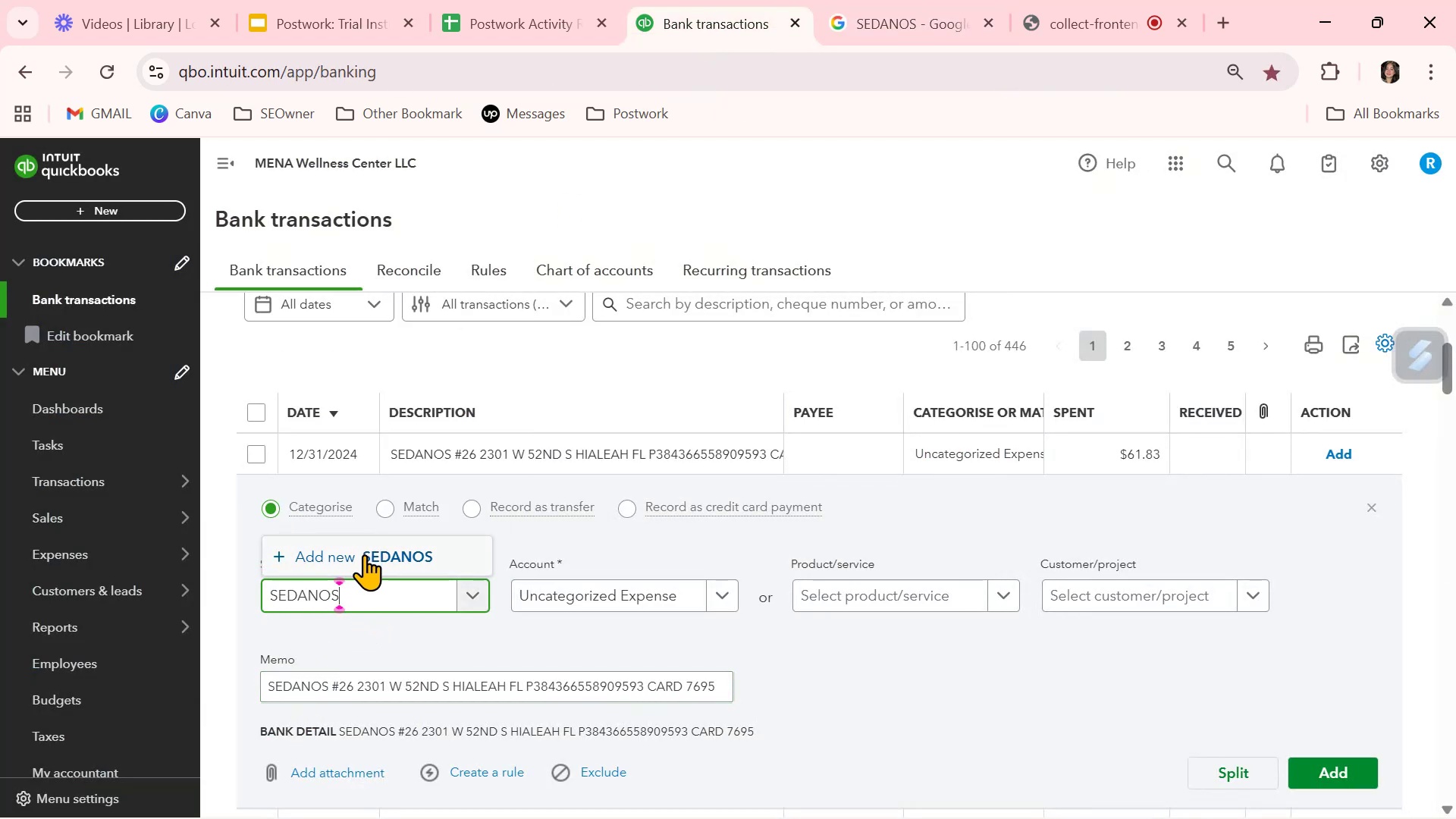 
left_click([364, 558])
 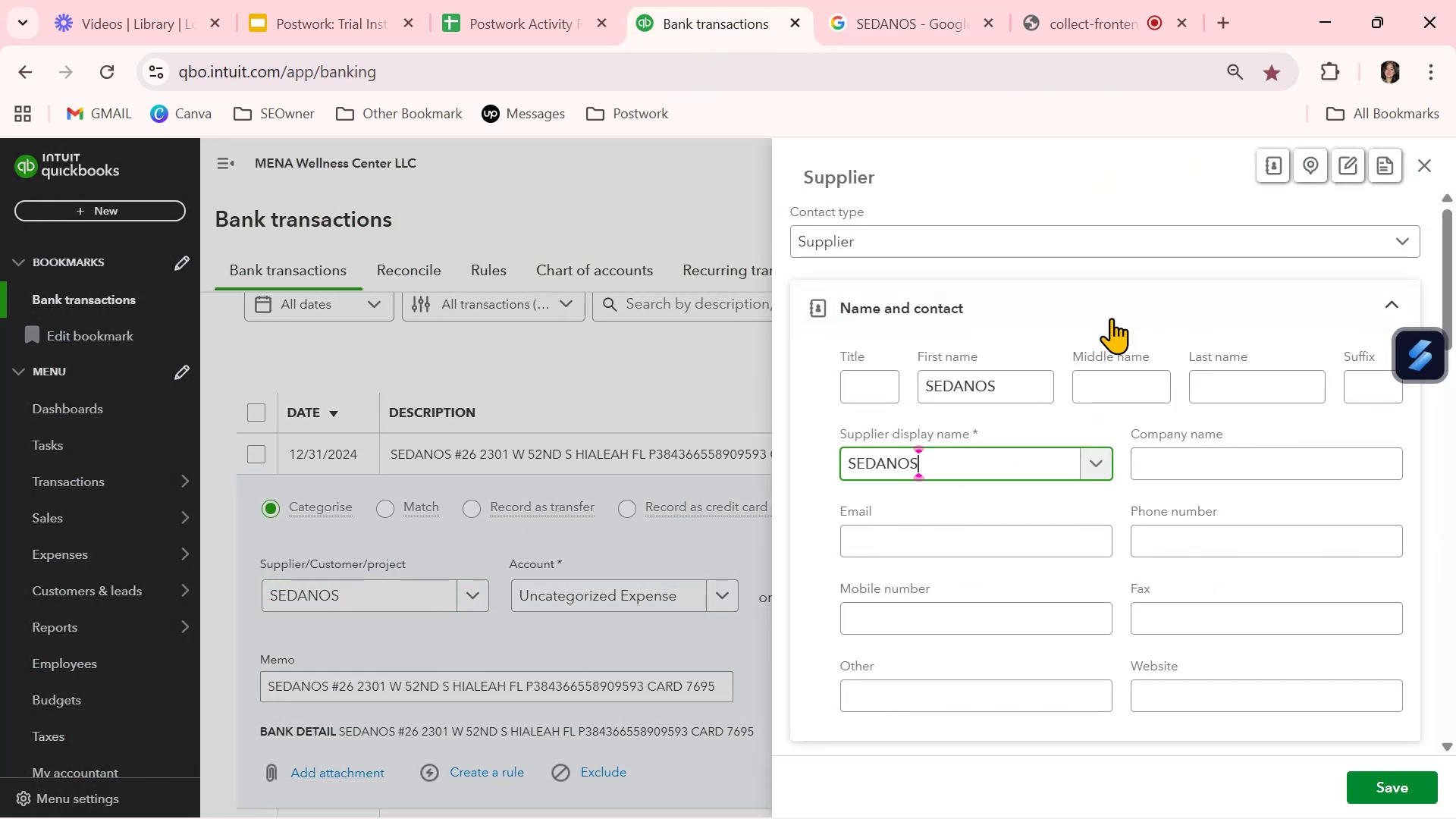 
left_click_drag(start_coordinate=[1012, 397], to_coordinate=[789, 402])
 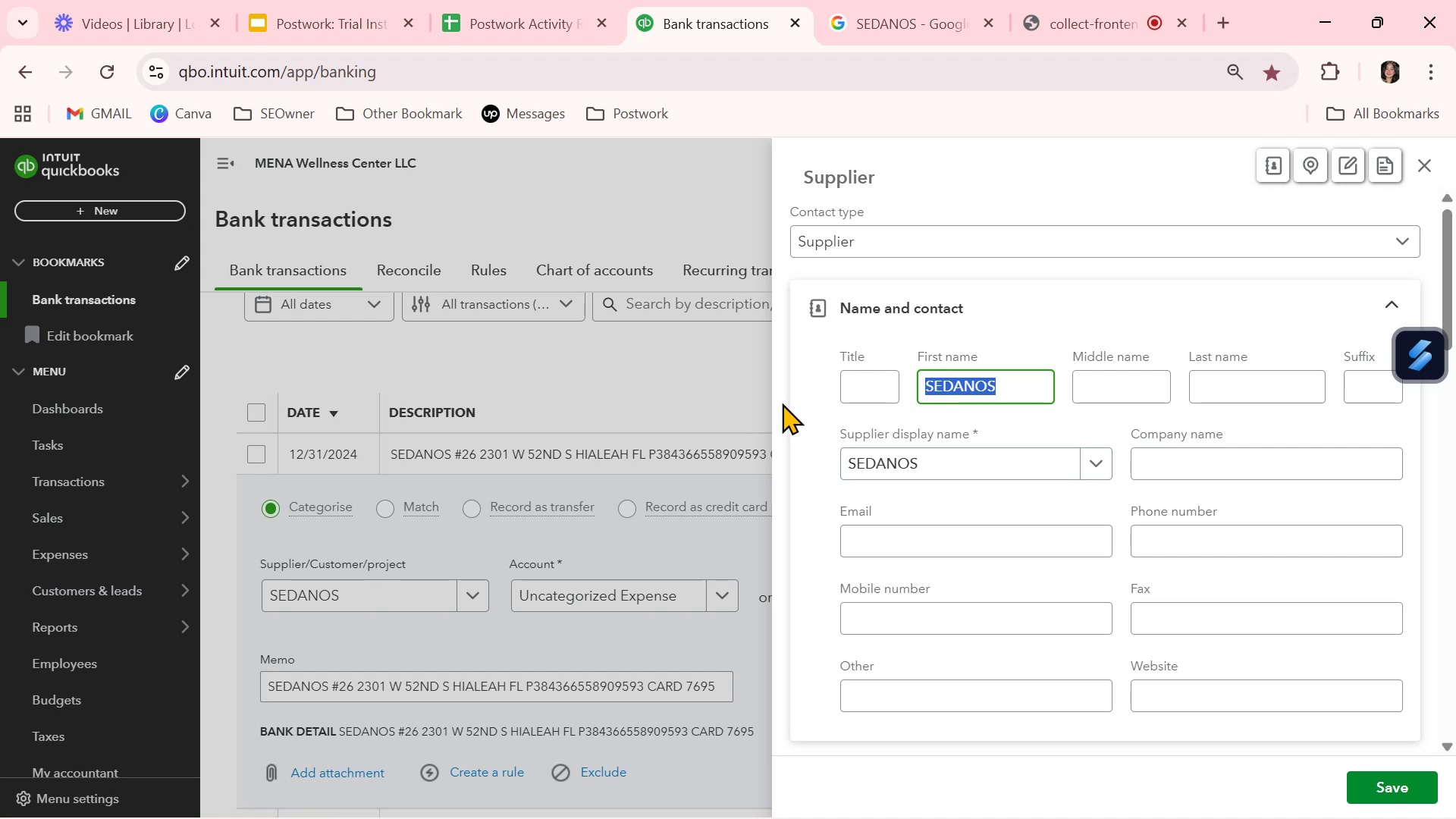 
key(Delete)
 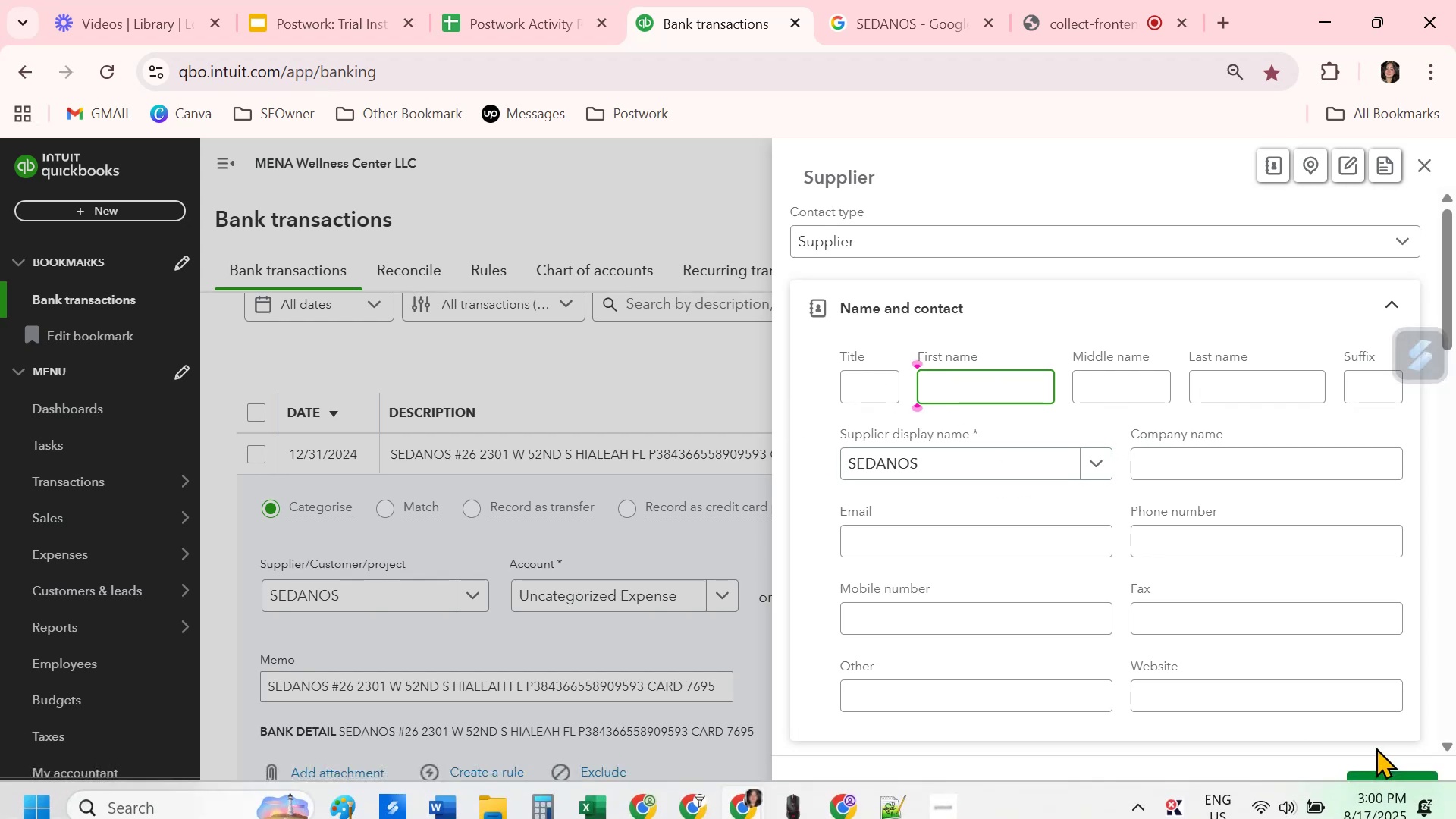 
left_click([1377, 794])
 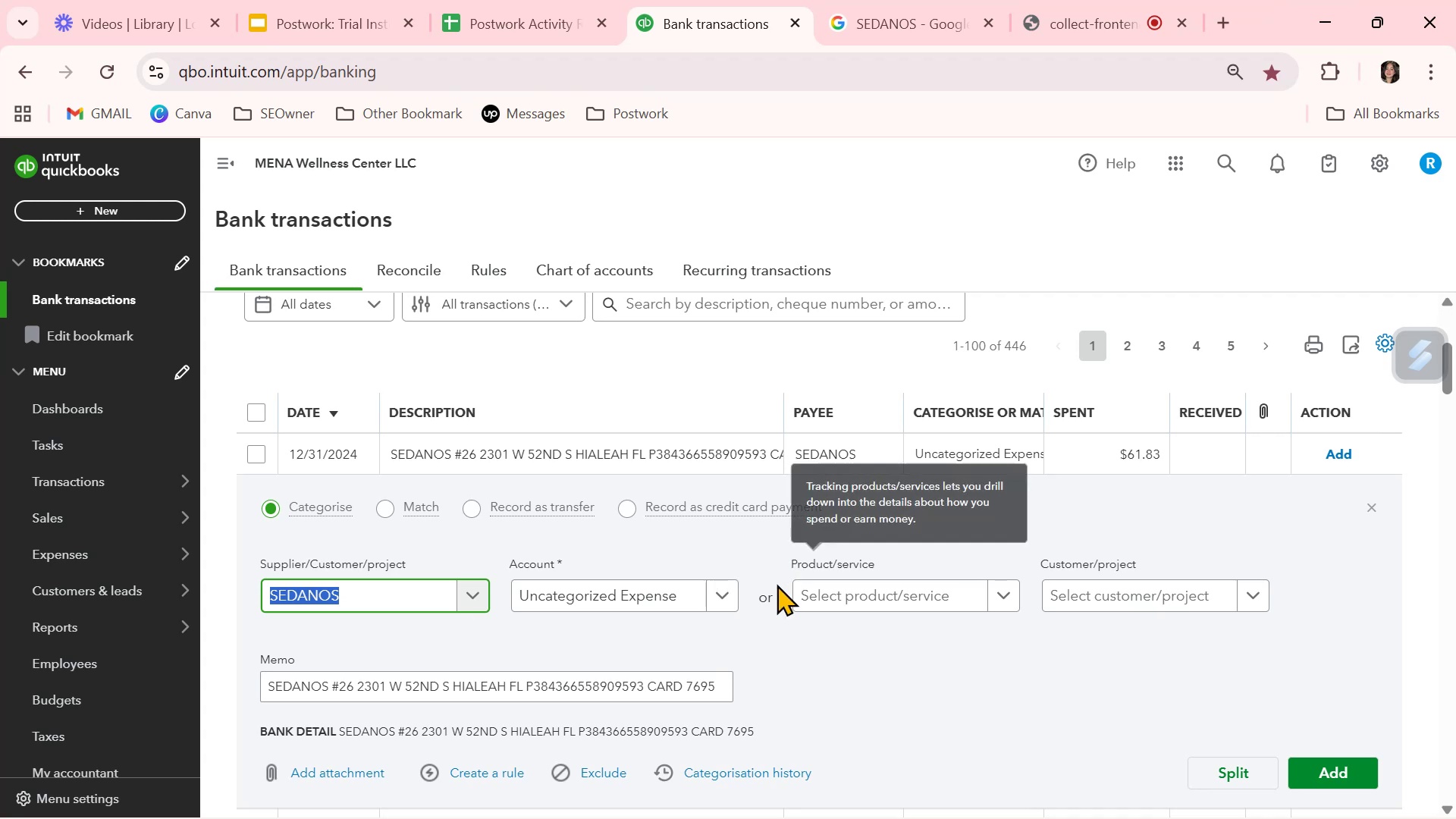 
wait(22.38)
 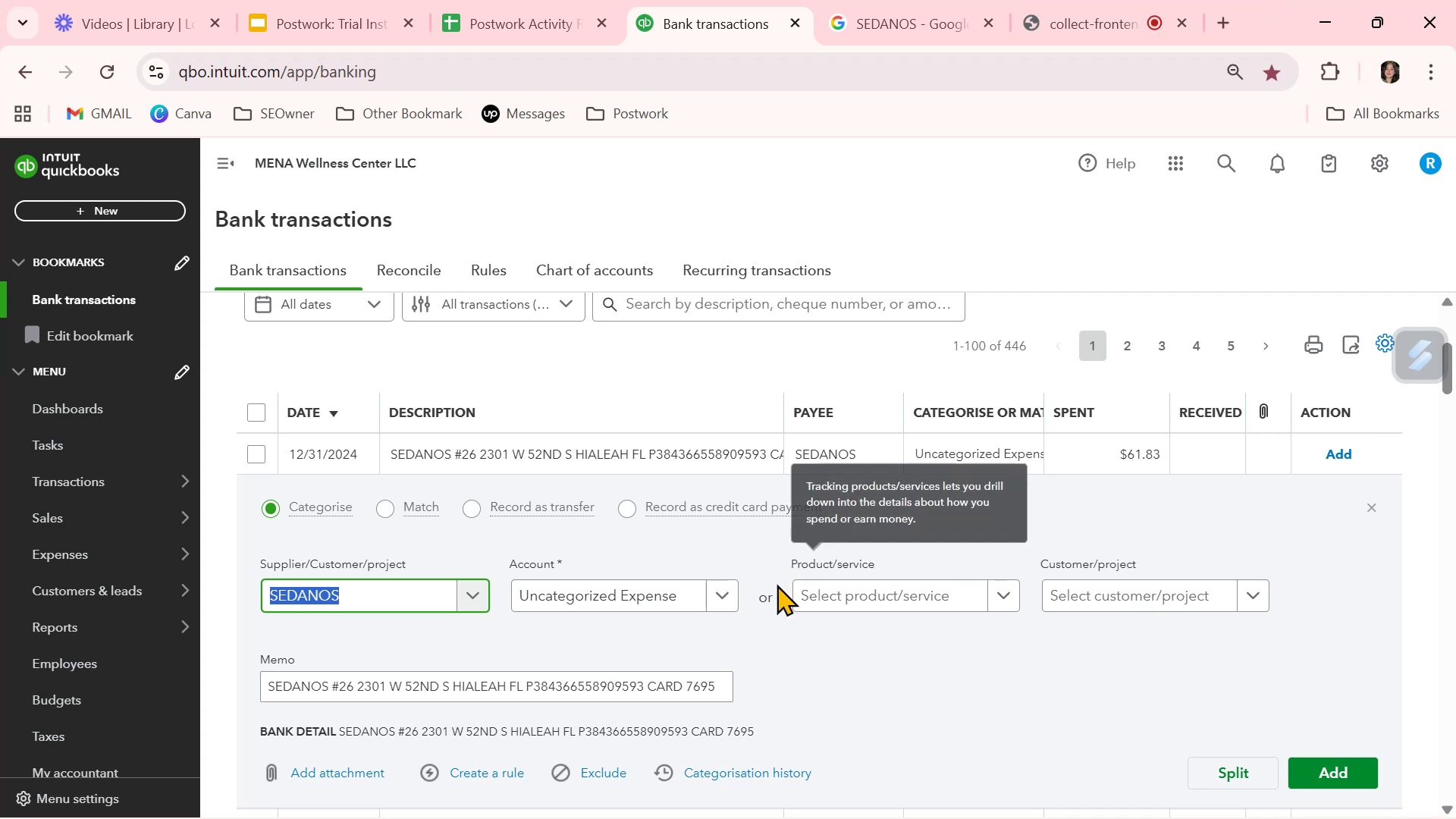 
scroll: coordinate [585, 630], scroll_direction: down, amount: 1.0
 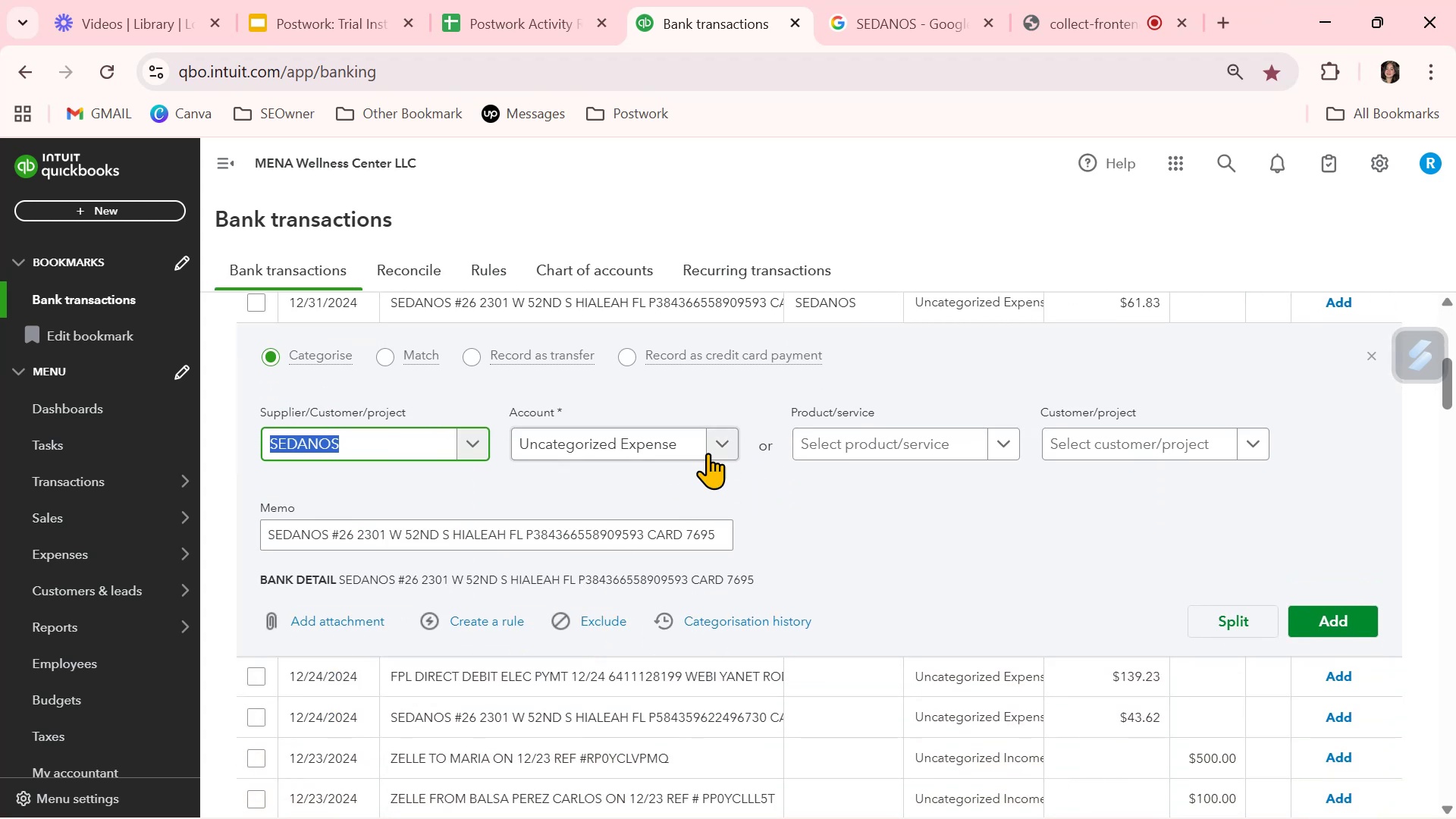 
left_click([733, 442])
 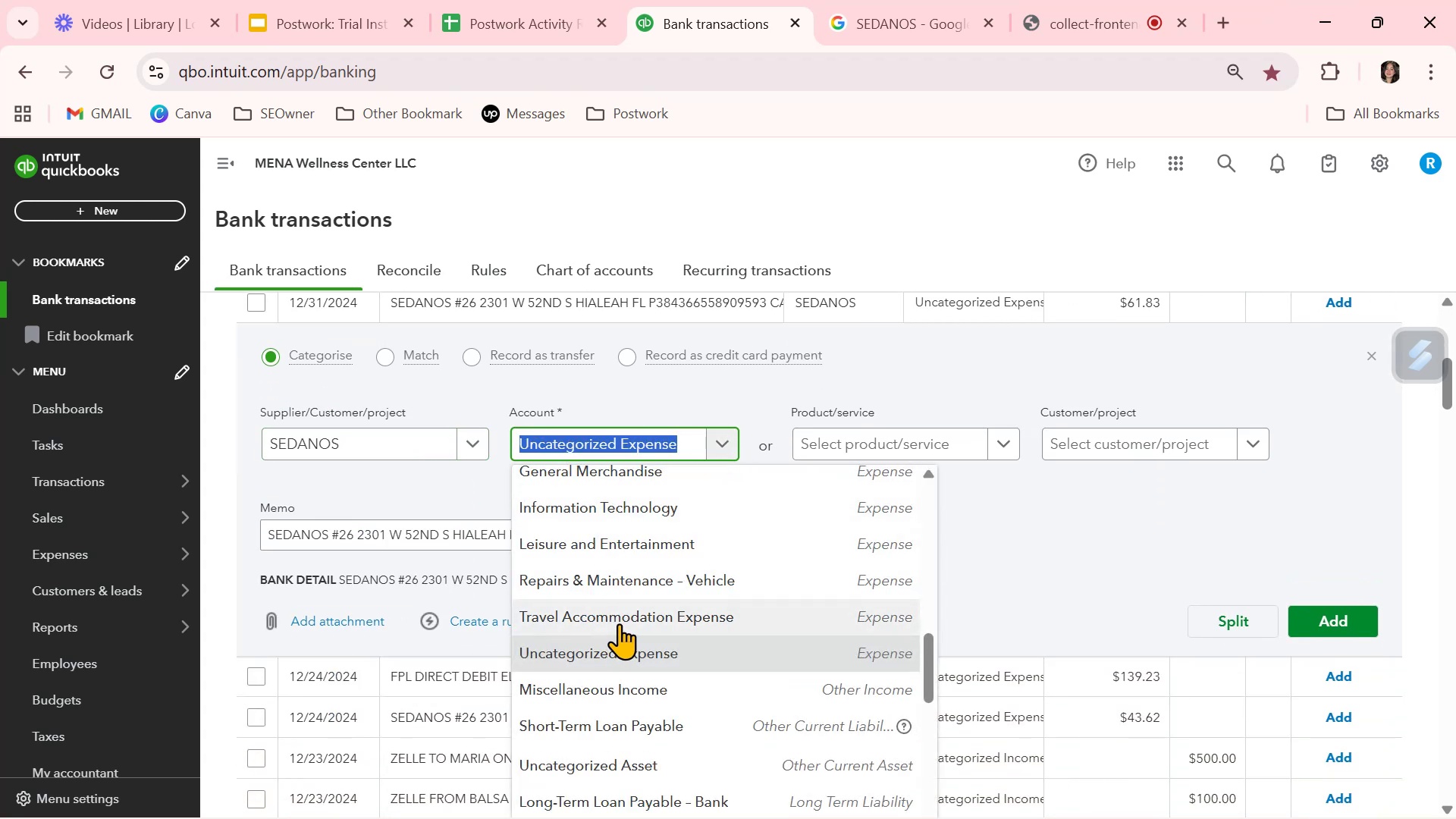 
scroll: coordinate [619, 623], scroll_direction: down, amount: 4.0
 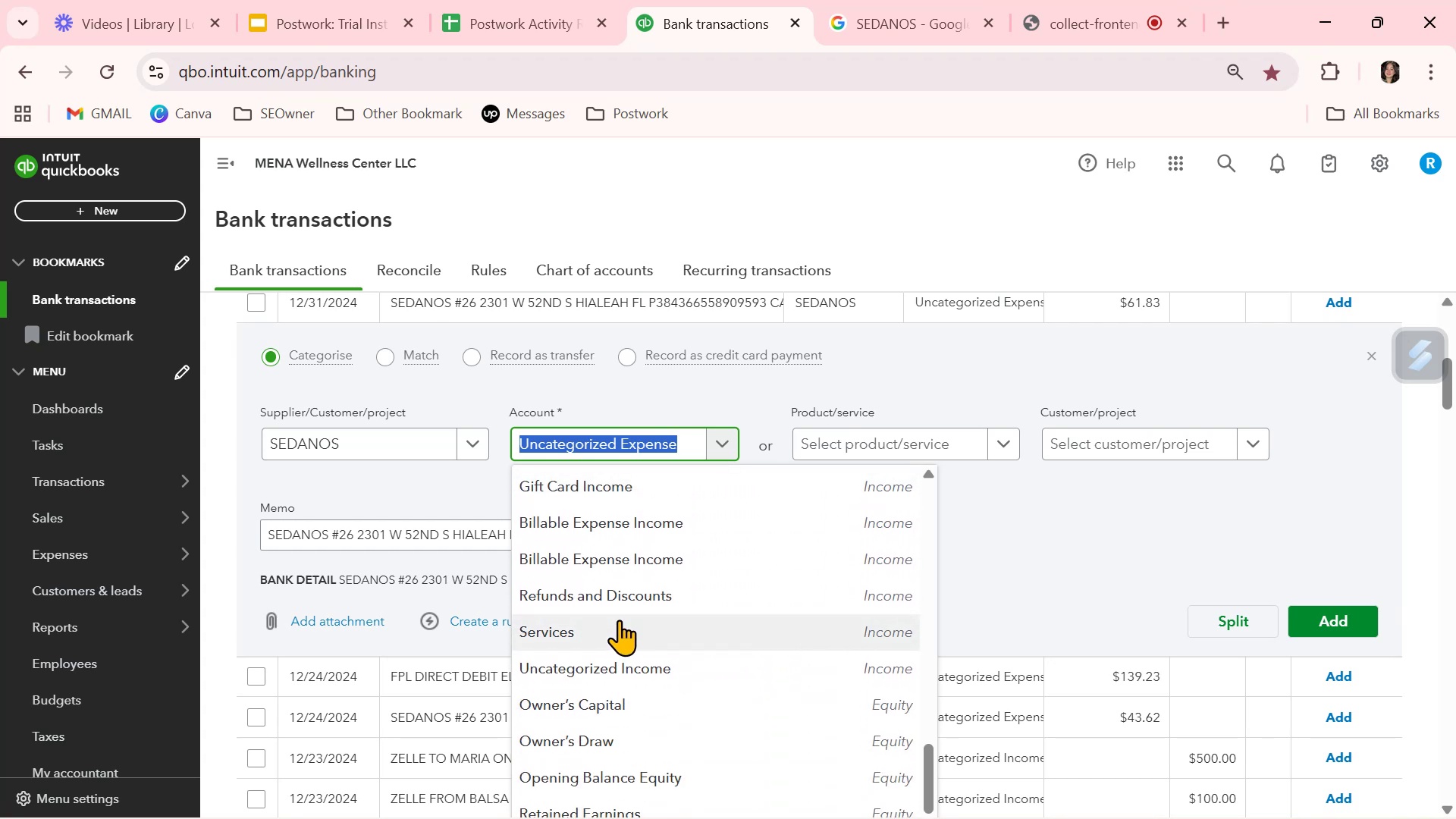 
scroll: coordinate [619, 620], scroll_direction: up, amount: 8.0
 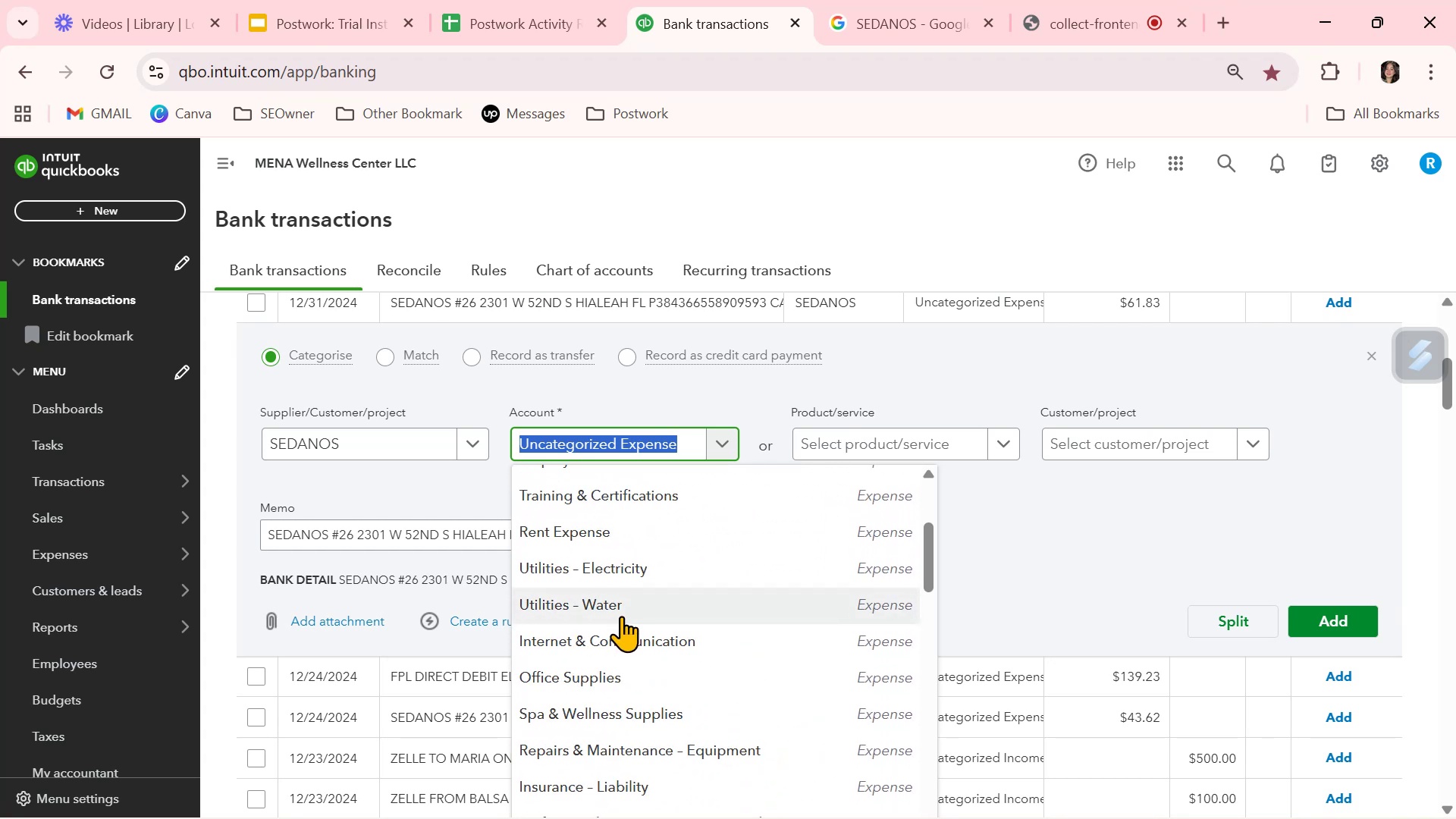 
mouse_move([627, 667])
 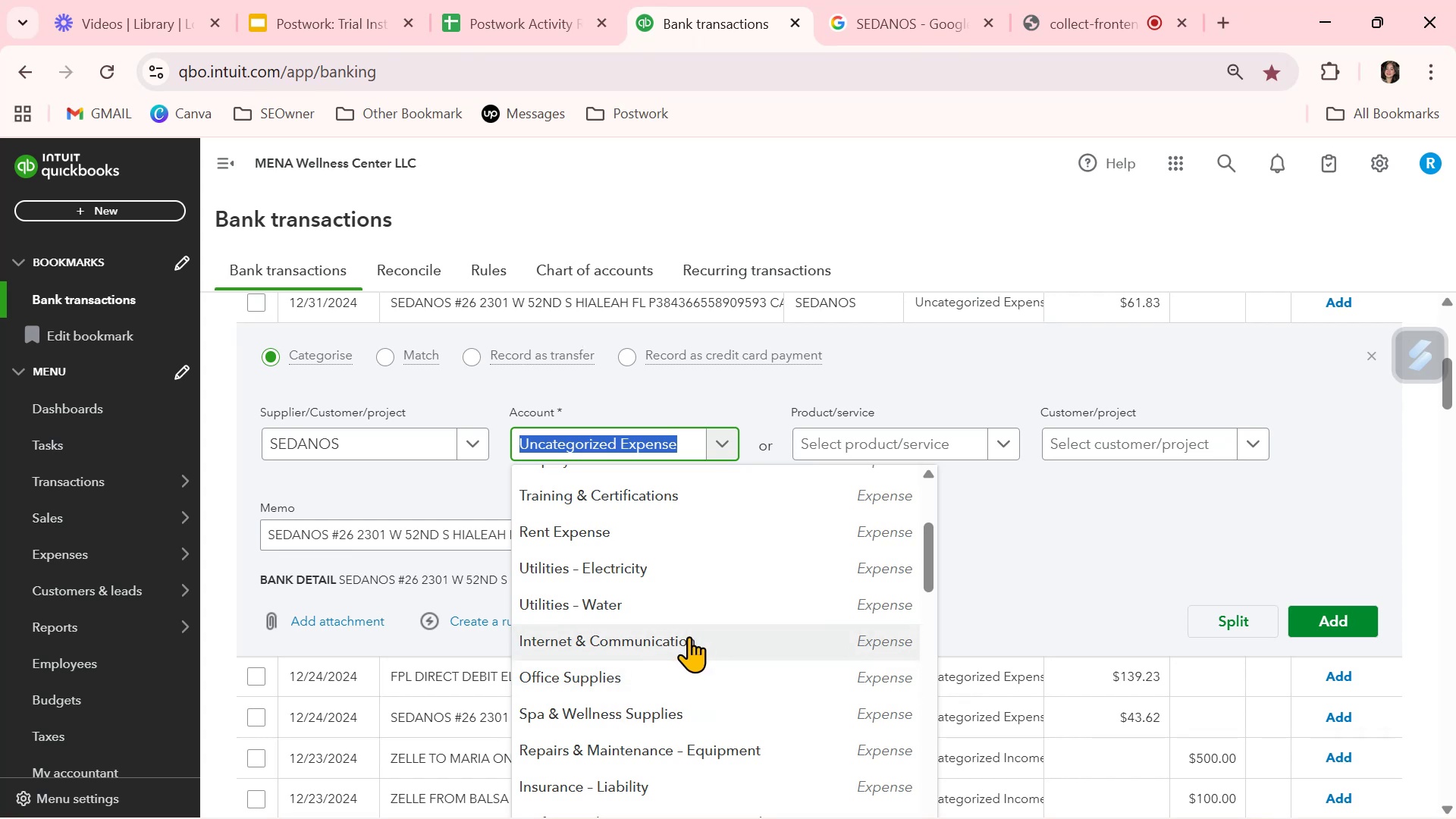 
scroll: coordinate [689, 636], scroll_direction: up, amount: 2.0
 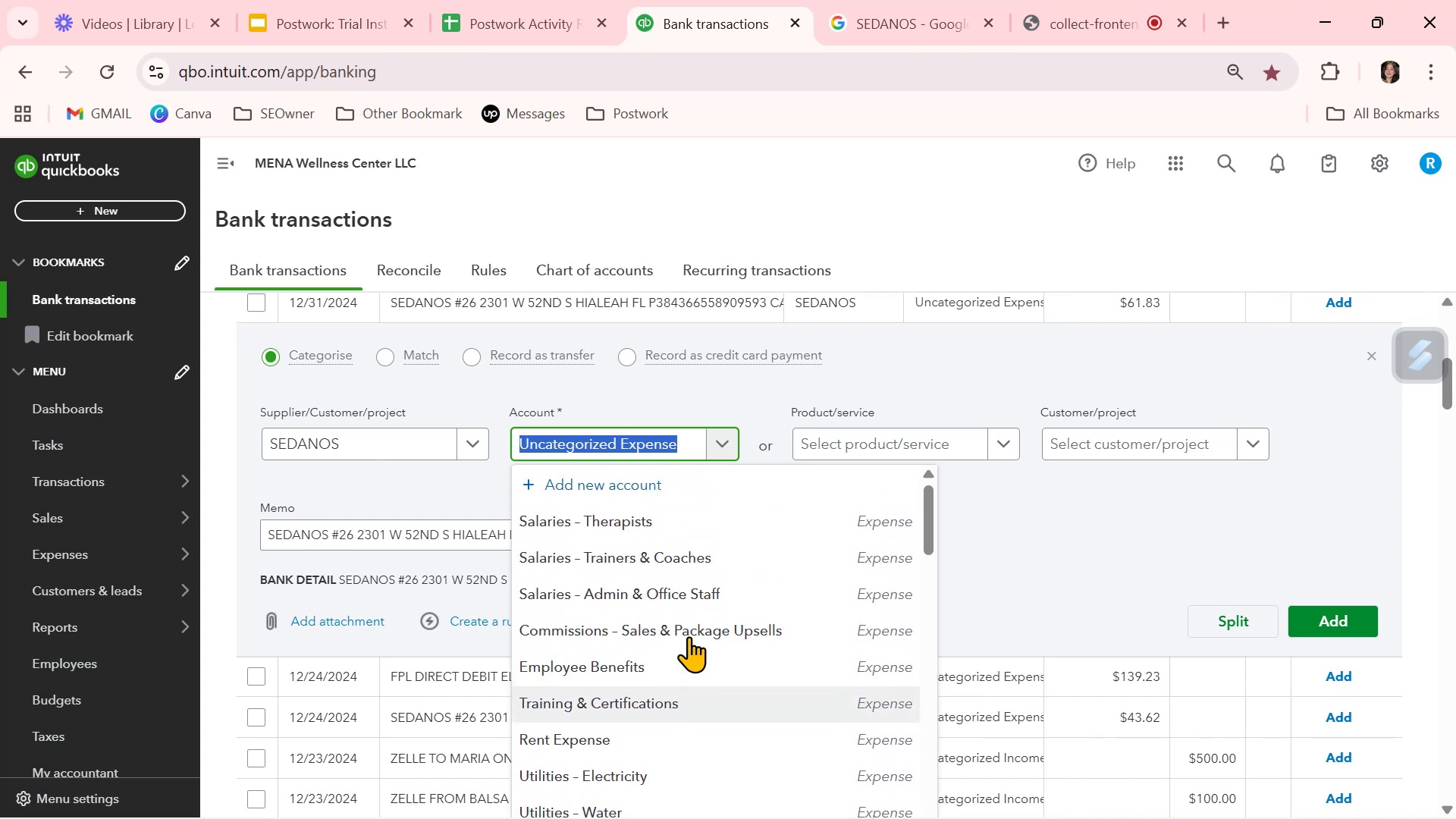 
scroll: coordinate [689, 636], scroll_direction: down, amount: 2.0
 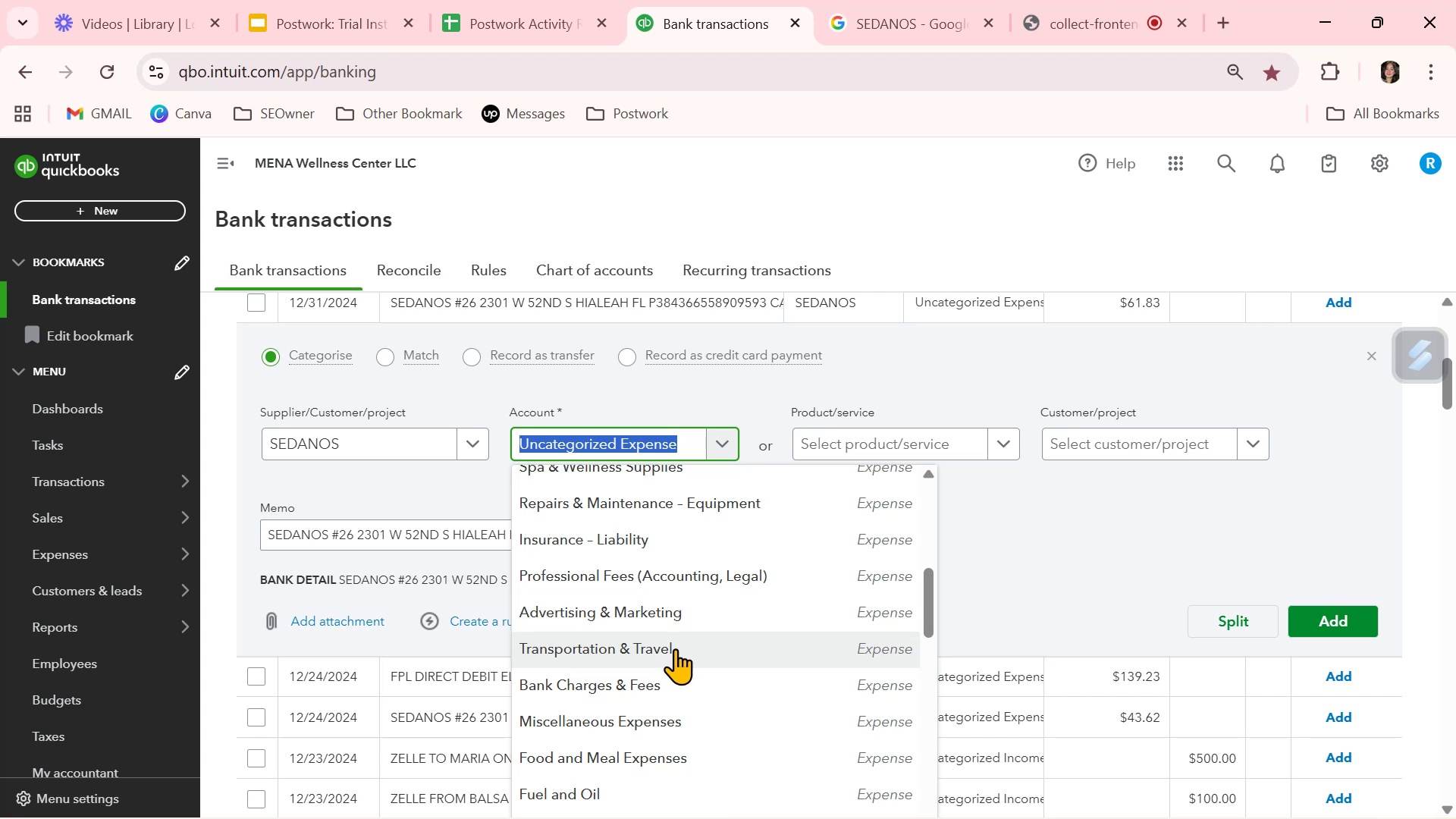 
wait(9.69)
 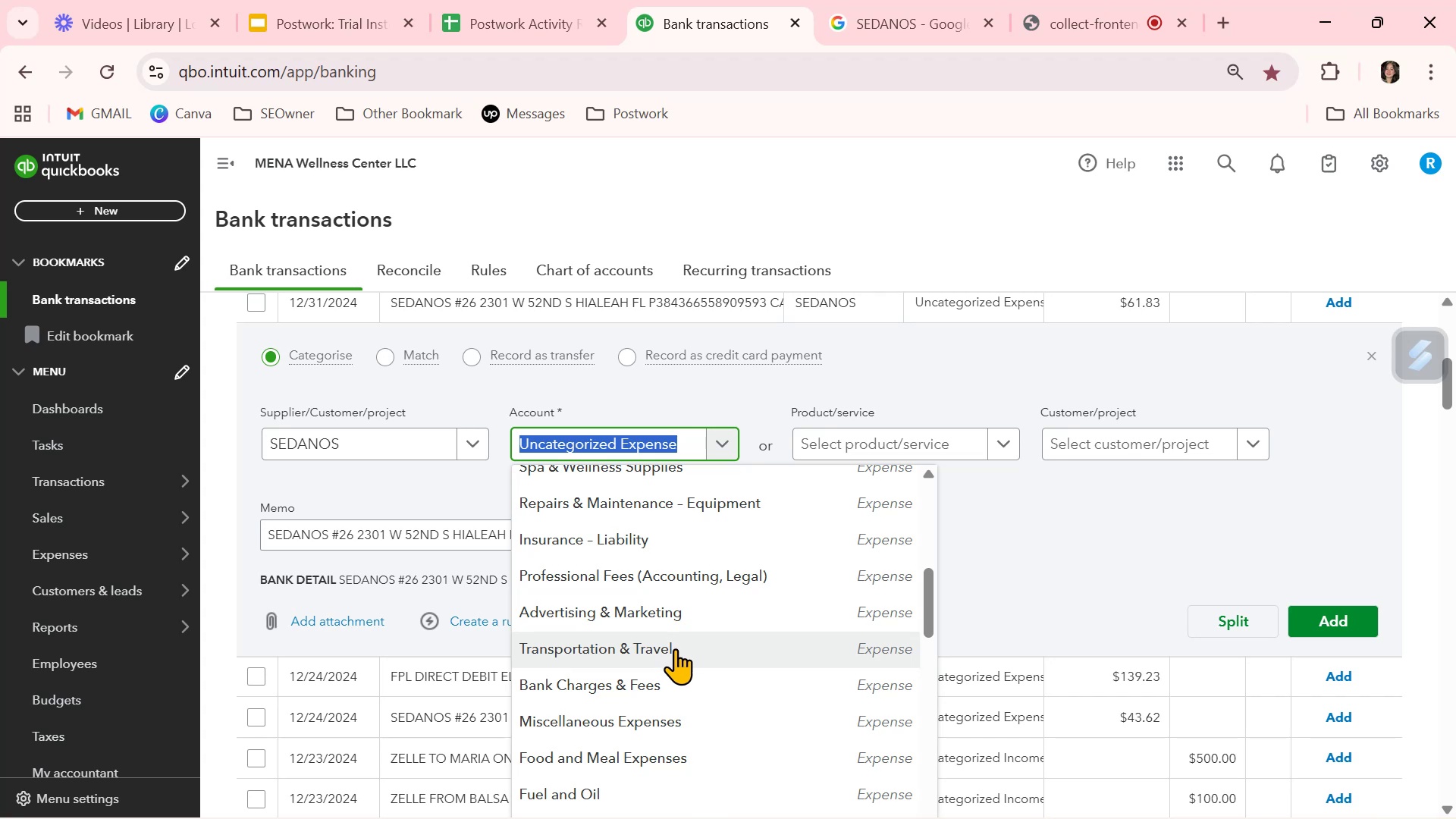 
left_click([641, 755])
 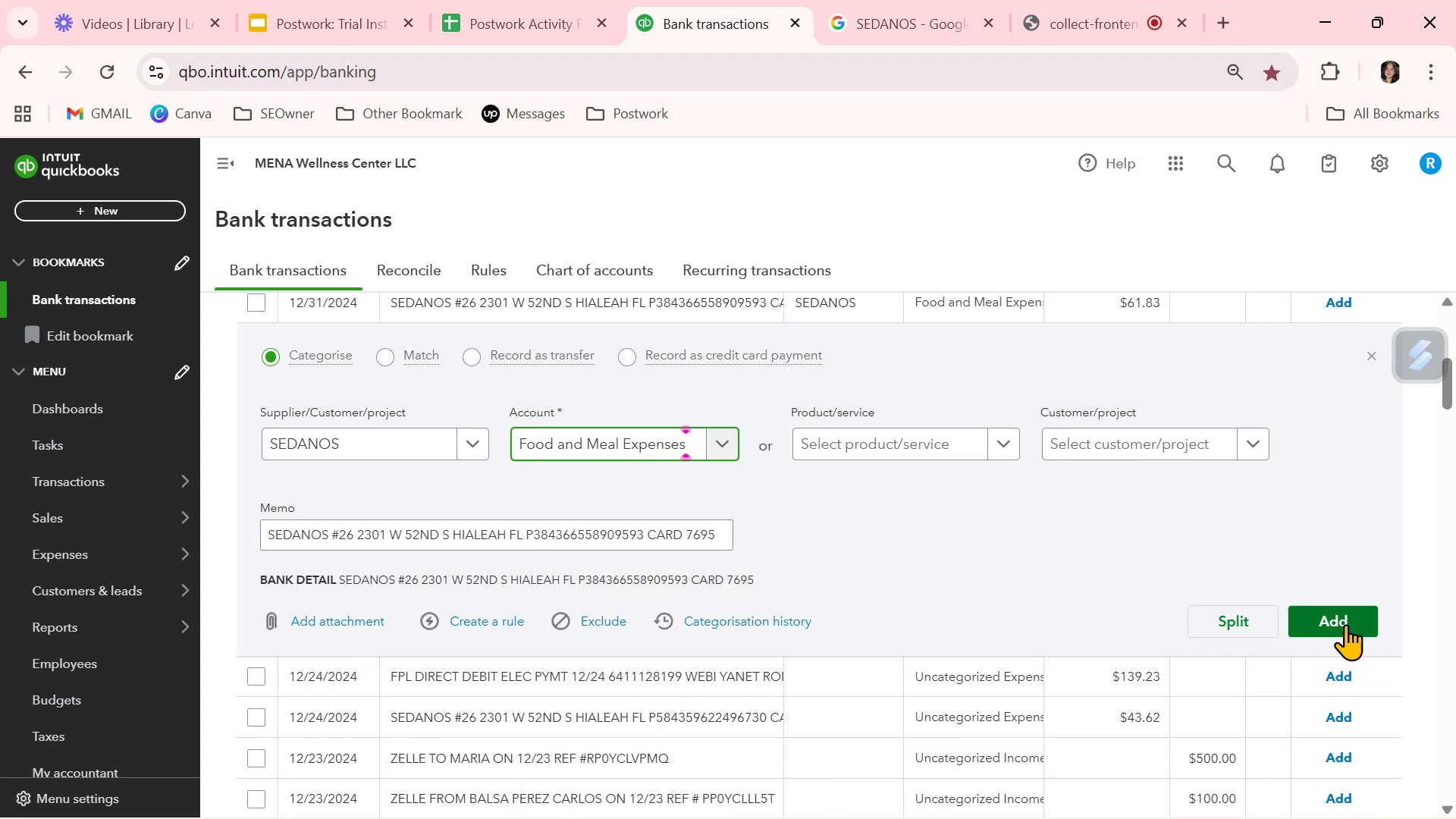 
left_click([1347, 619])
 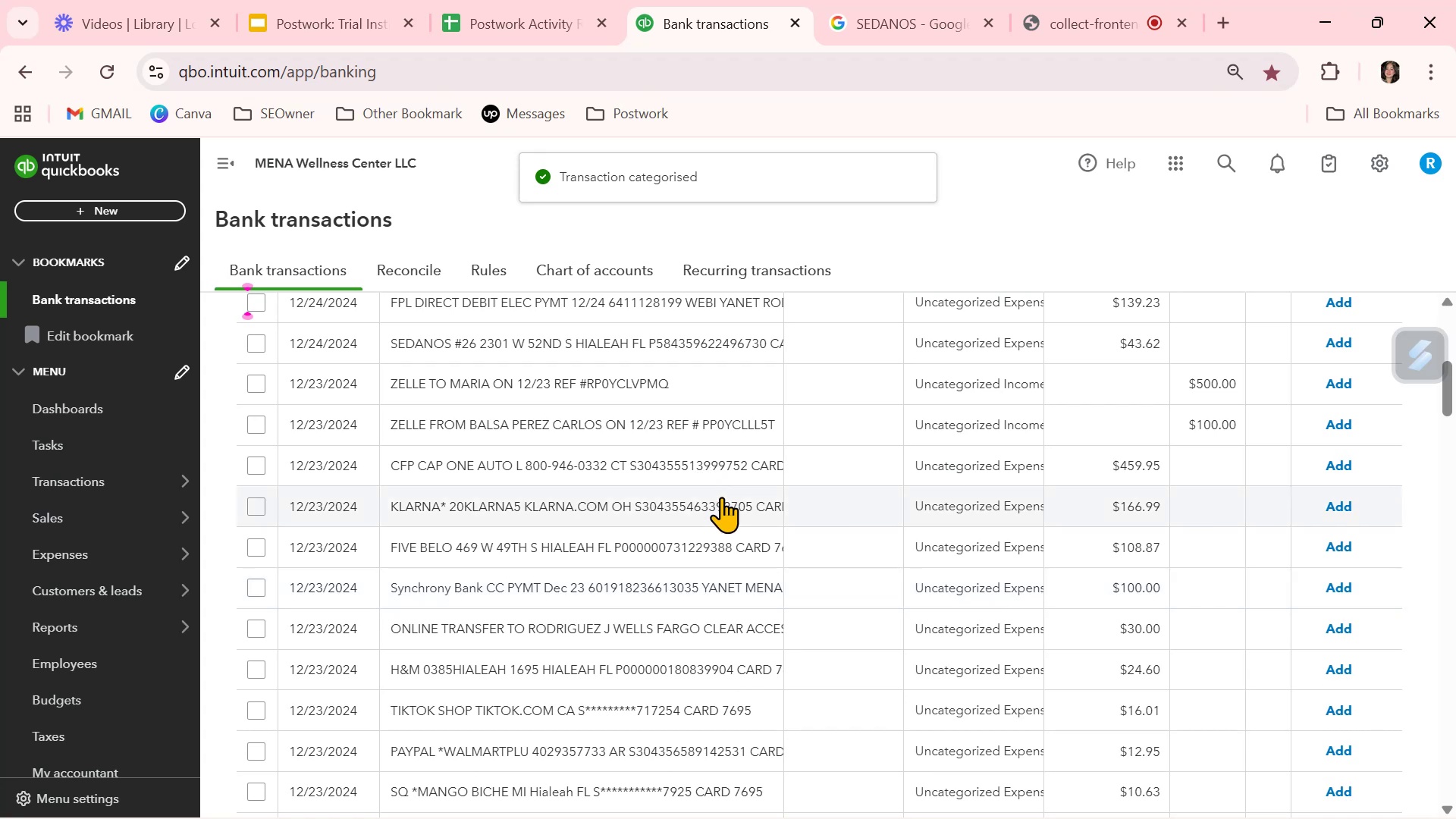 
scroll: coordinate [726, 488], scroll_direction: up, amount: 2.0
 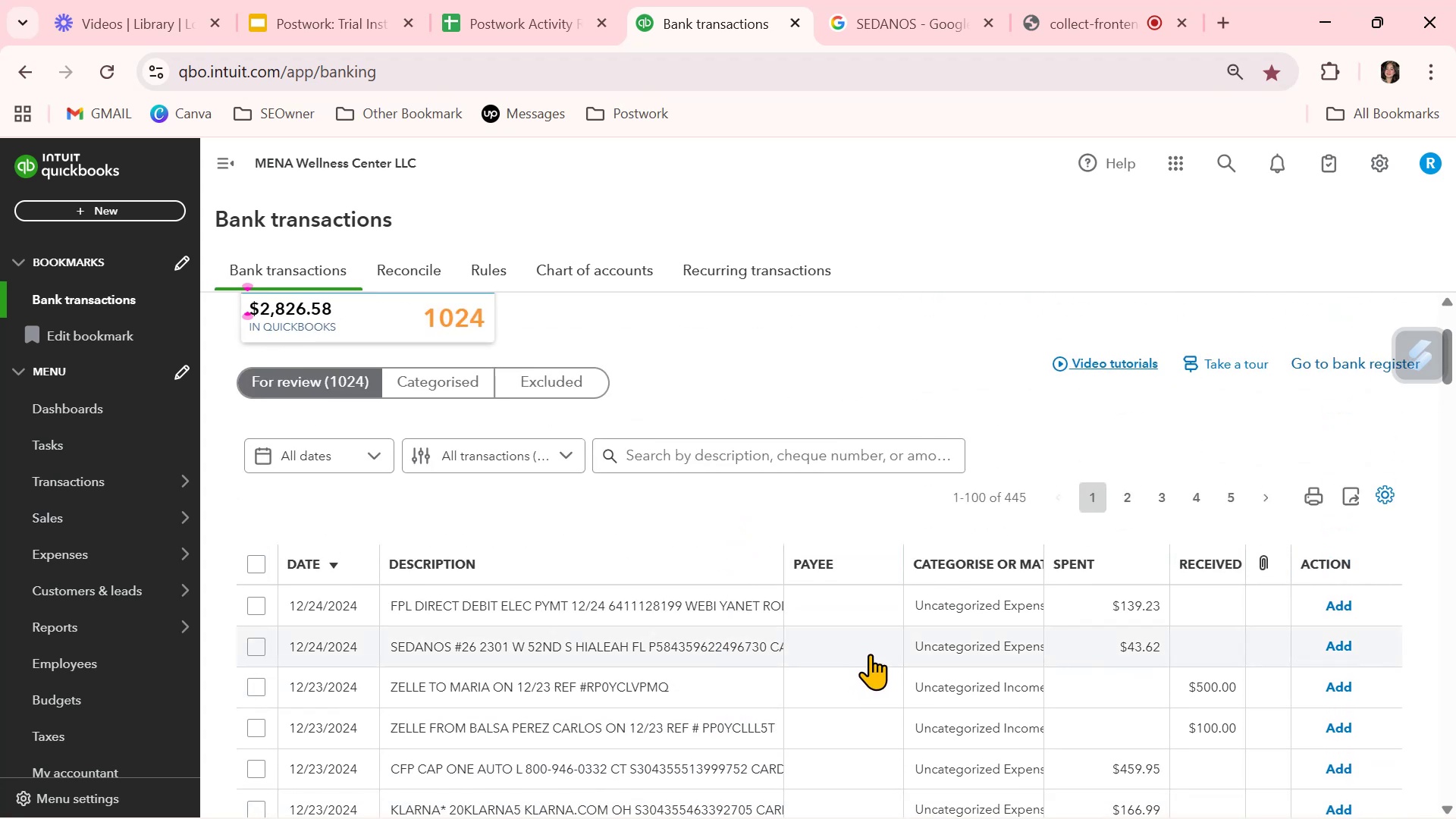 
left_click([858, 654])
 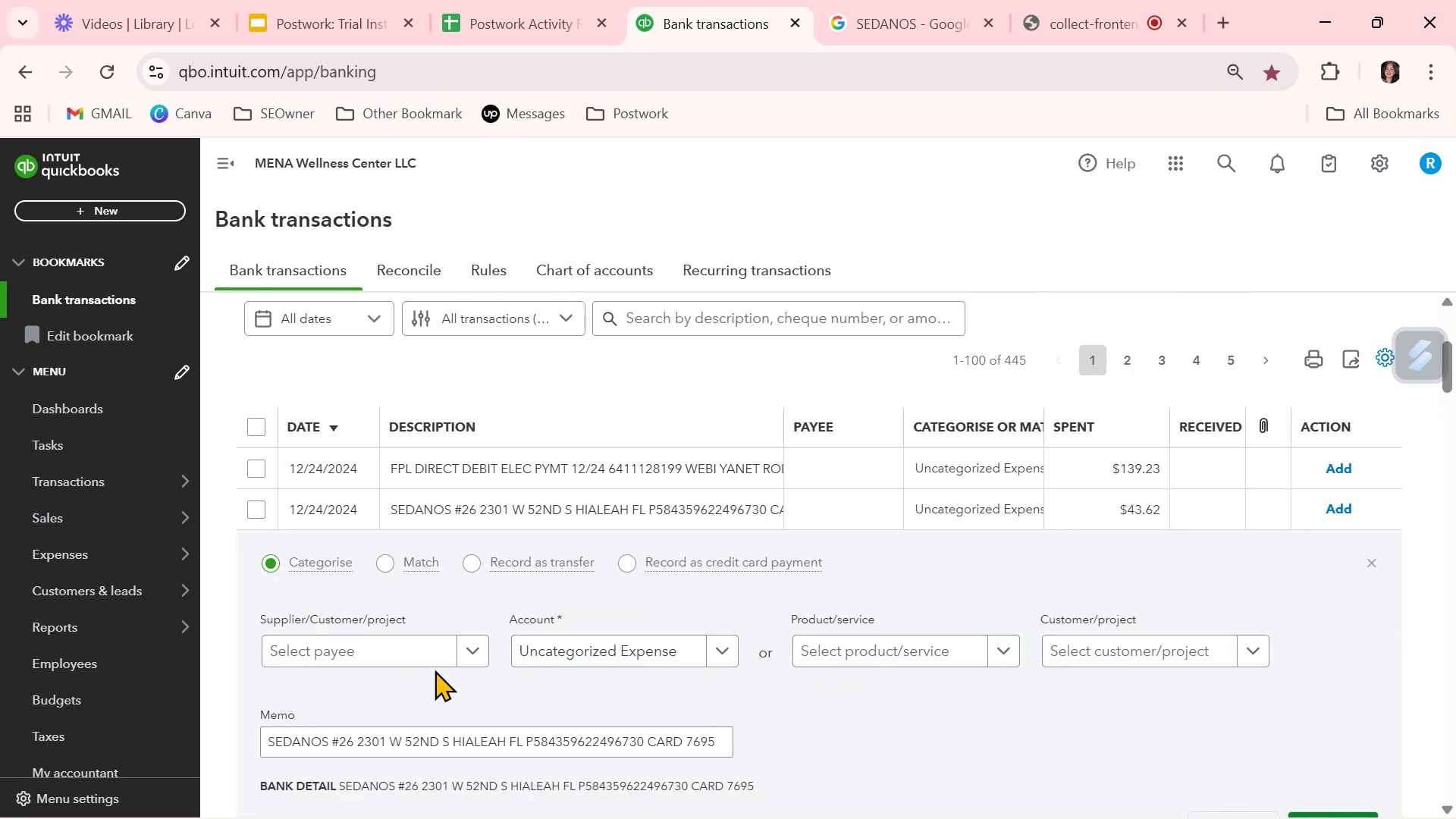 
left_click([384, 654])
 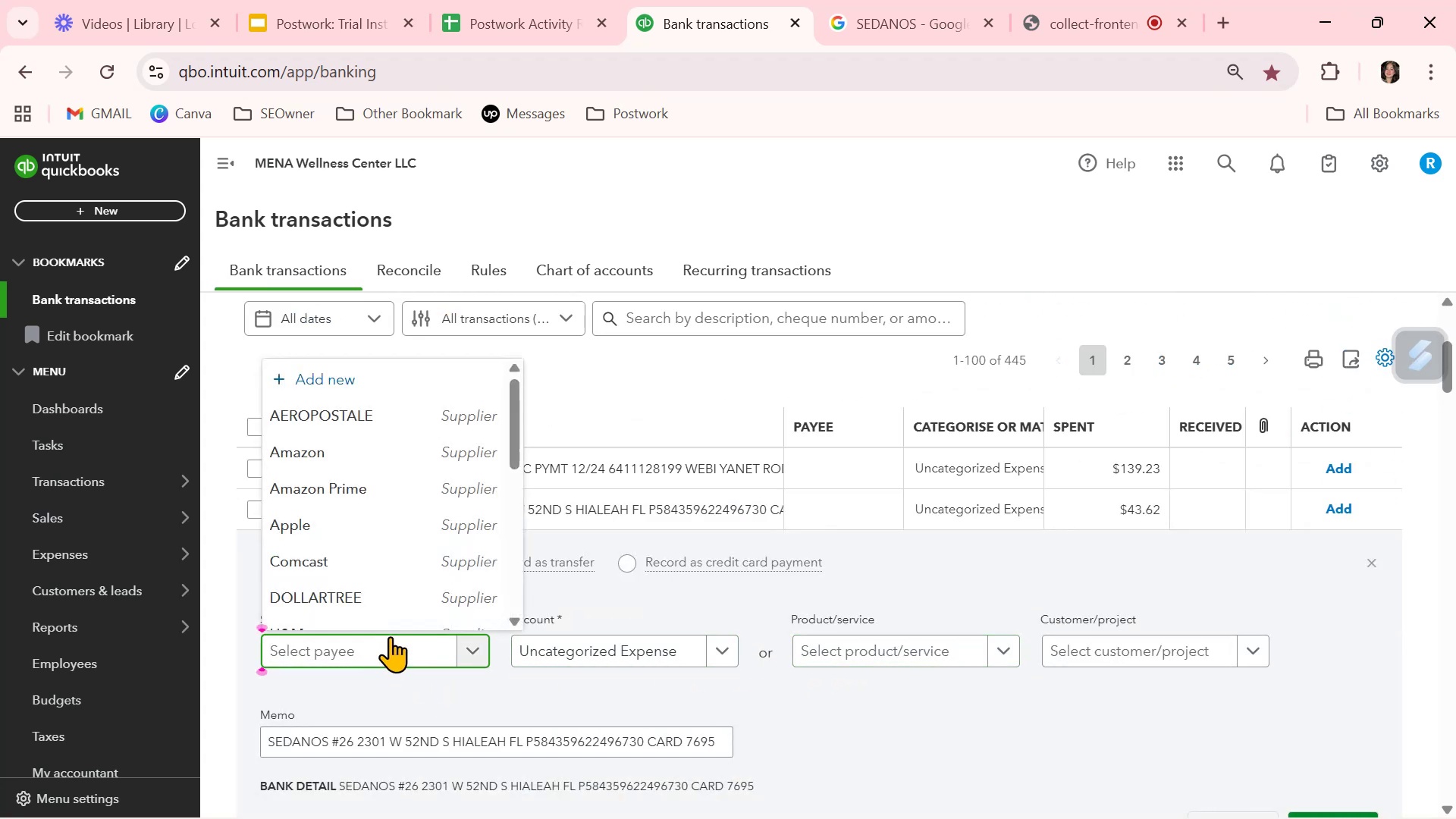 
key(Control+ControlLeft)
 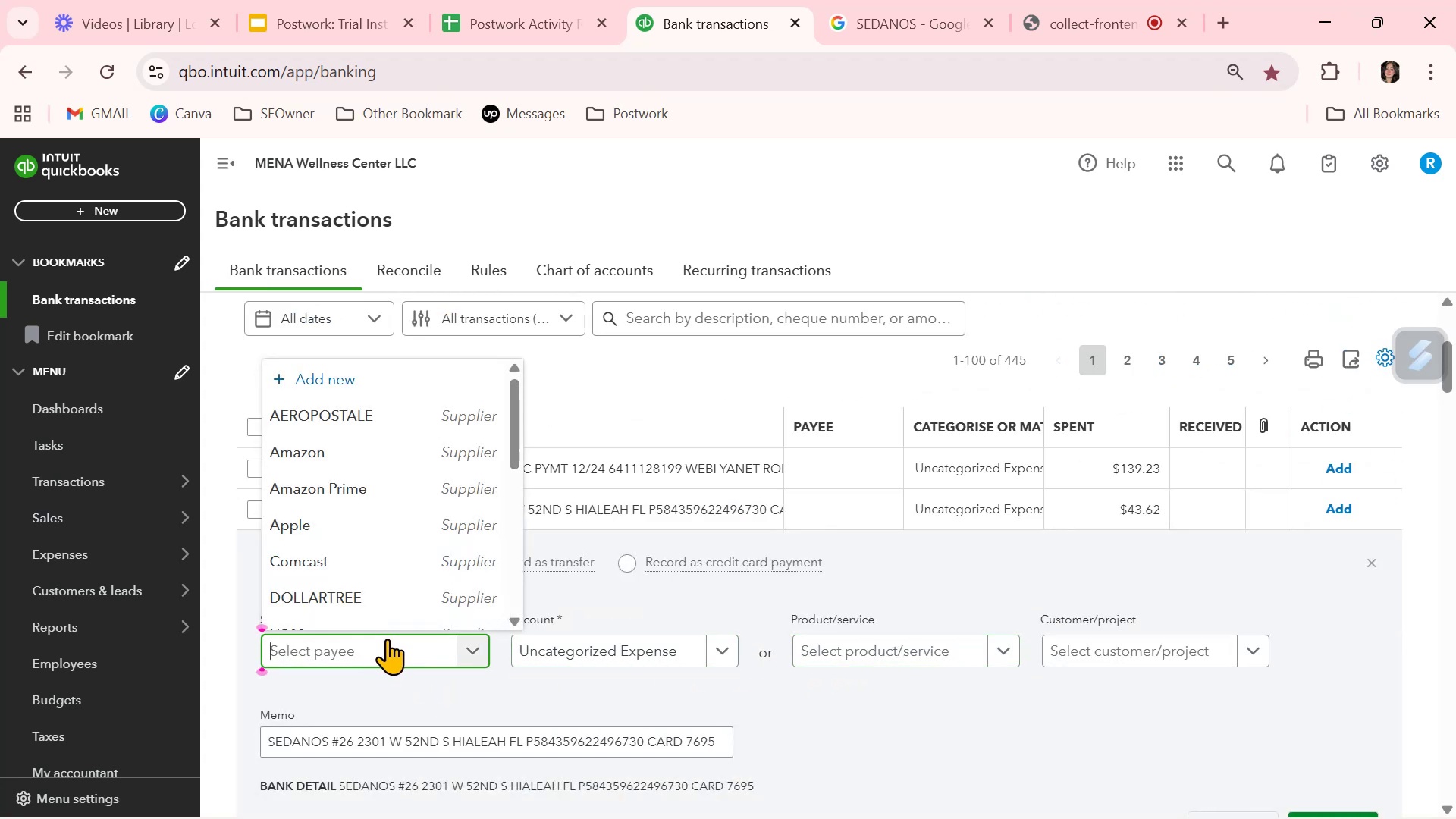 
key(Control+V)
 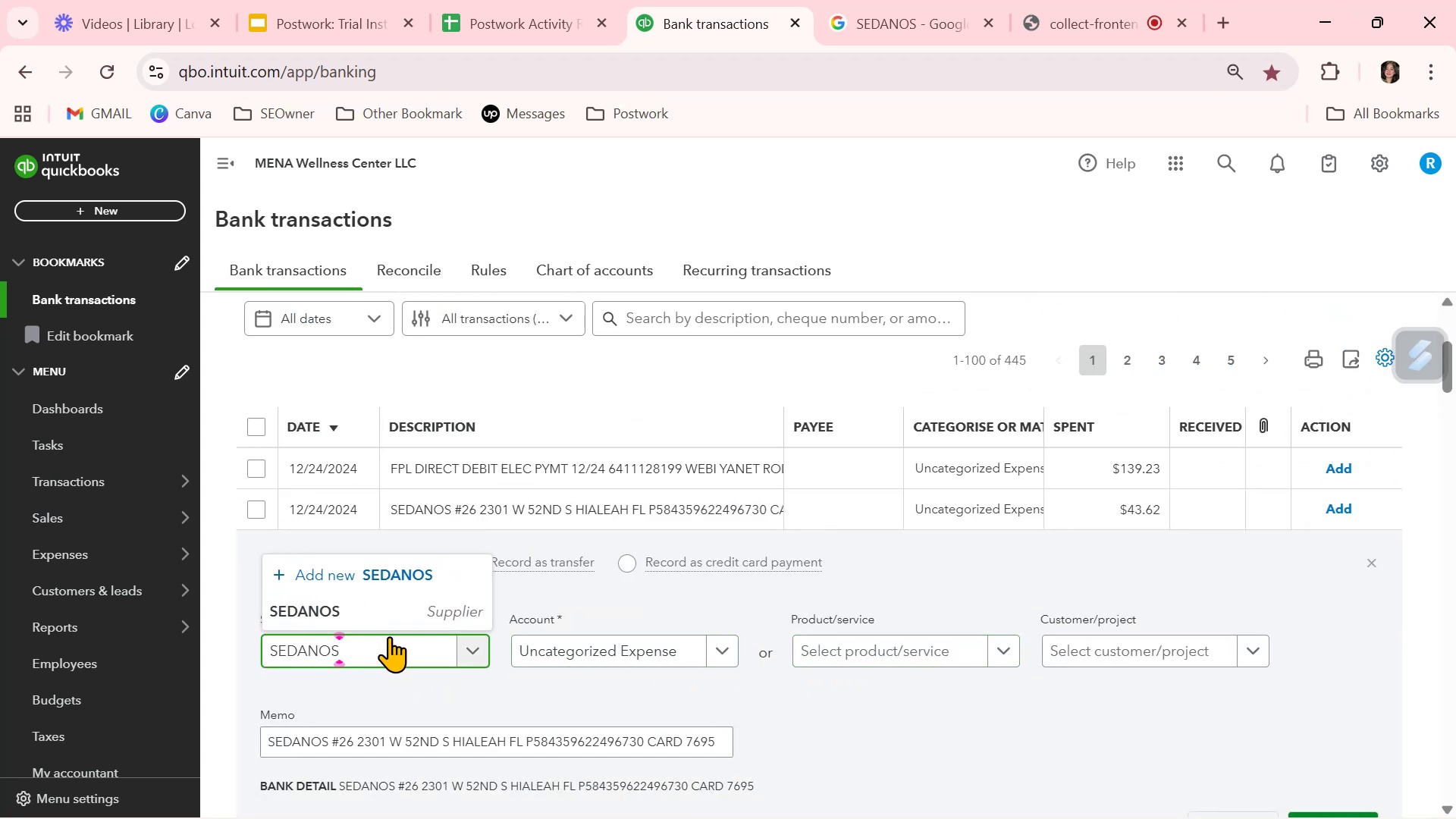 
left_click([402, 612])
 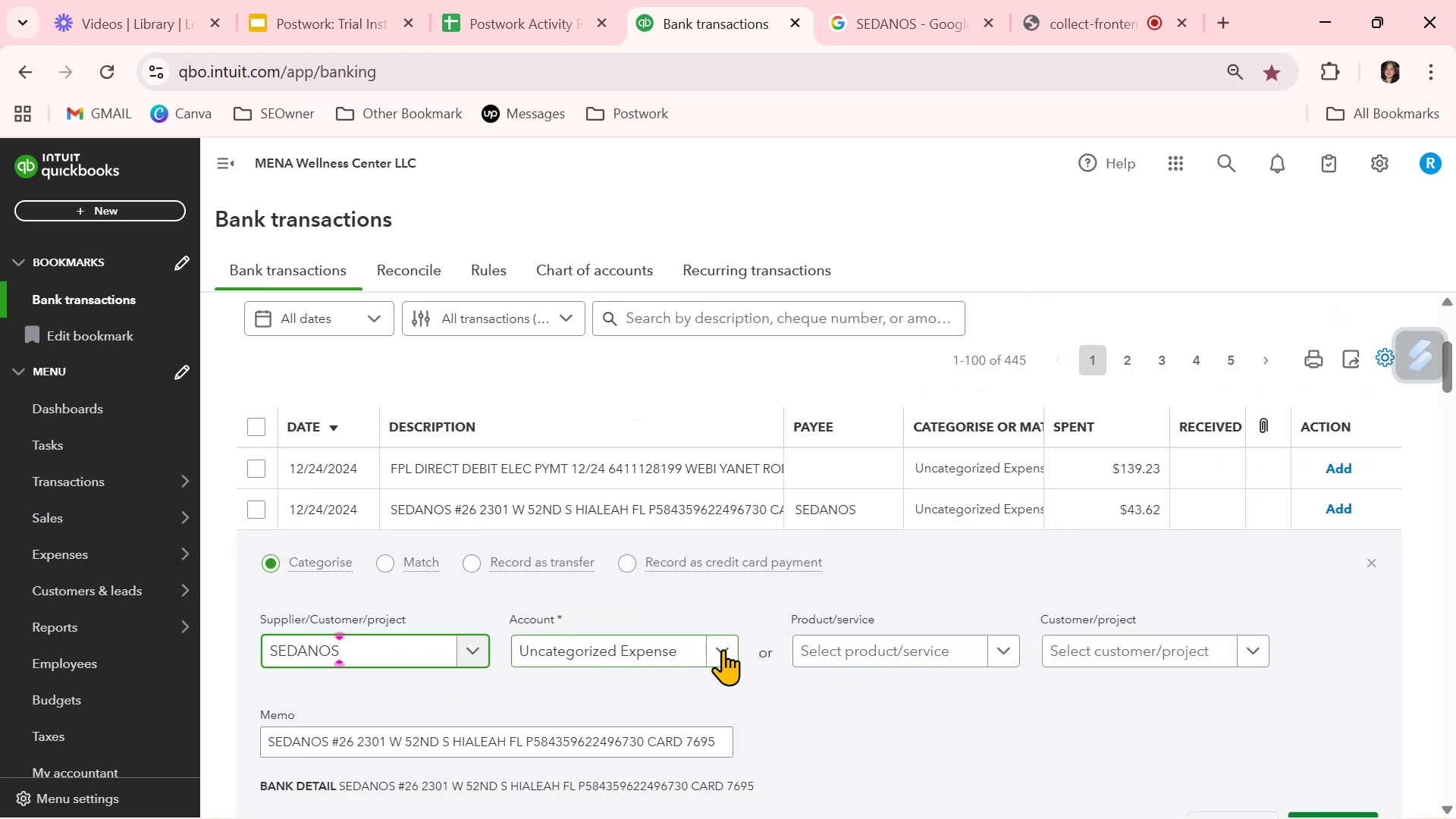 
left_click([724, 649])
 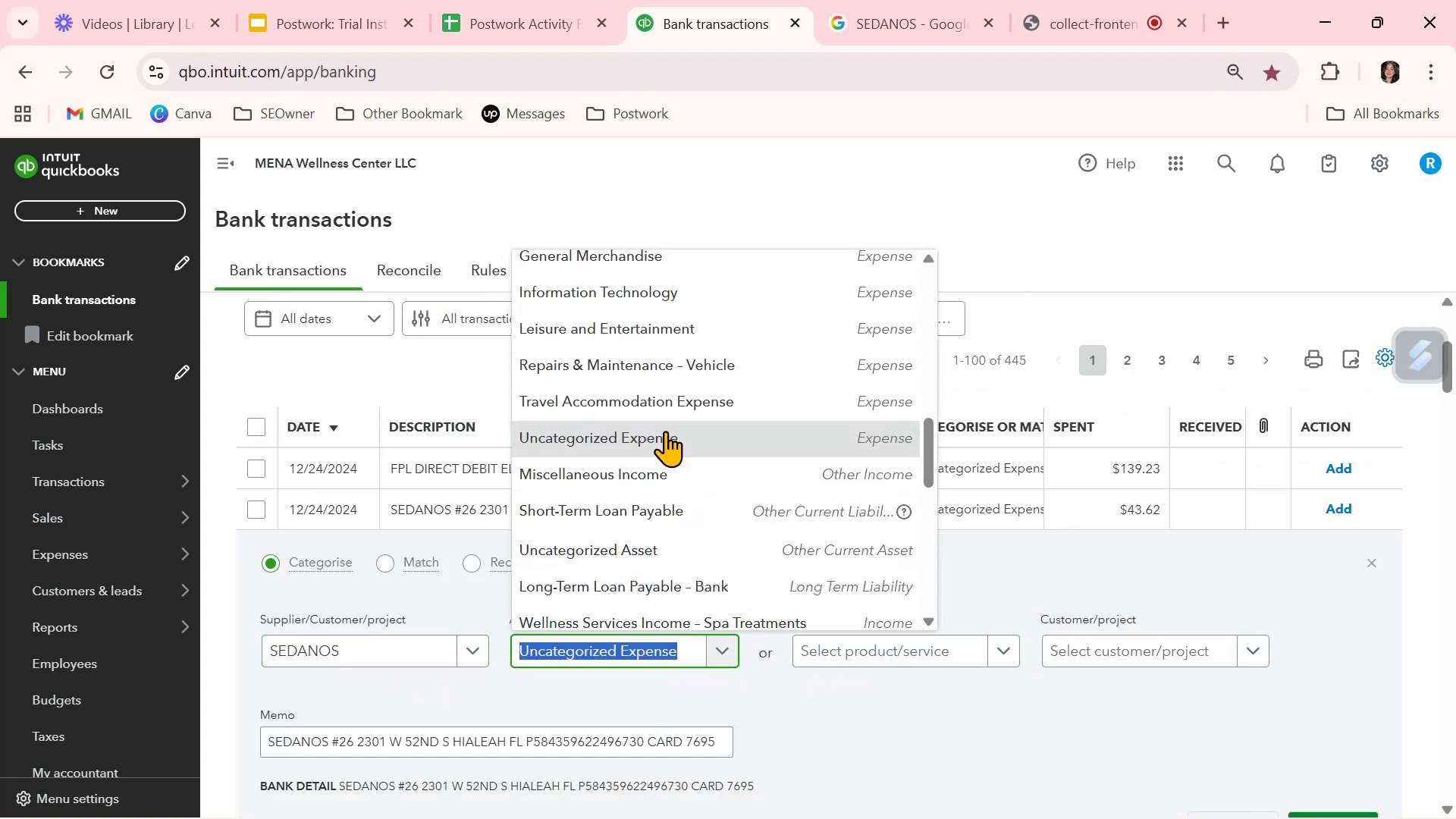 
scroll: coordinate [660, 417], scroll_direction: up, amount: 3.0
 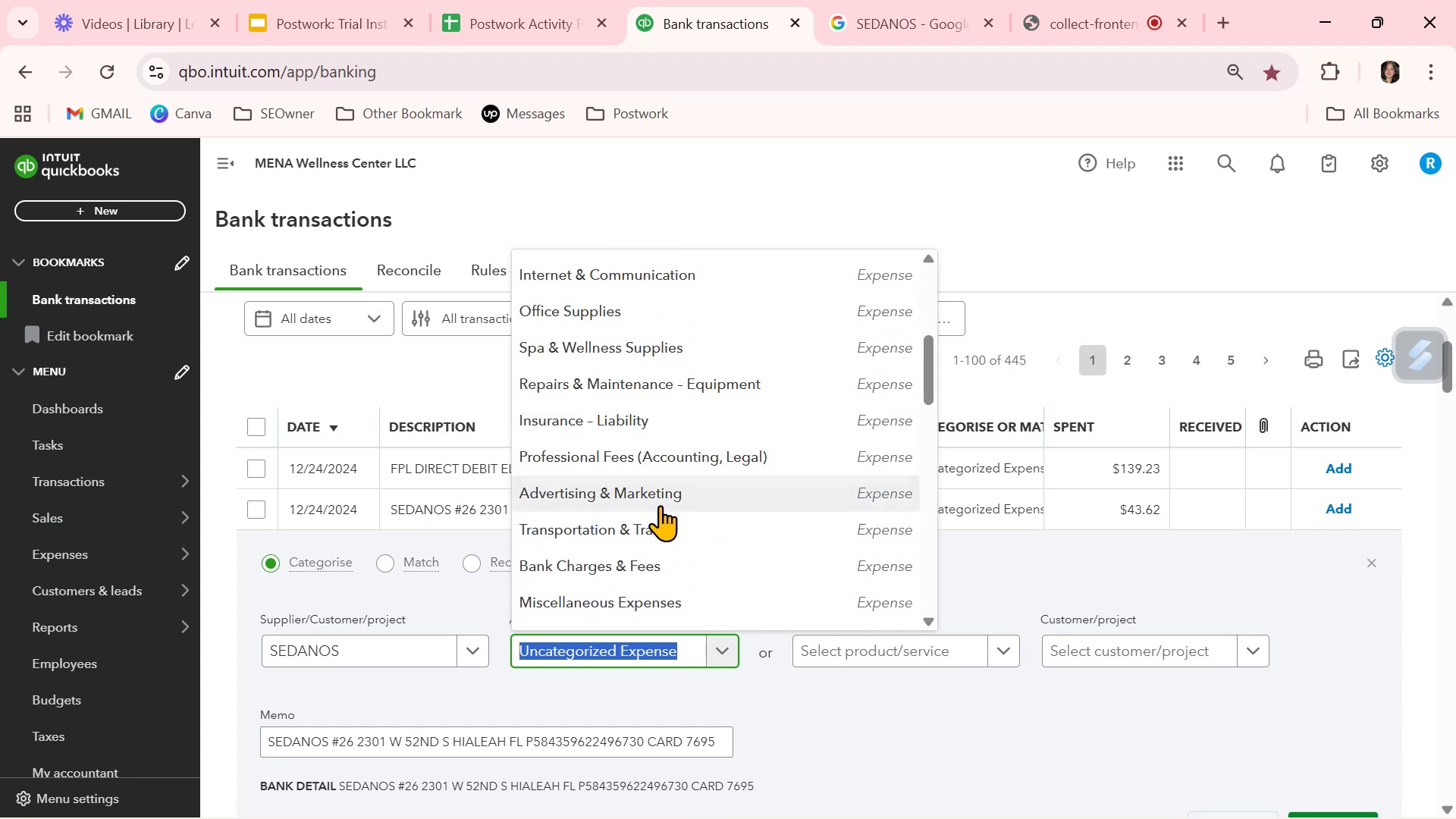 
scroll: coordinate [660, 505], scroll_direction: down, amount: 1.0
 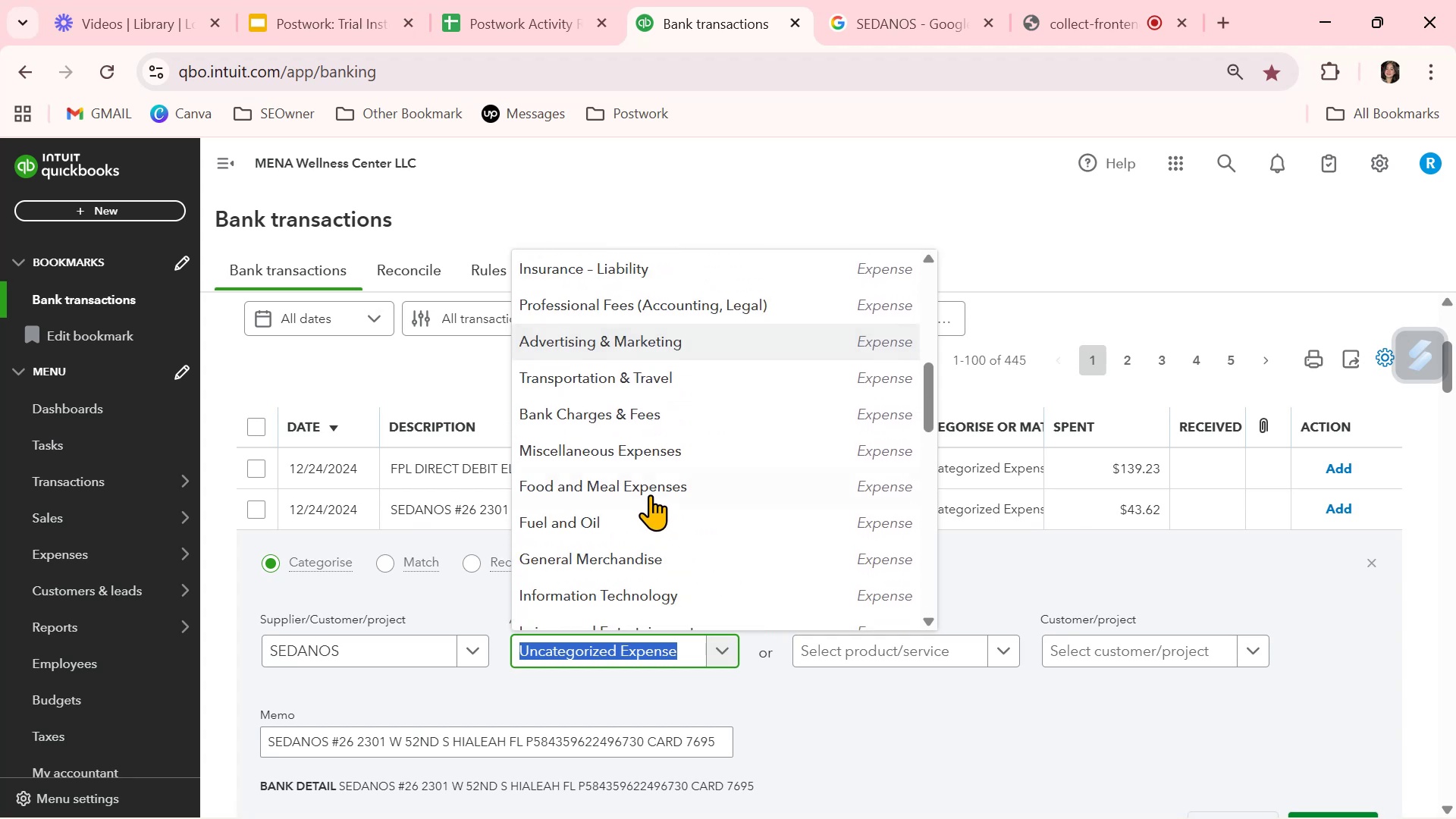 
left_click([635, 481])
 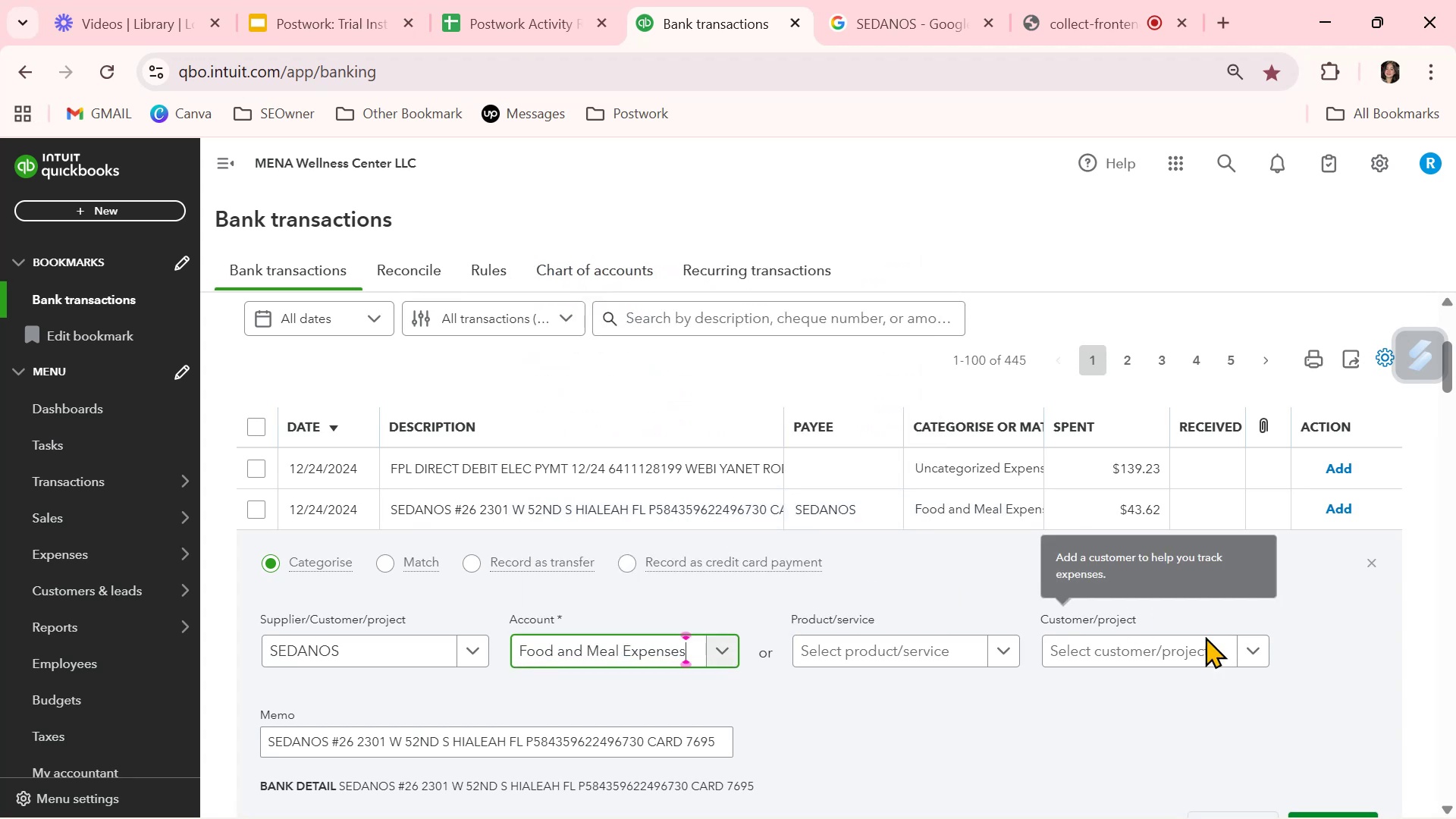 
scroll: coordinate [1314, 703], scroll_direction: down, amount: 1.0
 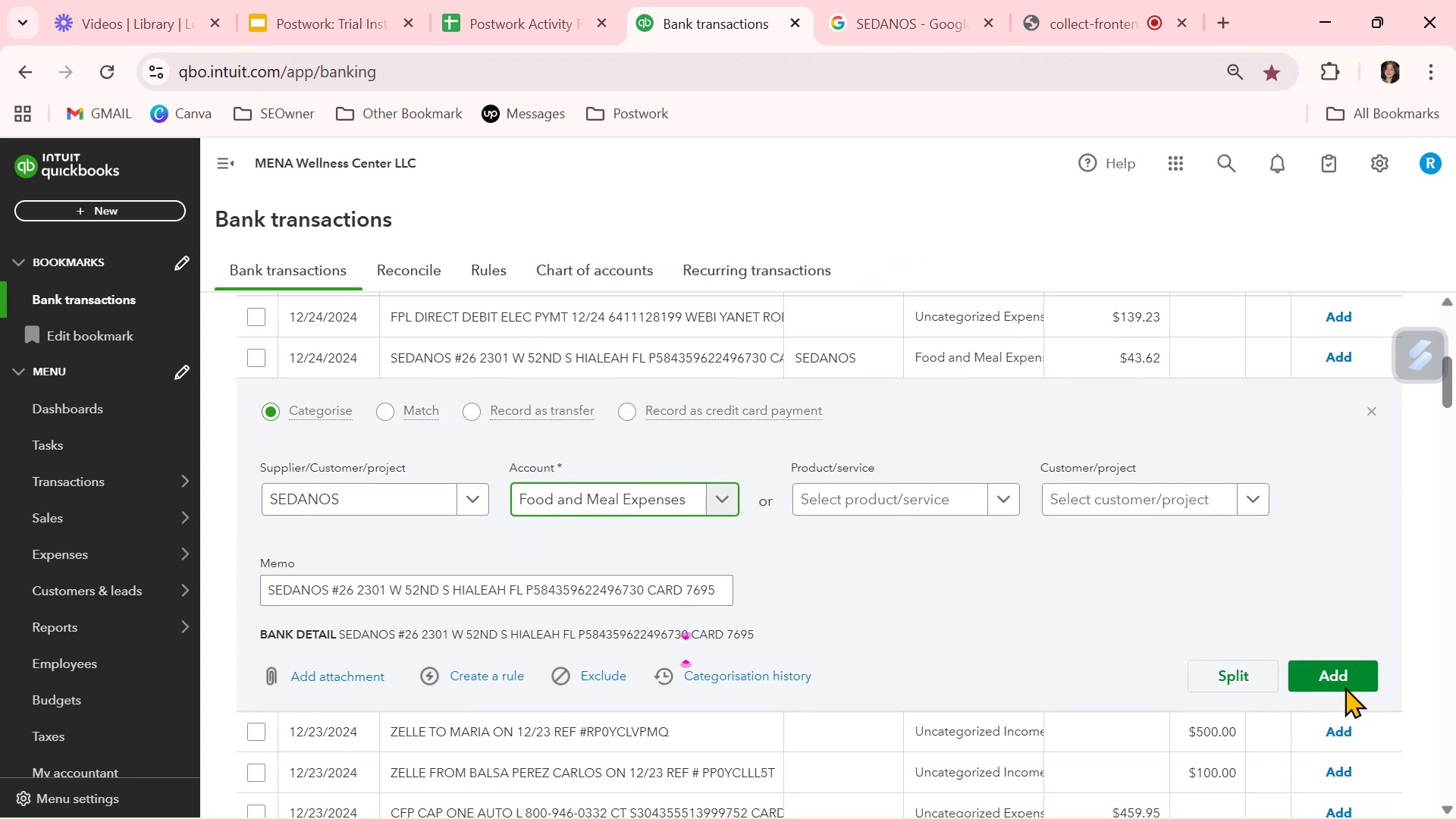 
left_click([1342, 680])
 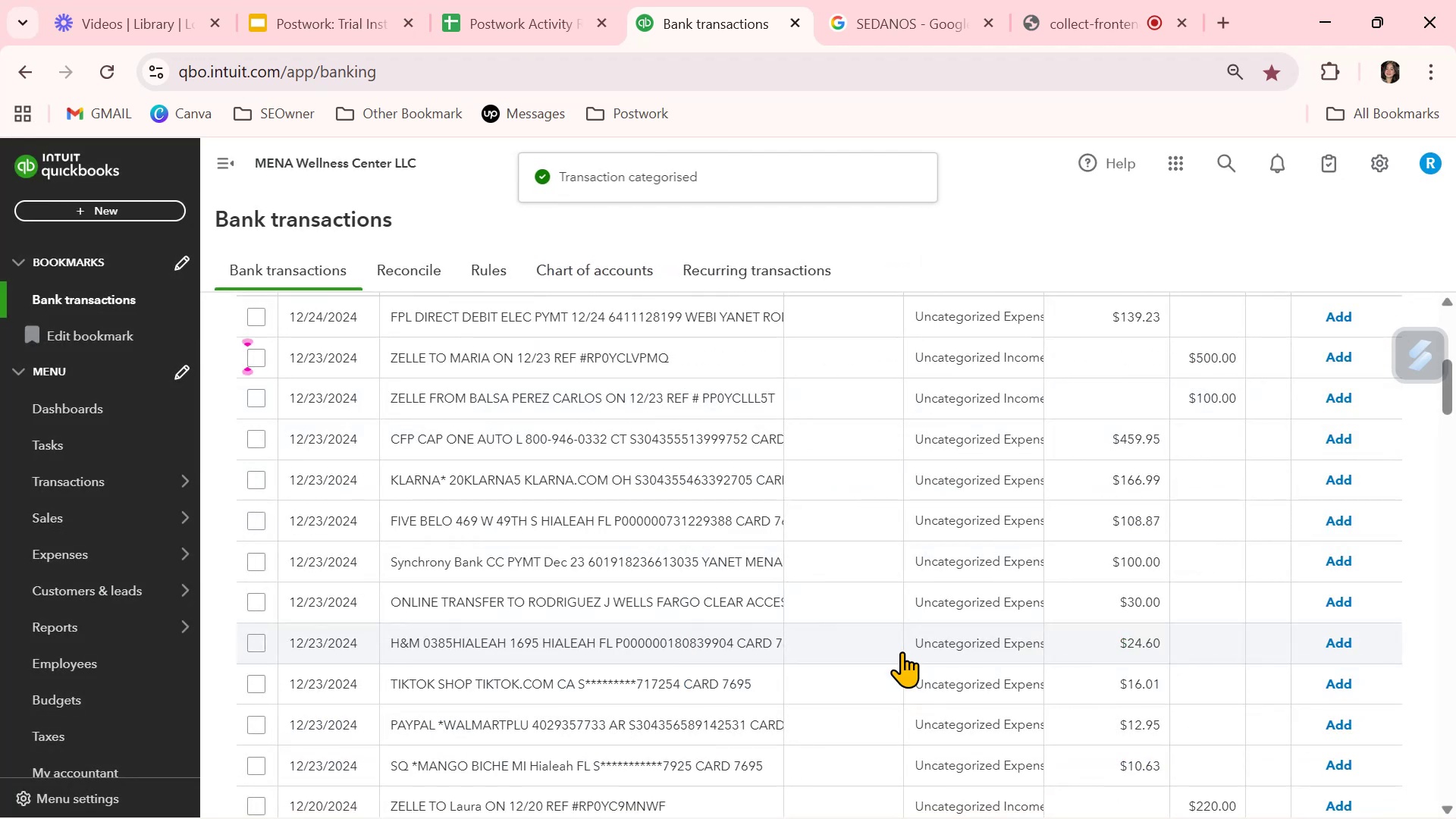 
scroll: coordinate [902, 651], scroll_direction: up, amount: 1.0
 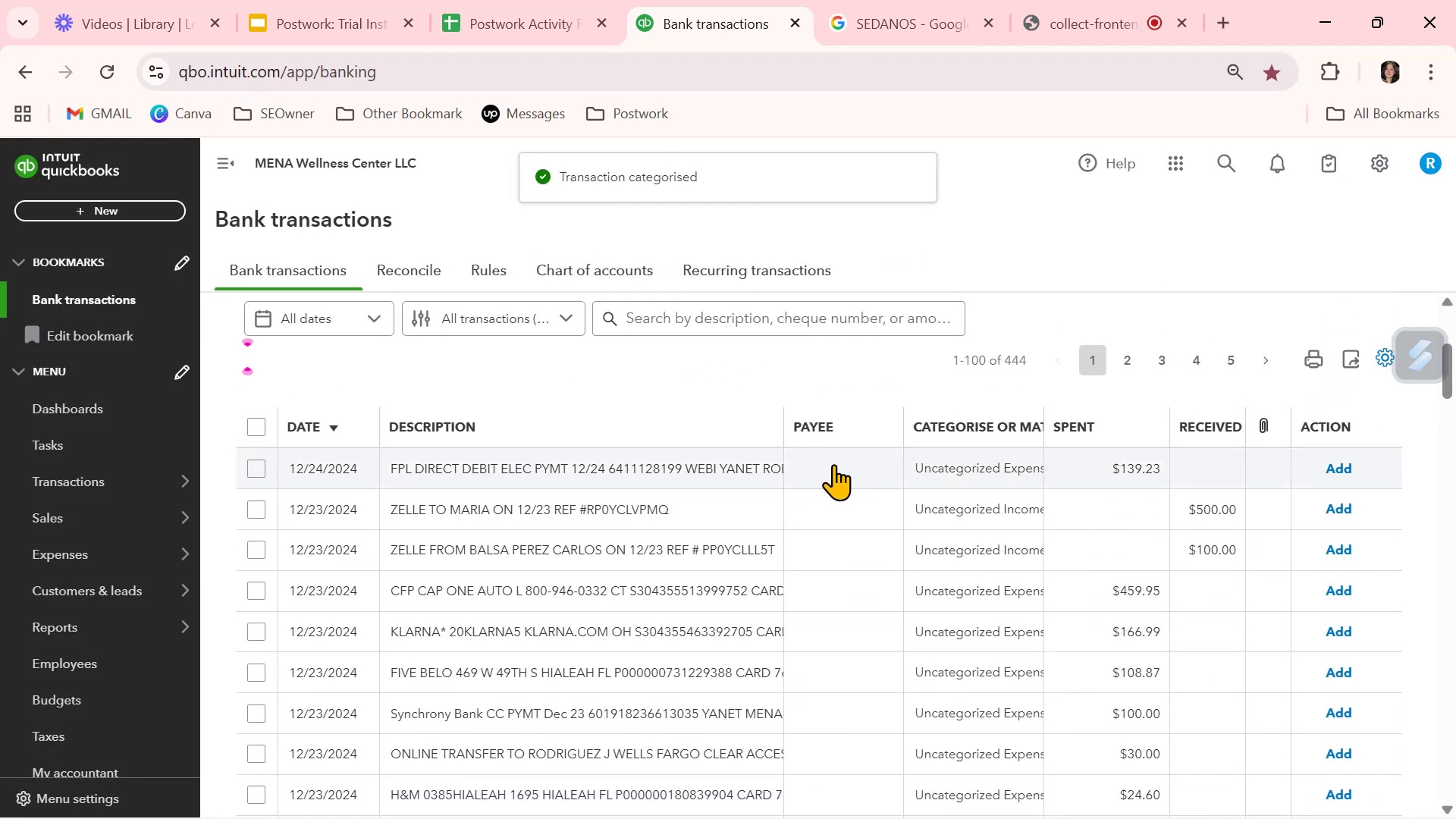 
left_click([834, 467])
 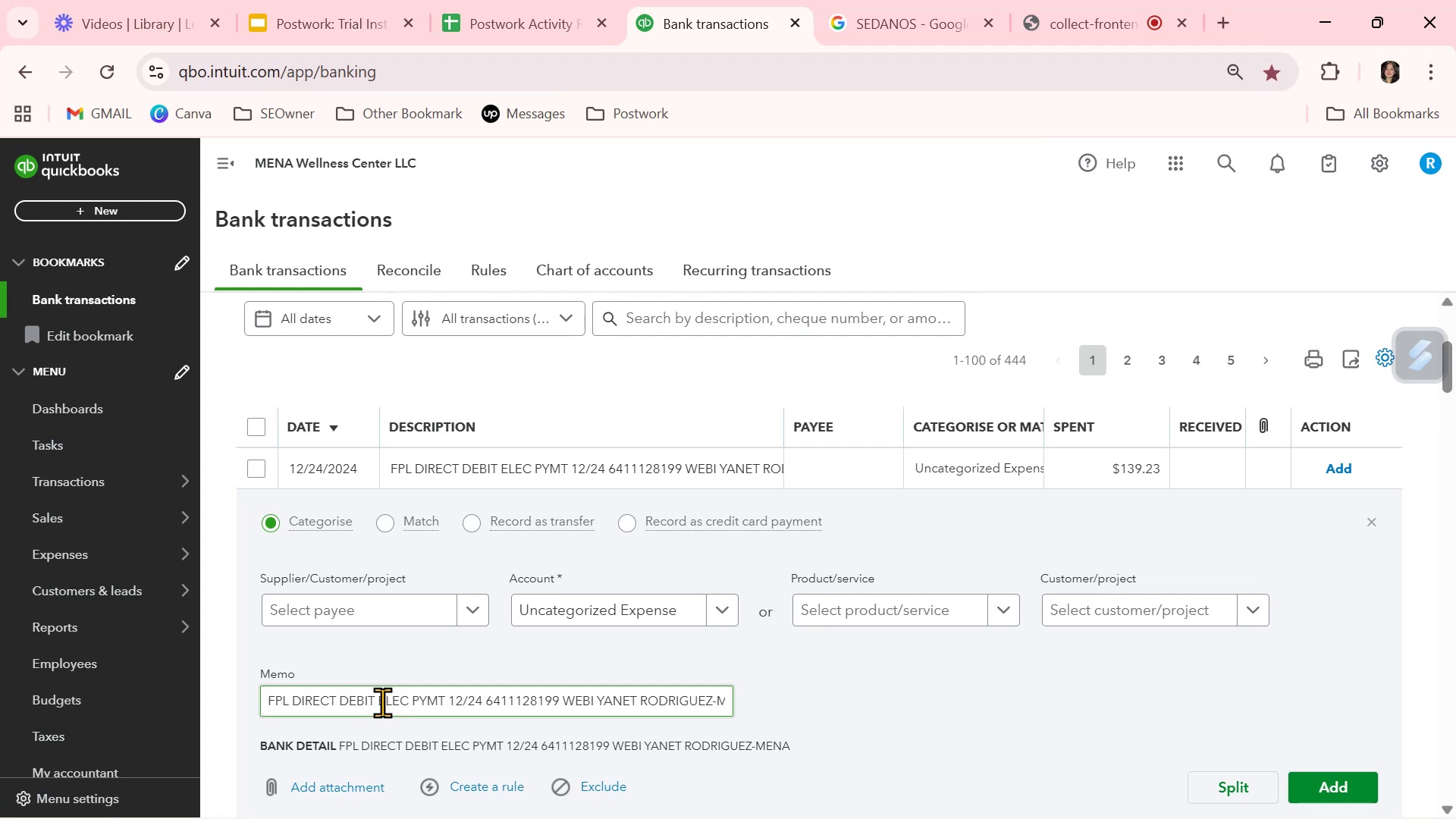 
left_click_drag(start_coordinate=[381, 701], to_coordinate=[444, 698])
 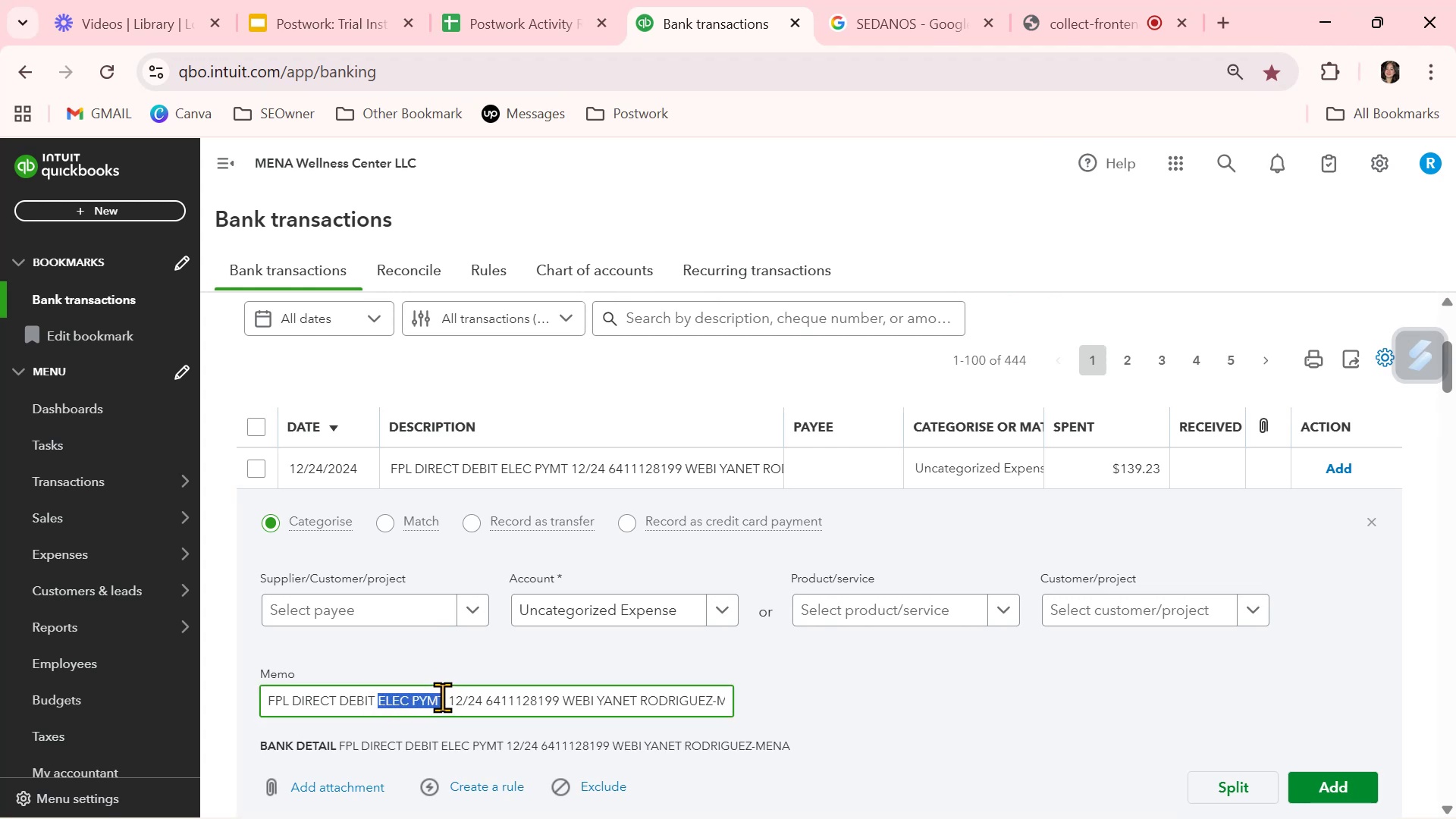 
left_click([566, 687])
 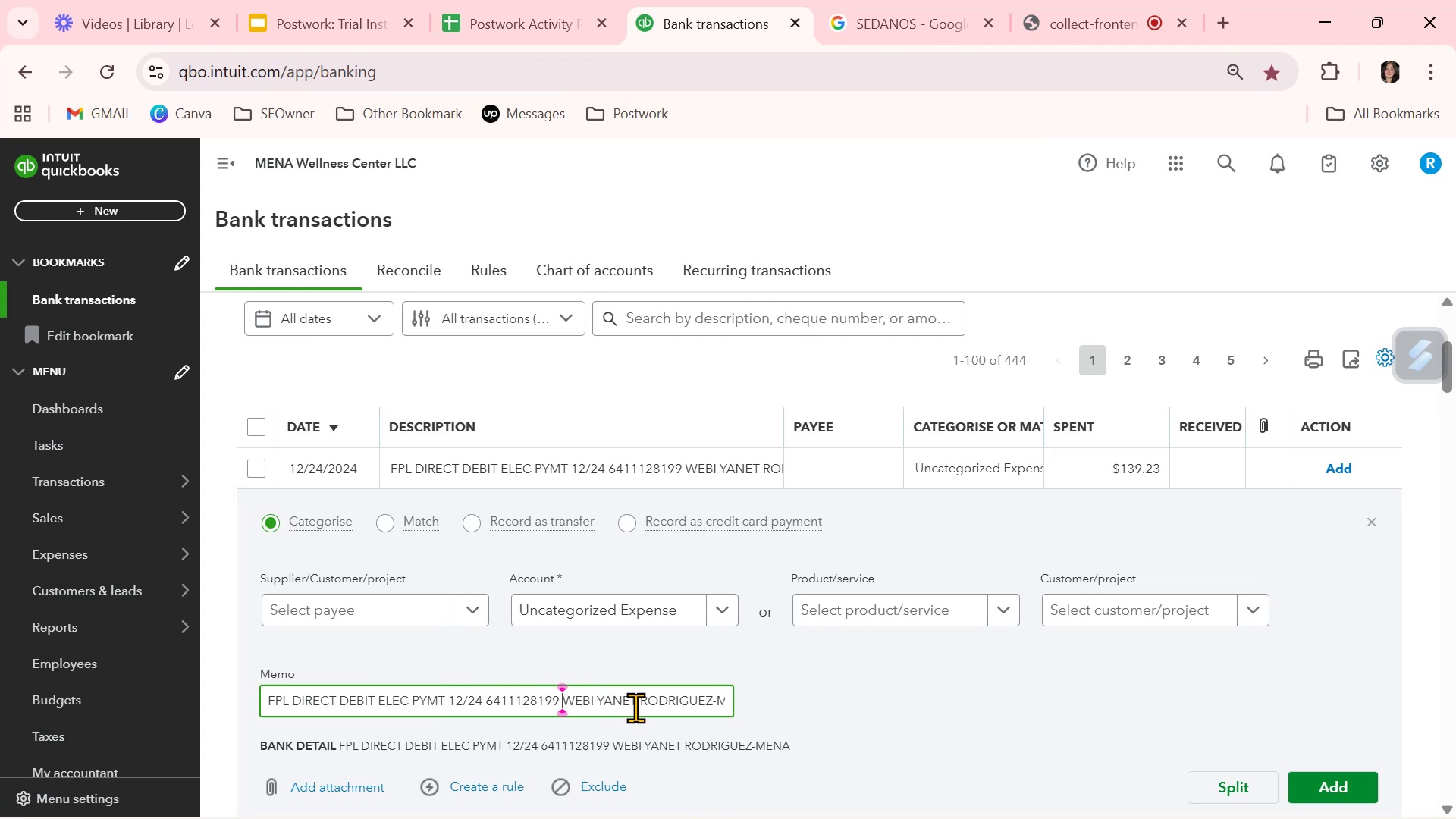 
mouse_move([680, 607])
 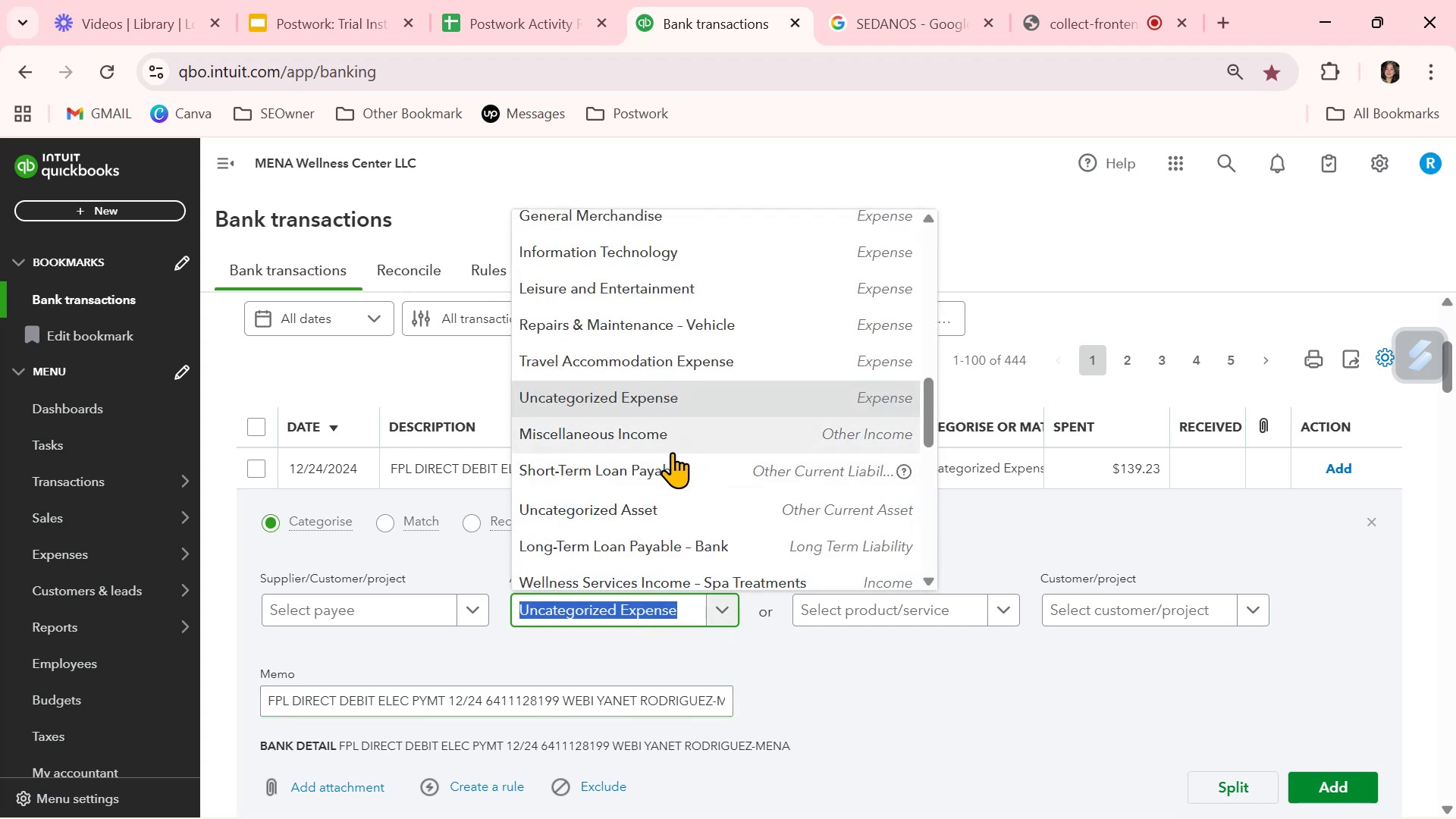 
scroll: coordinate [672, 452], scroll_direction: up, amount: 2.0
 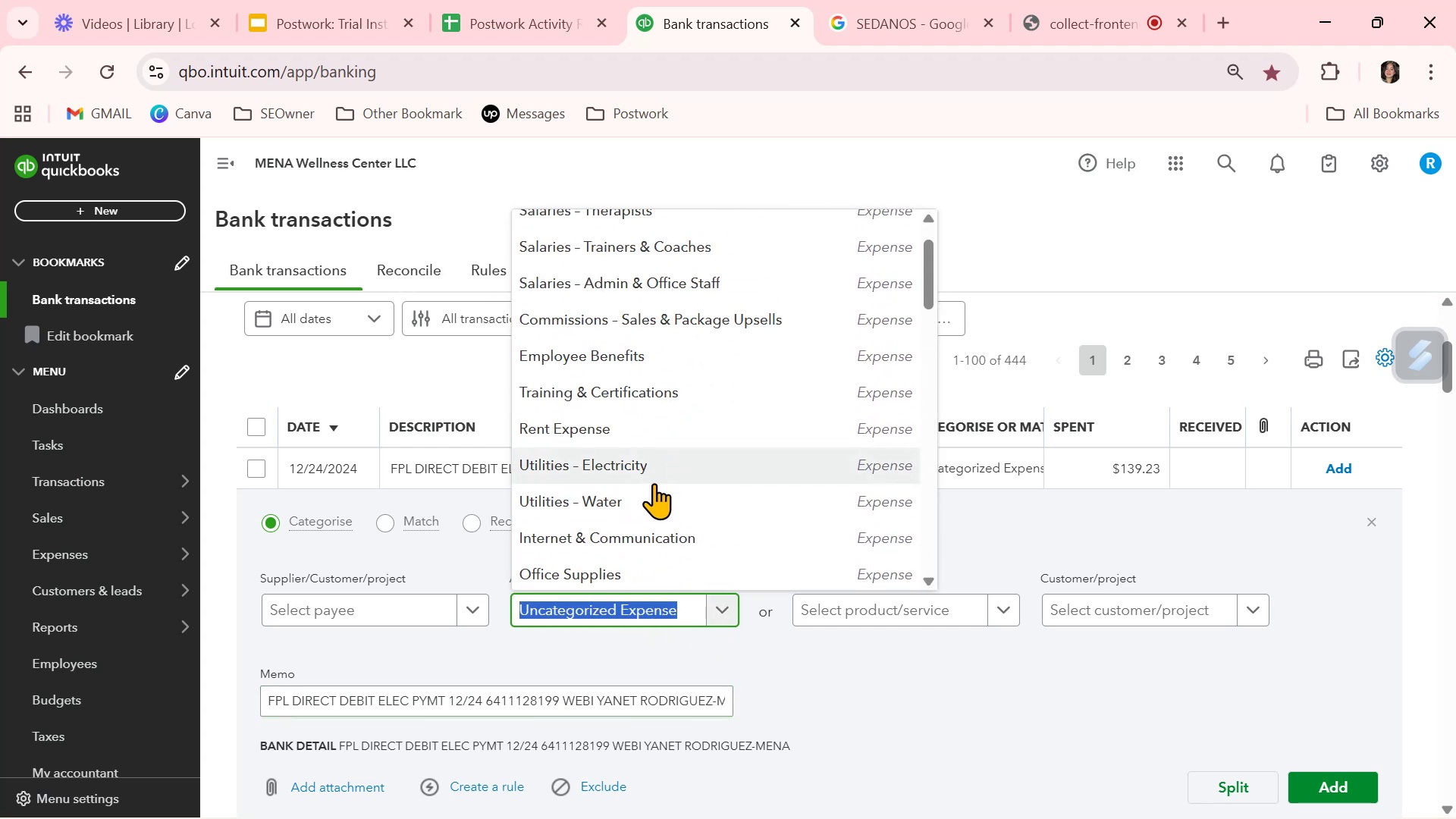 
left_click([661, 466])
 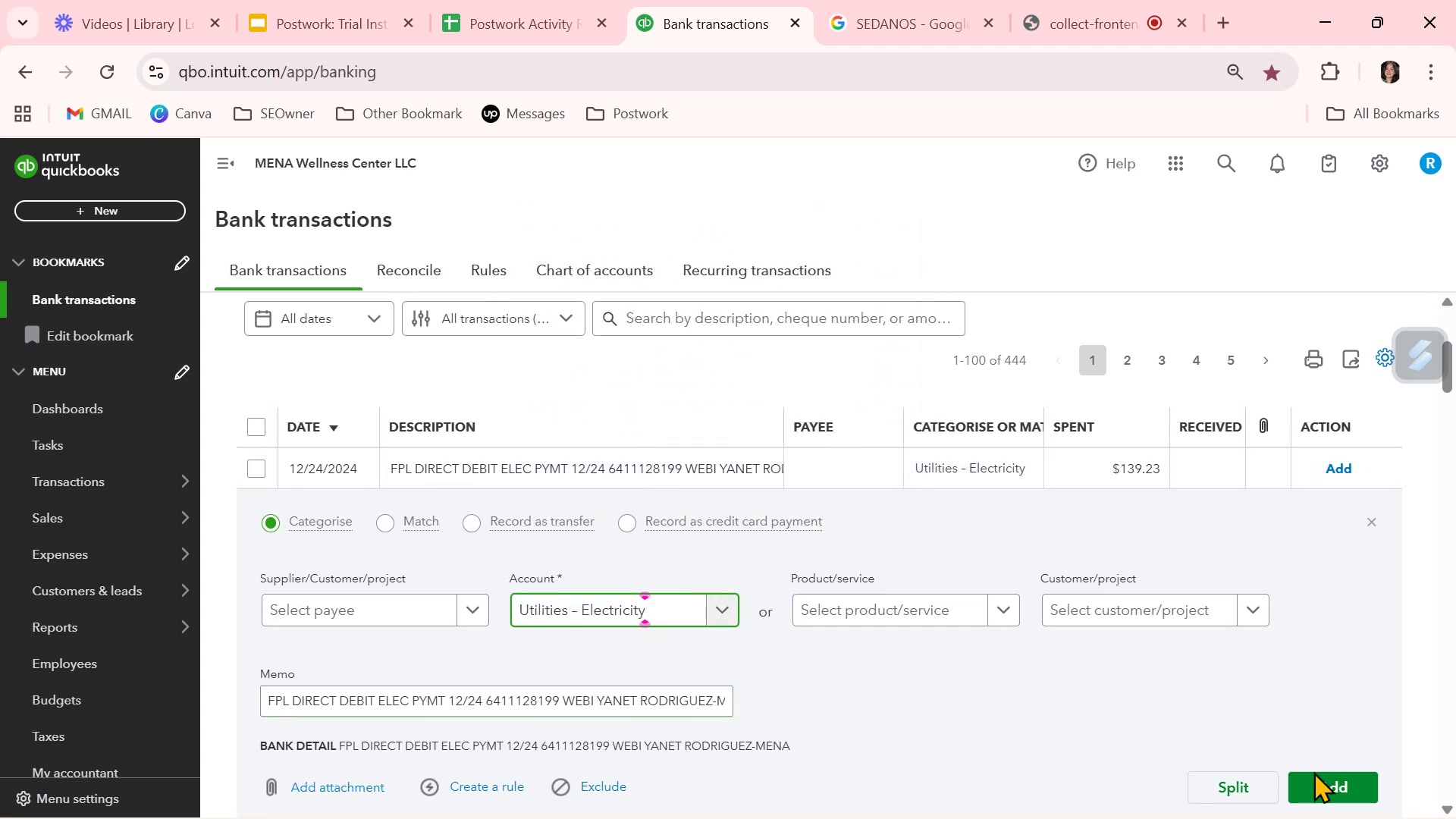 
left_click([1350, 789])
 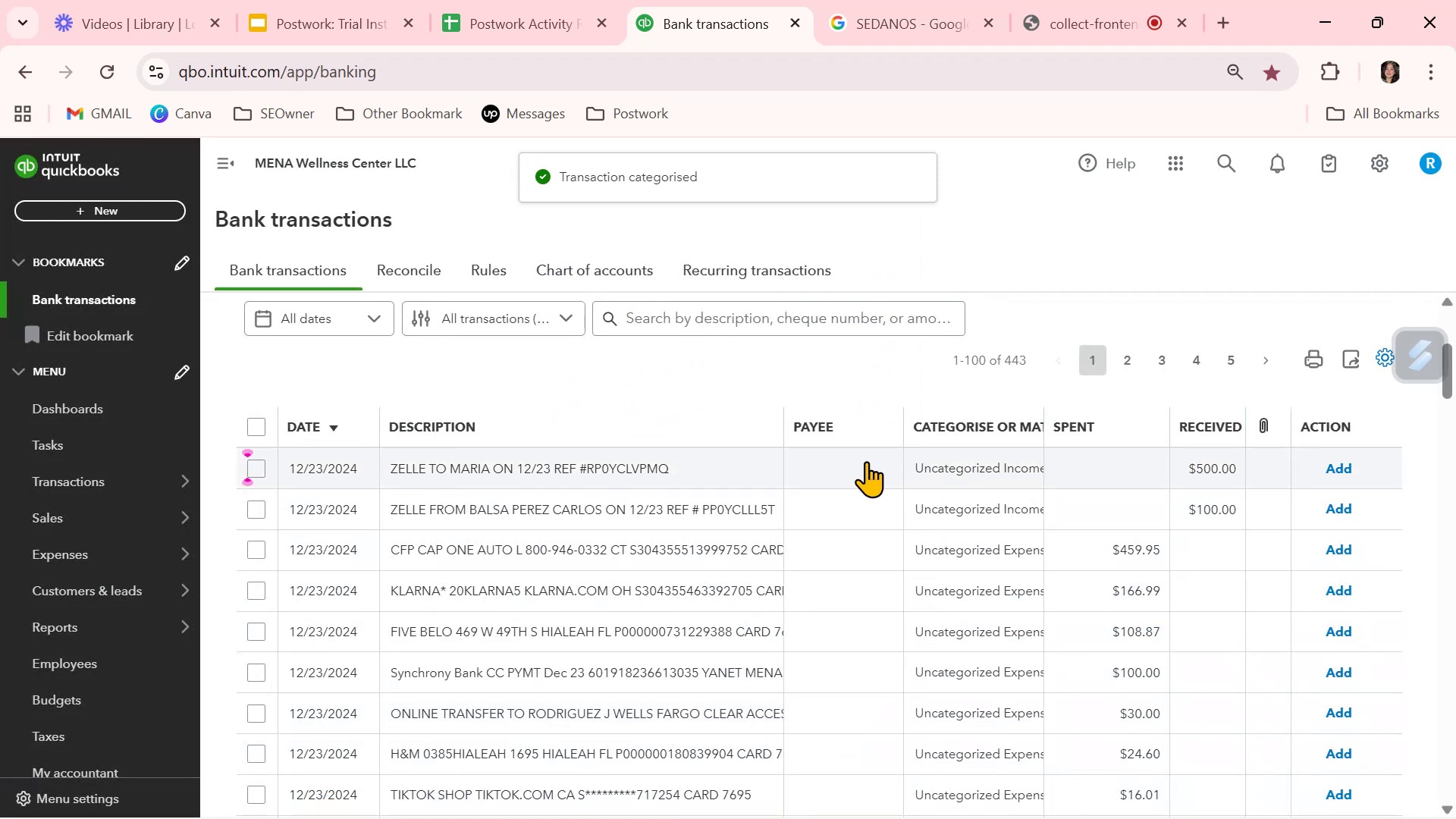 
left_click([852, 476])
 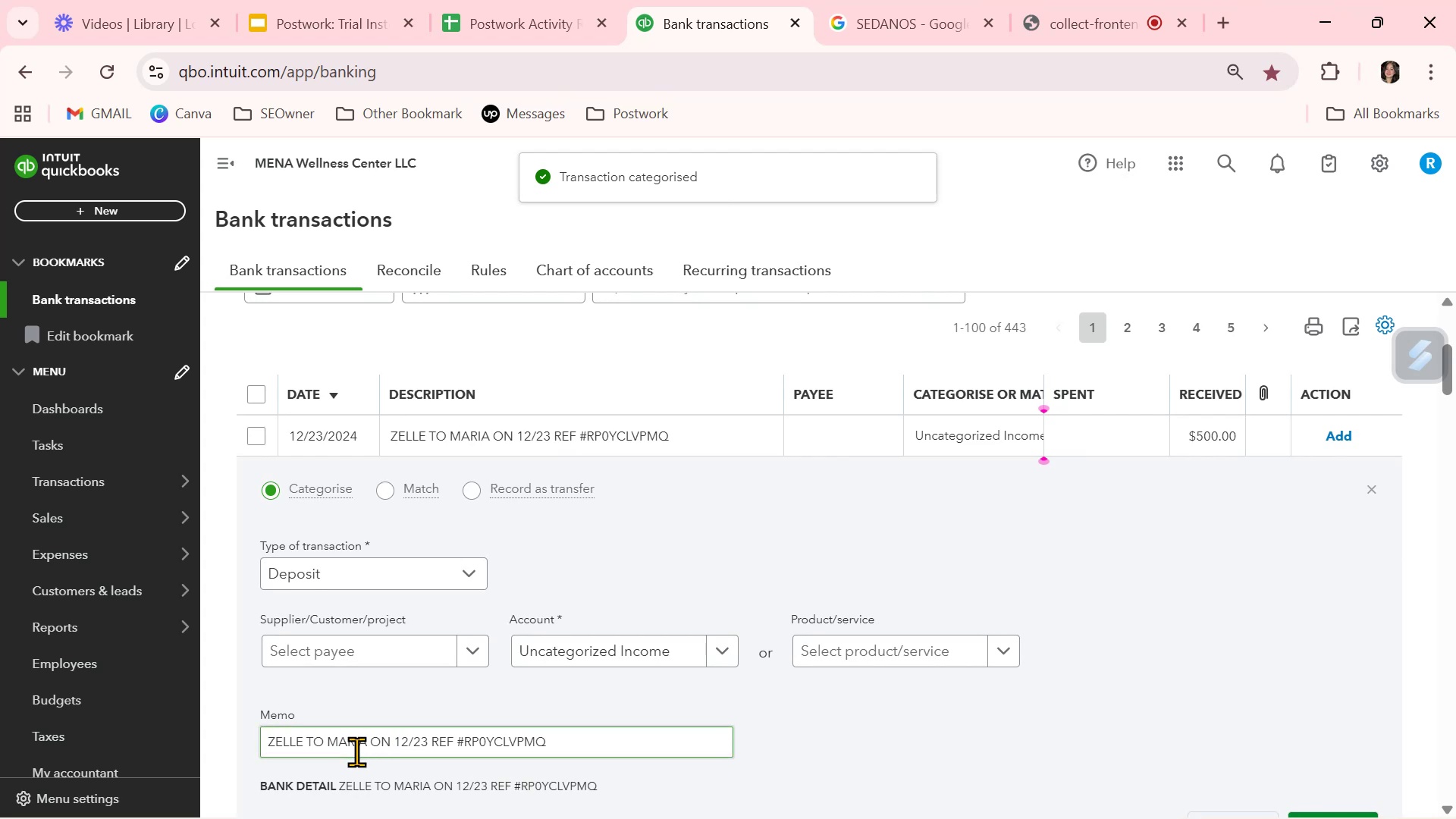 
double_click([350, 749])
 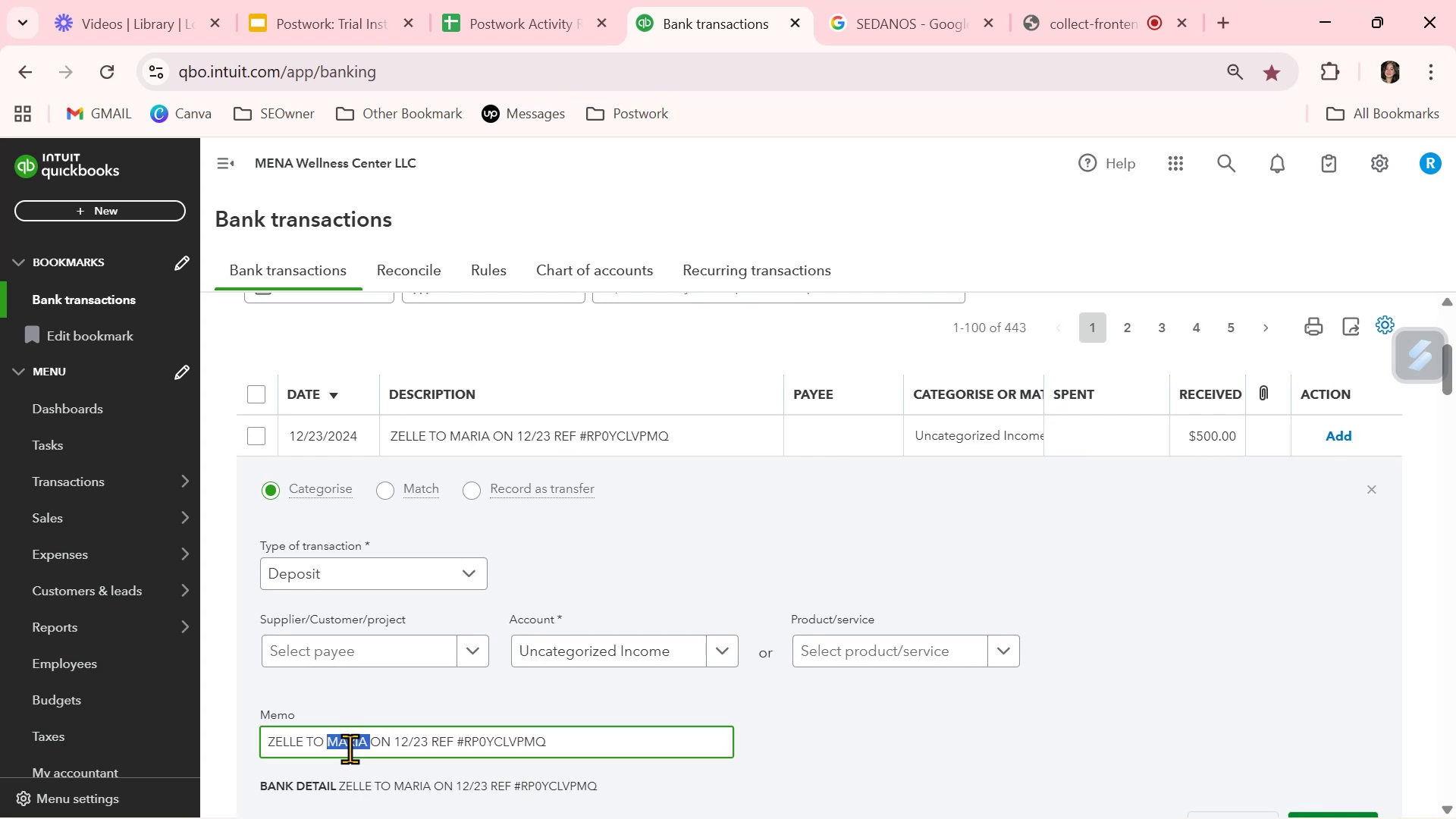 
key(Control+ControlLeft)
 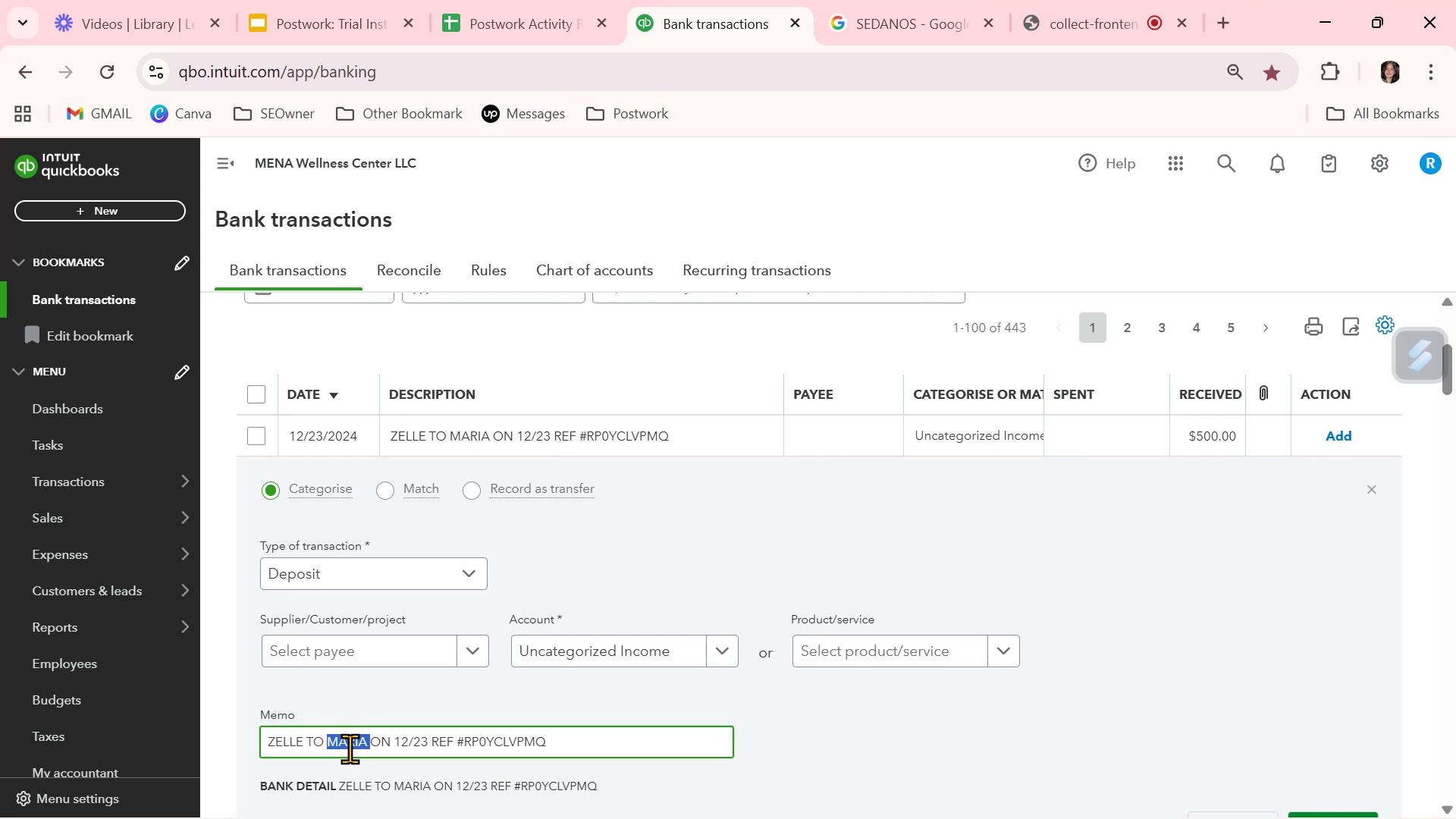 
key(Control+C)
 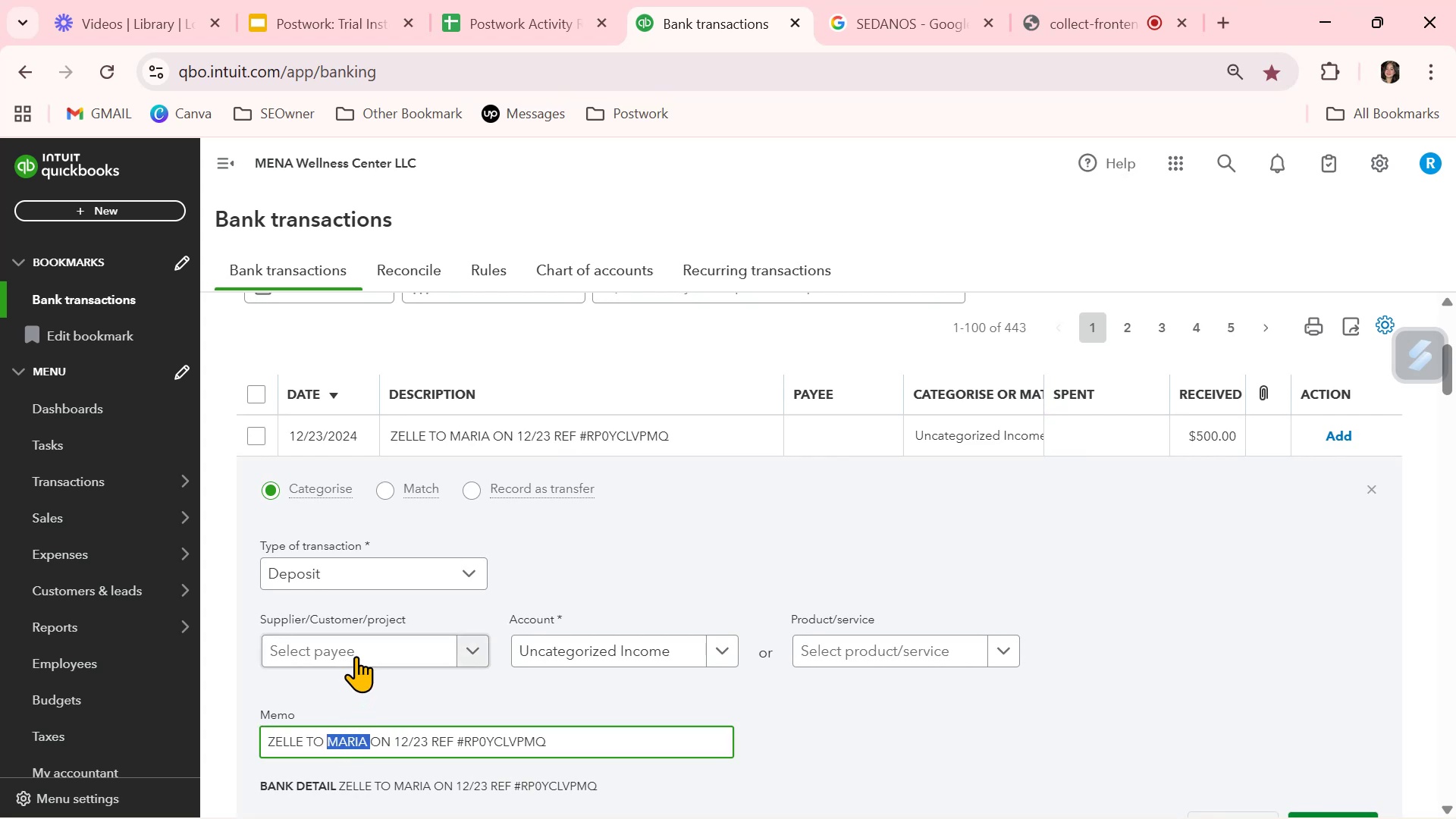 
left_click([360, 650])
 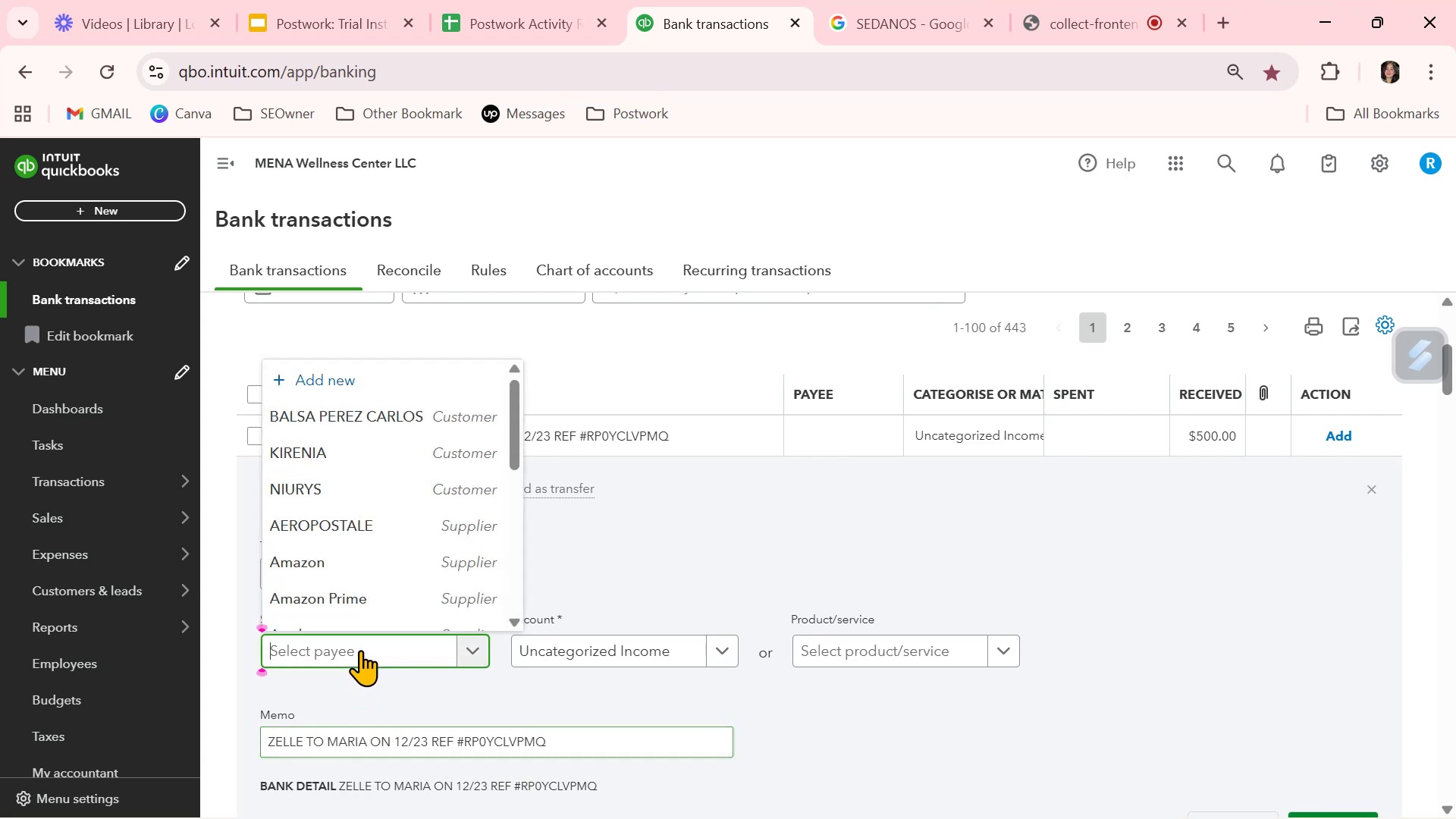 
key(Control+ControlLeft)
 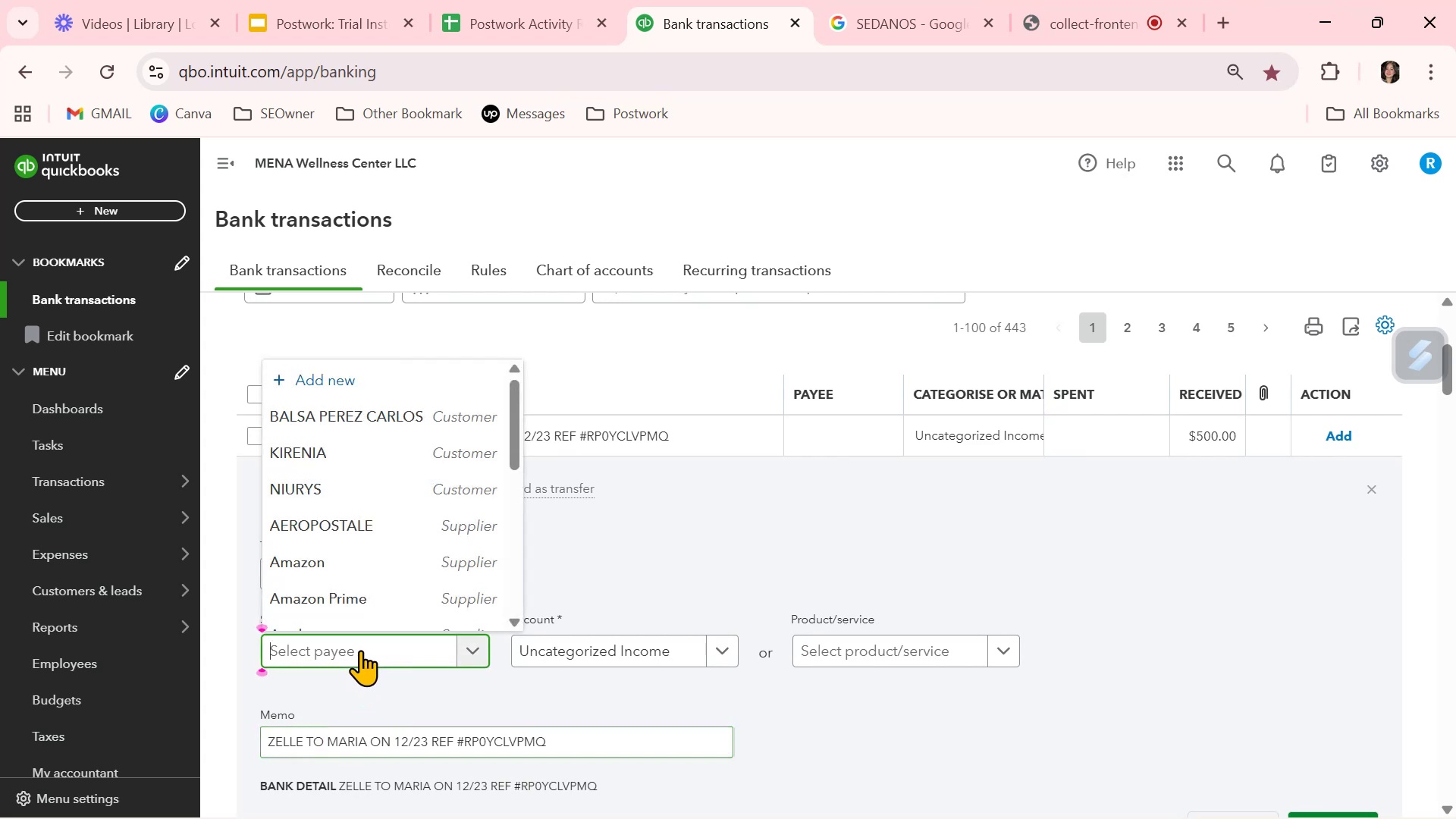 
key(Control+V)
 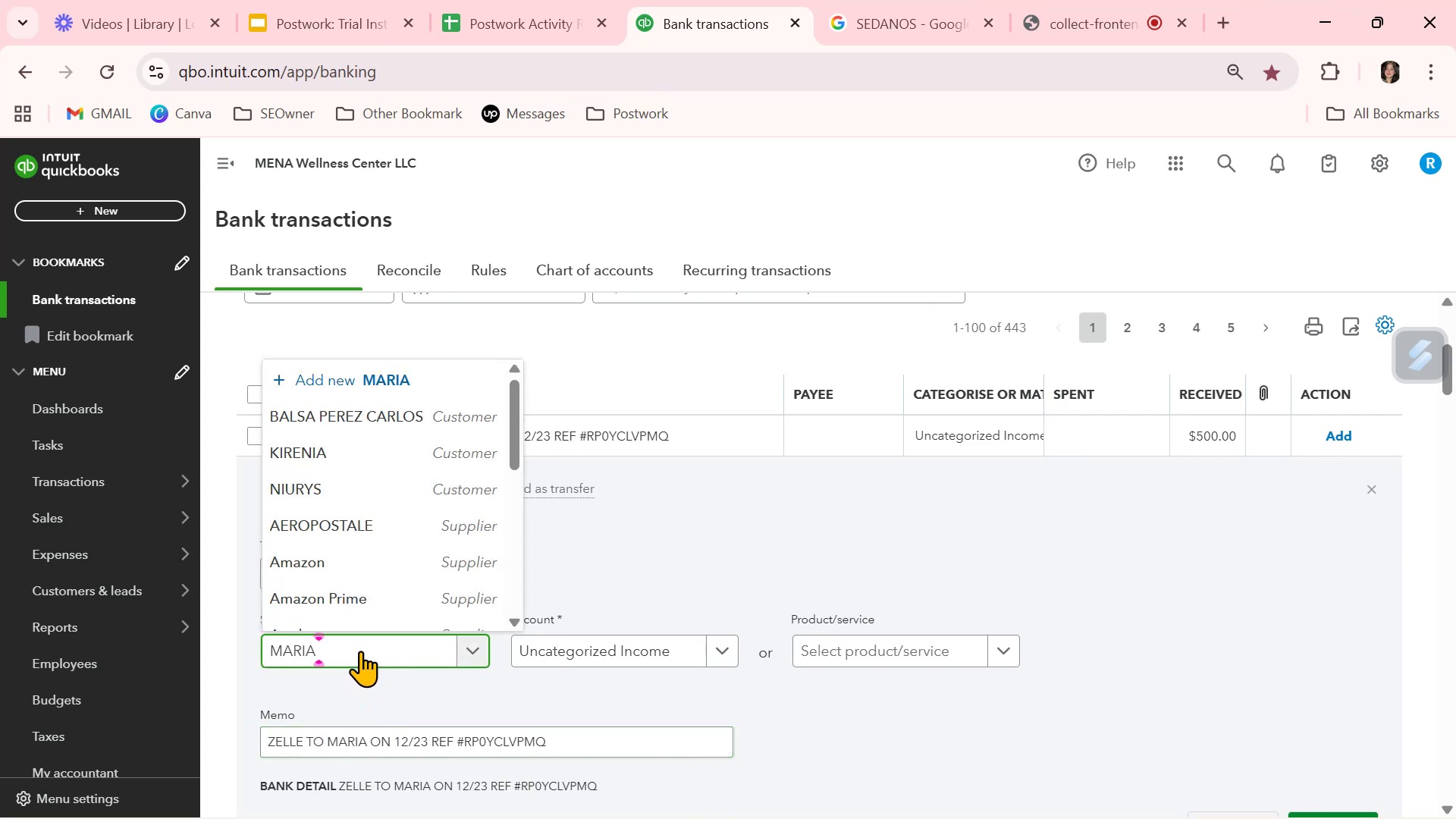 
key(Control+Backspace)
 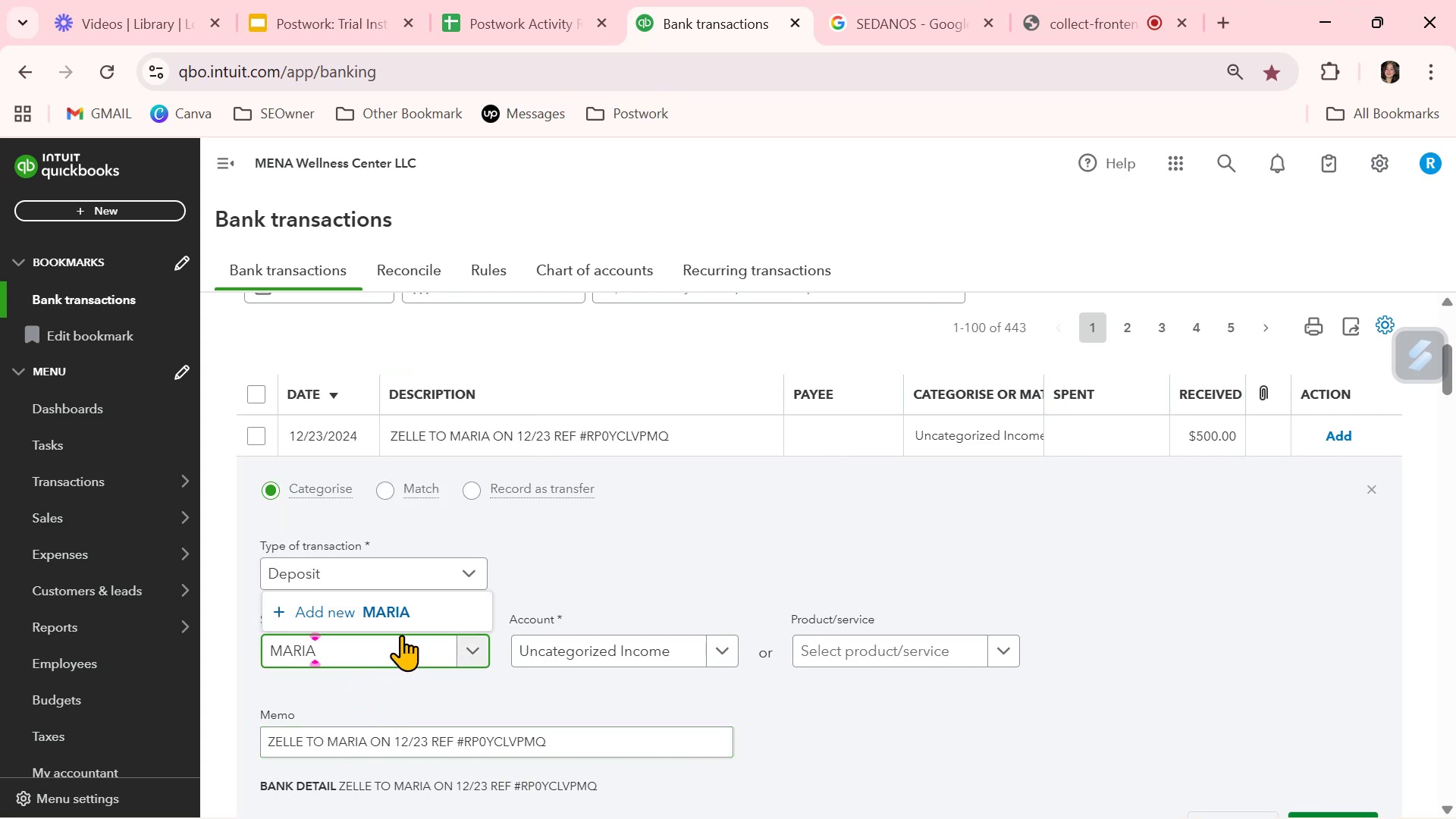 
left_click([401, 608])
 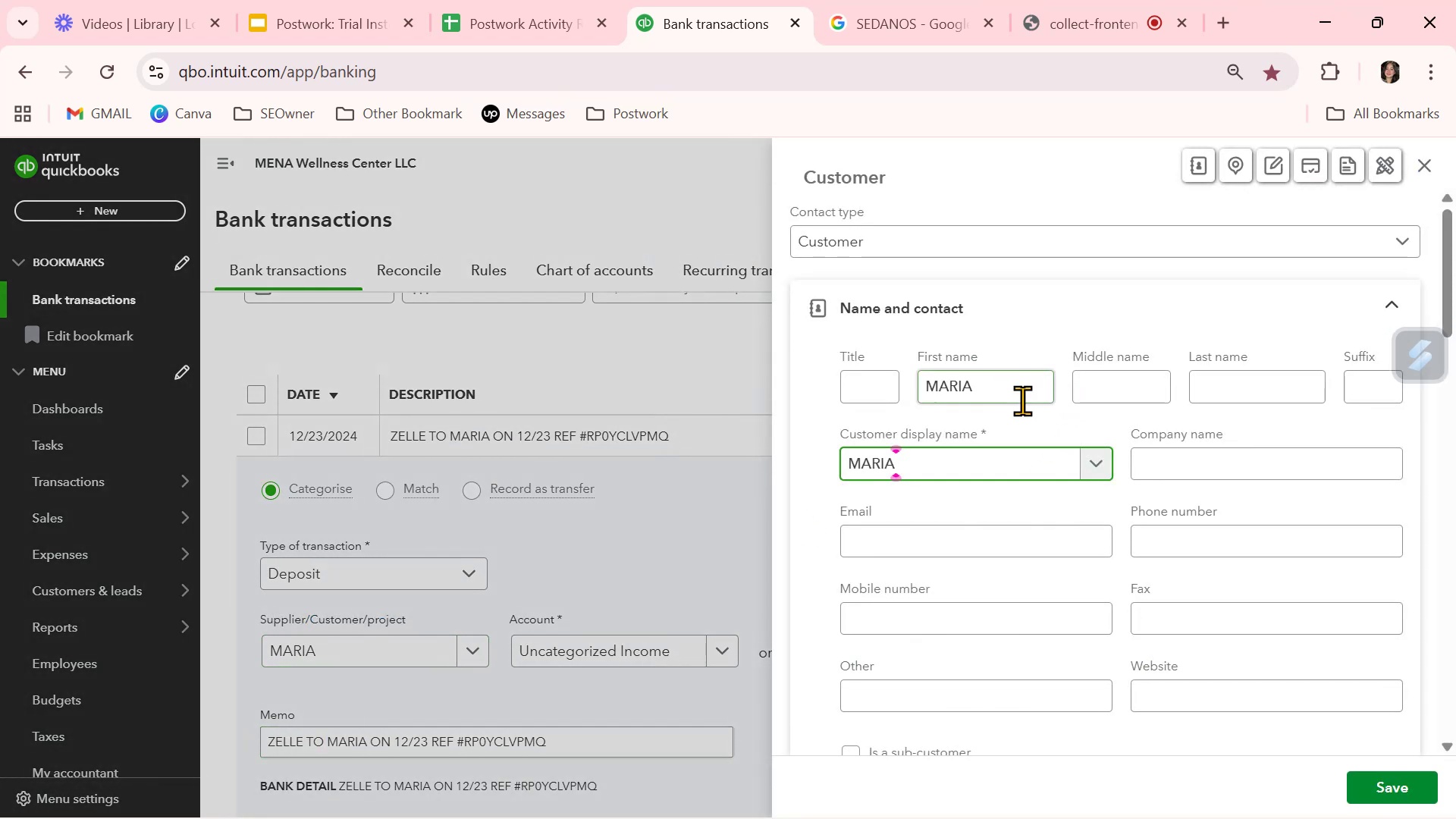 
left_click_drag(start_coordinate=[1016, 373], to_coordinate=[745, 356])
 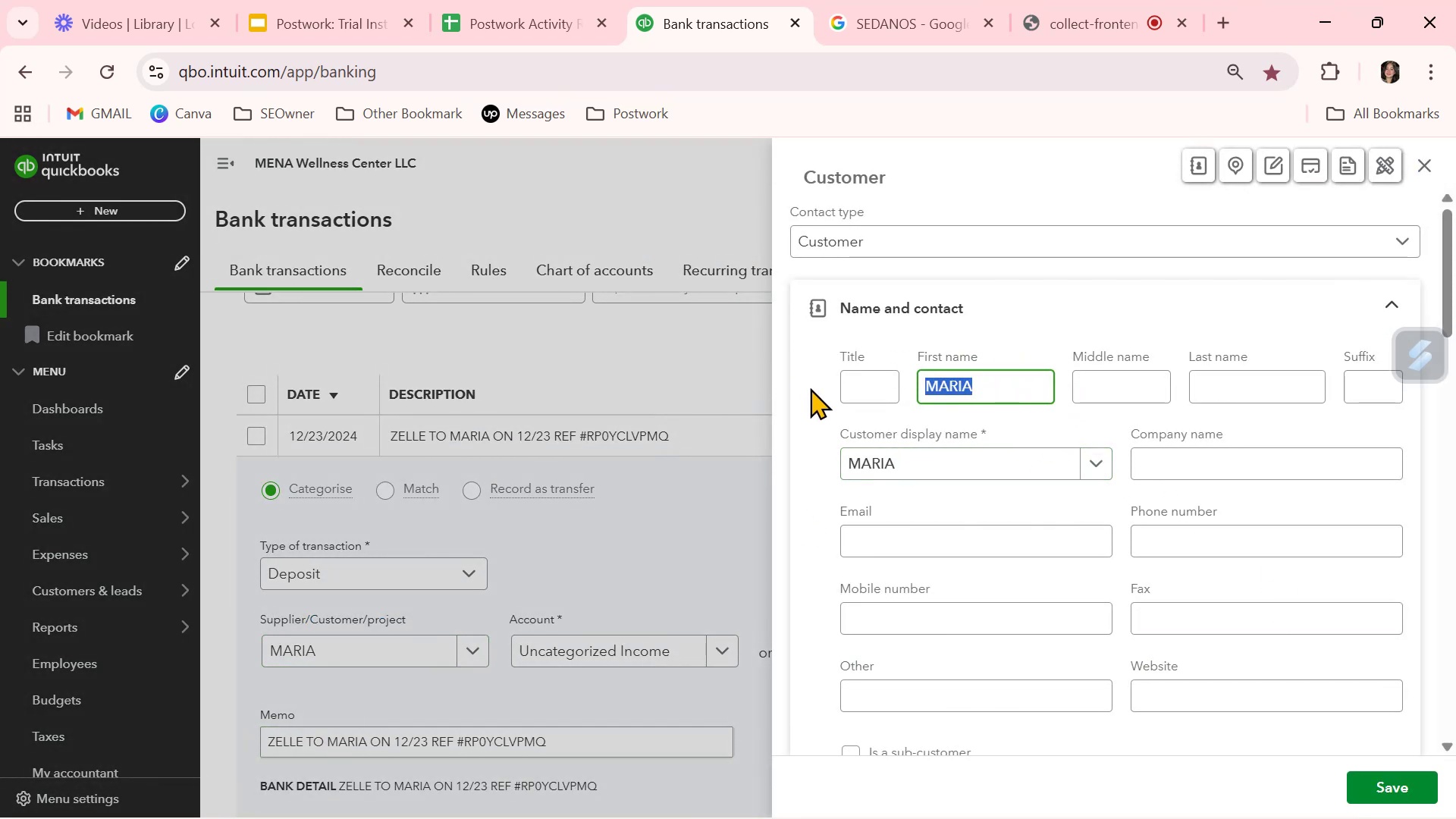 
key(Backspace)
 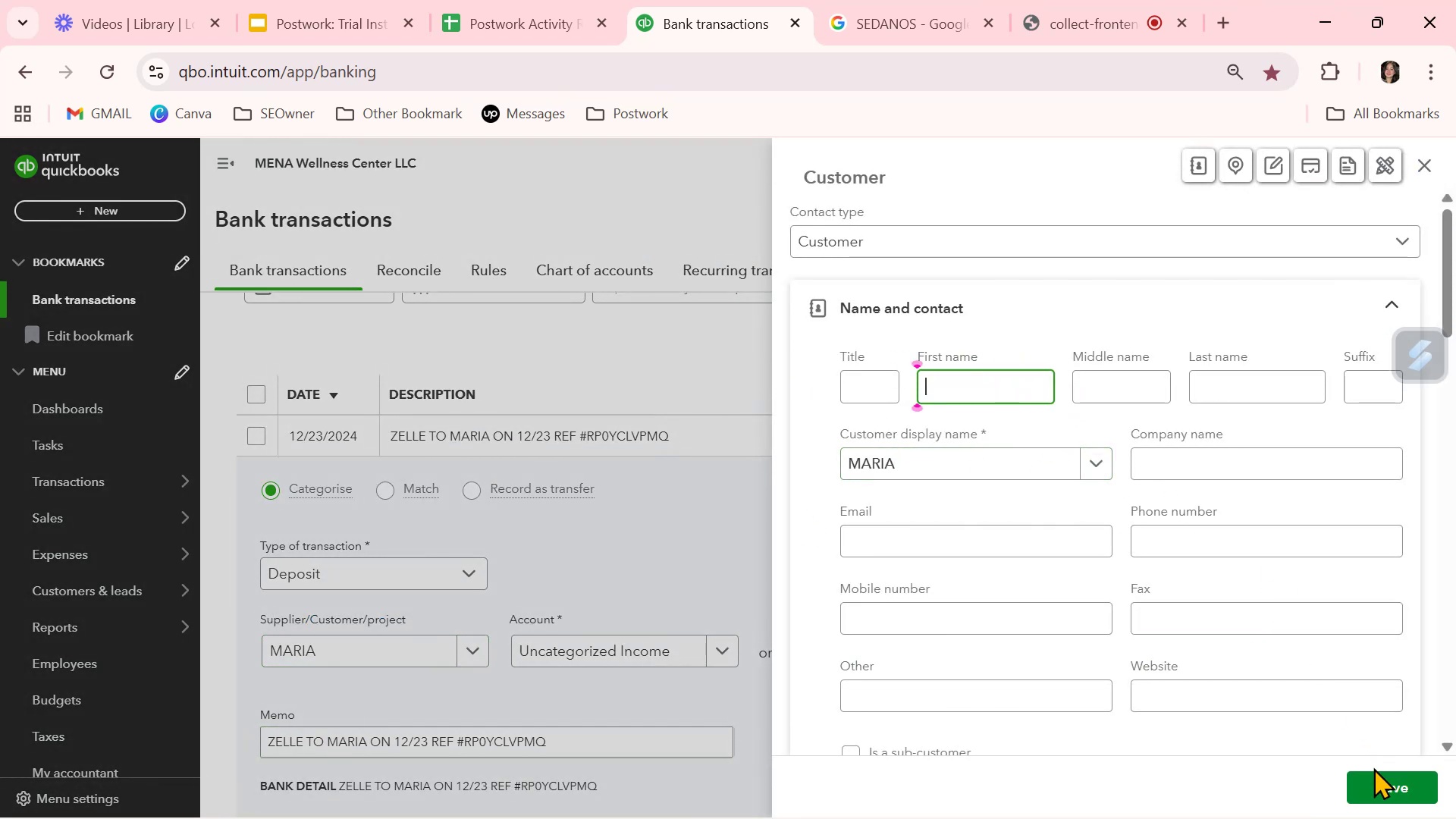 
left_click([1378, 785])
 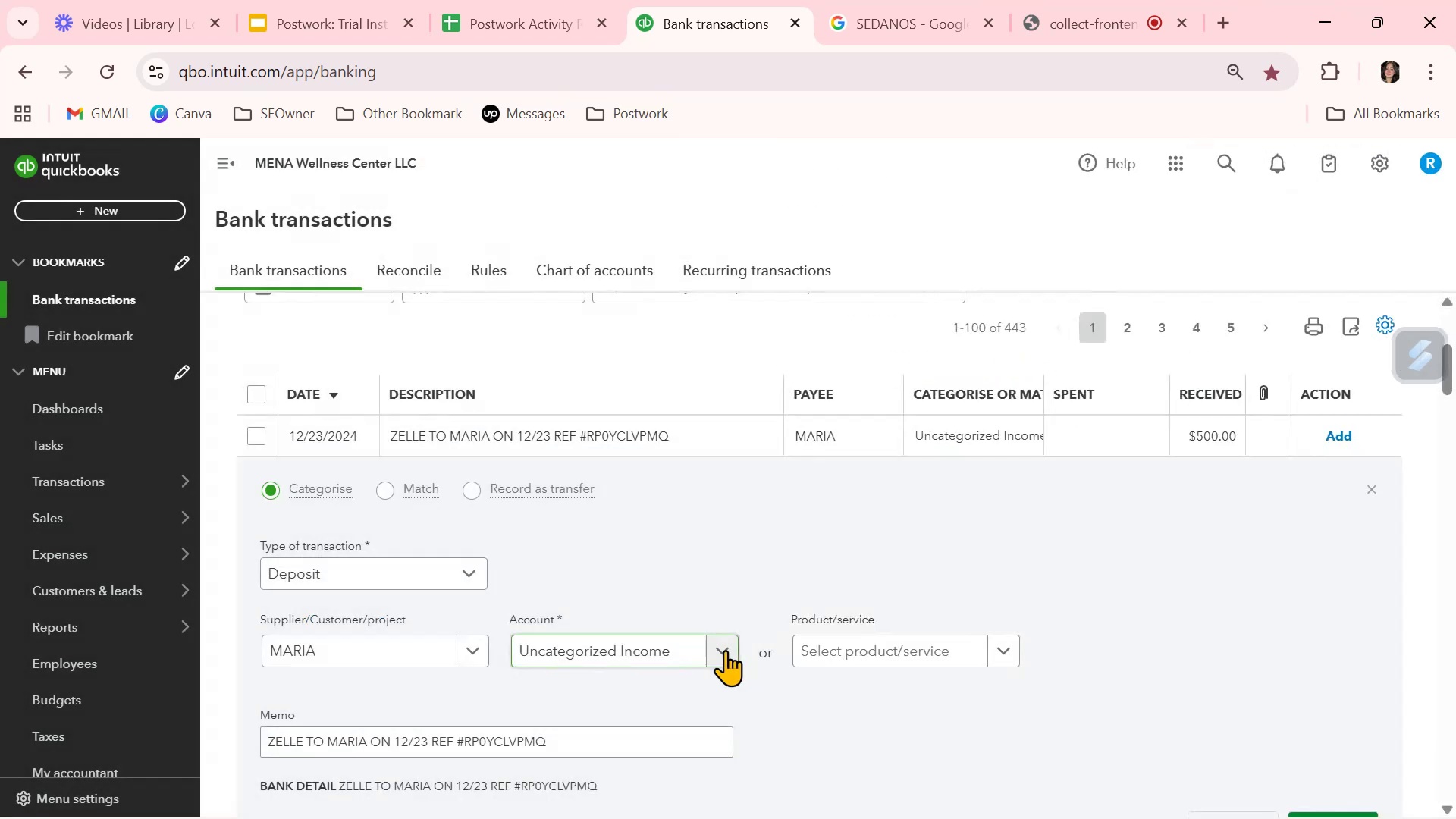 
left_click([725, 650])
 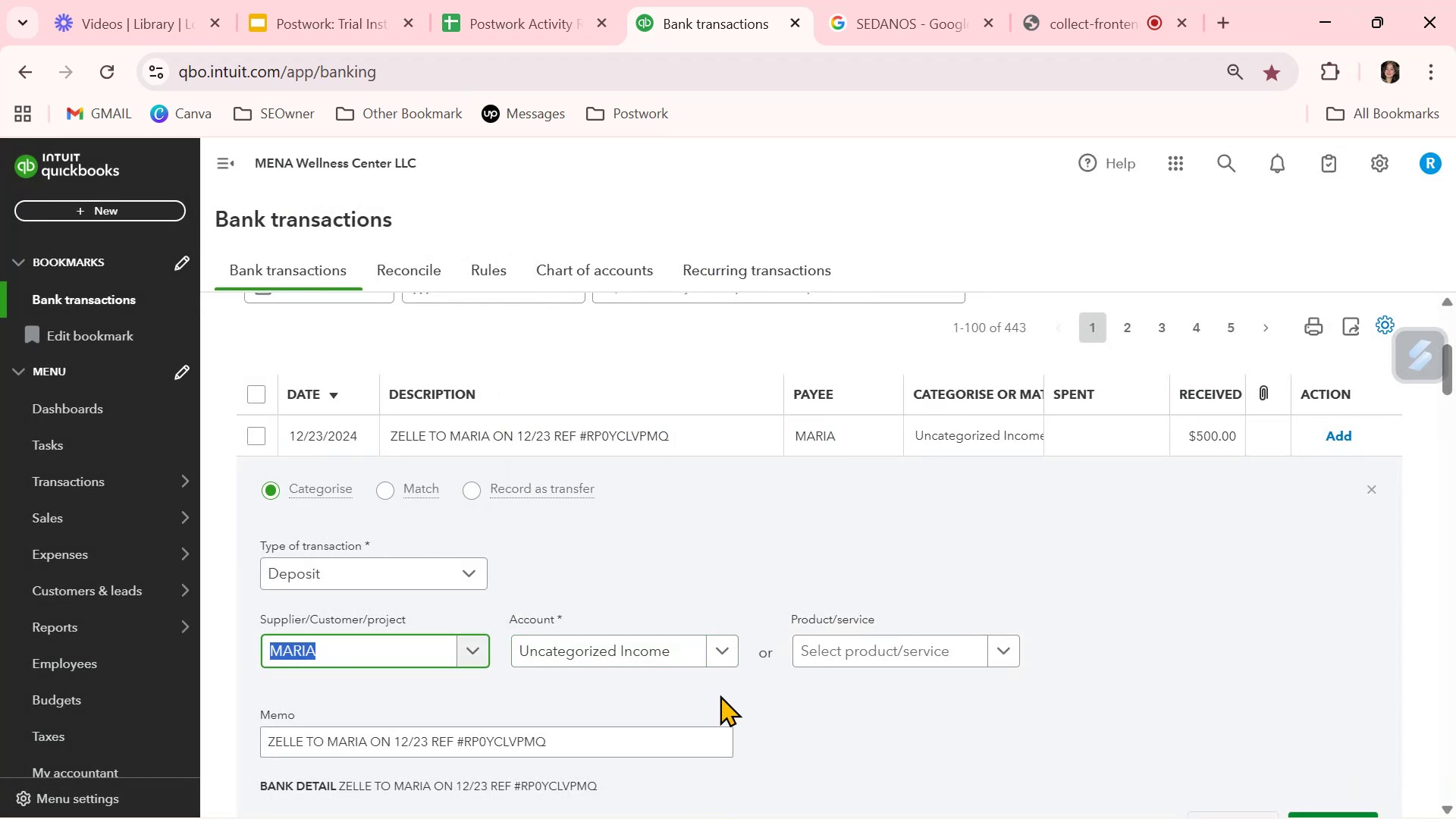 
left_click([723, 654])
 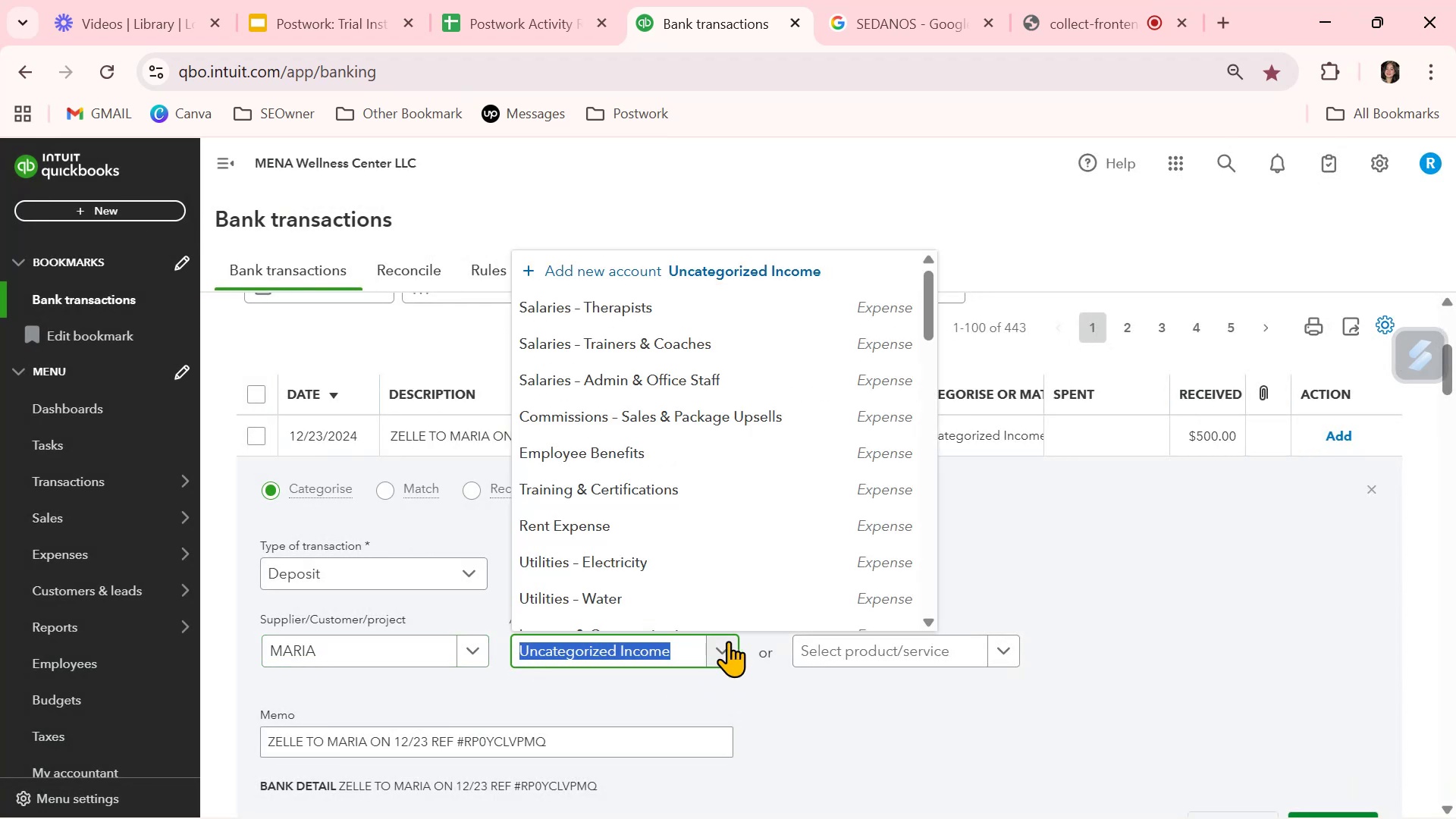 
scroll: coordinate [732, 572], scroll_direction: up, amount: 1.0
 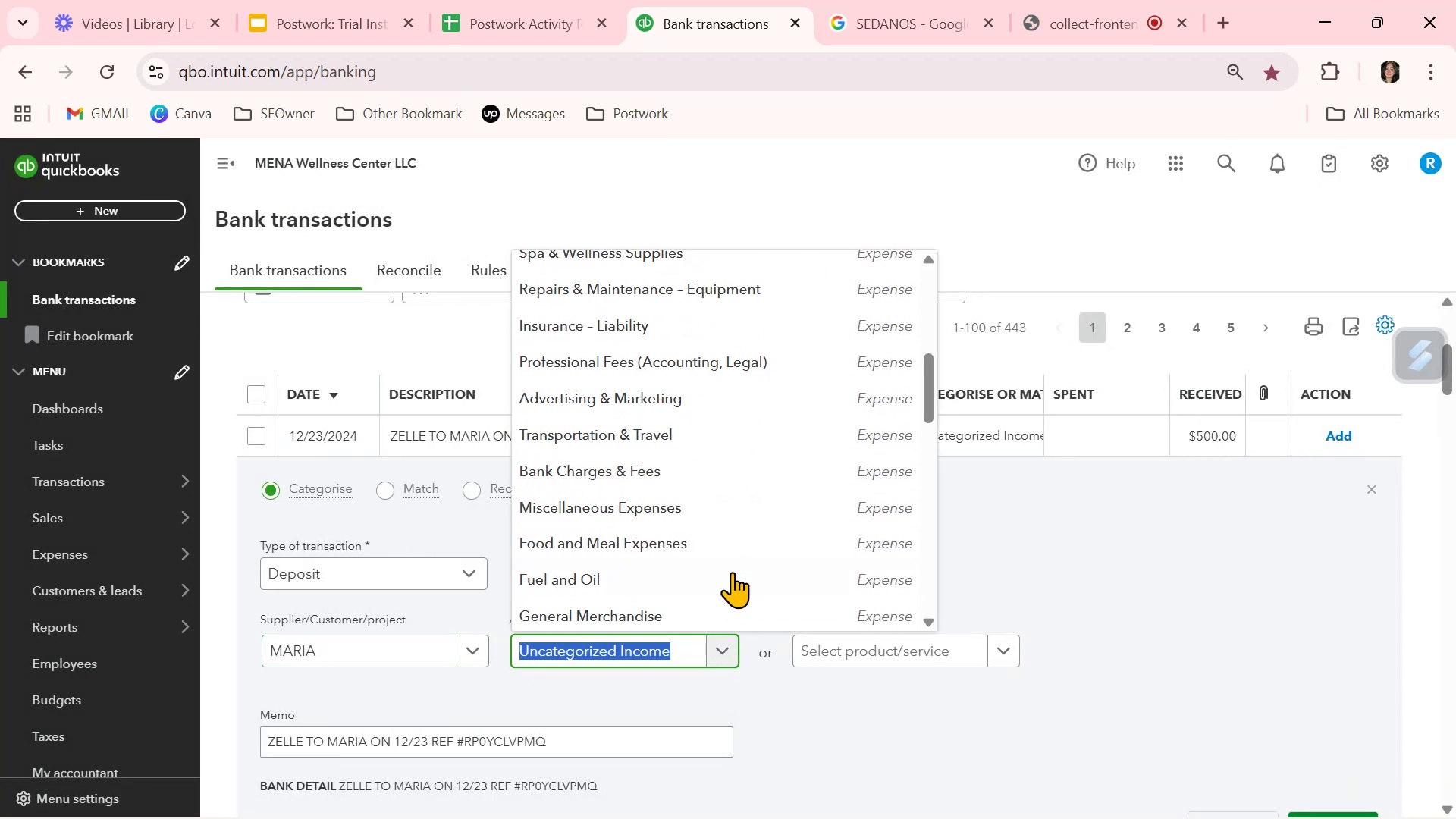 
scroll: coordinate [733, 573], scroll_direction: down, amount: 4.0
 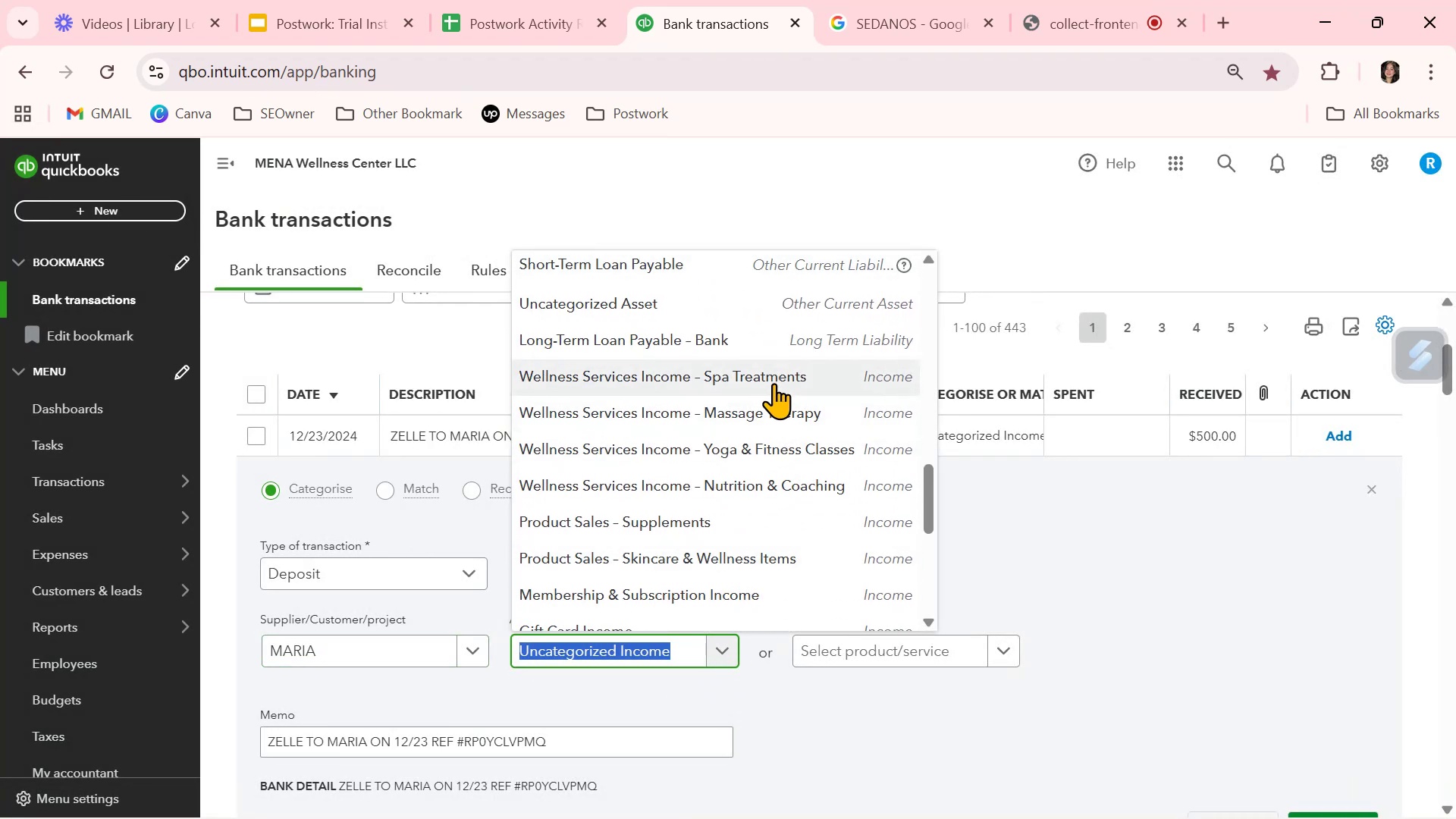 
left_click([773, 414])
 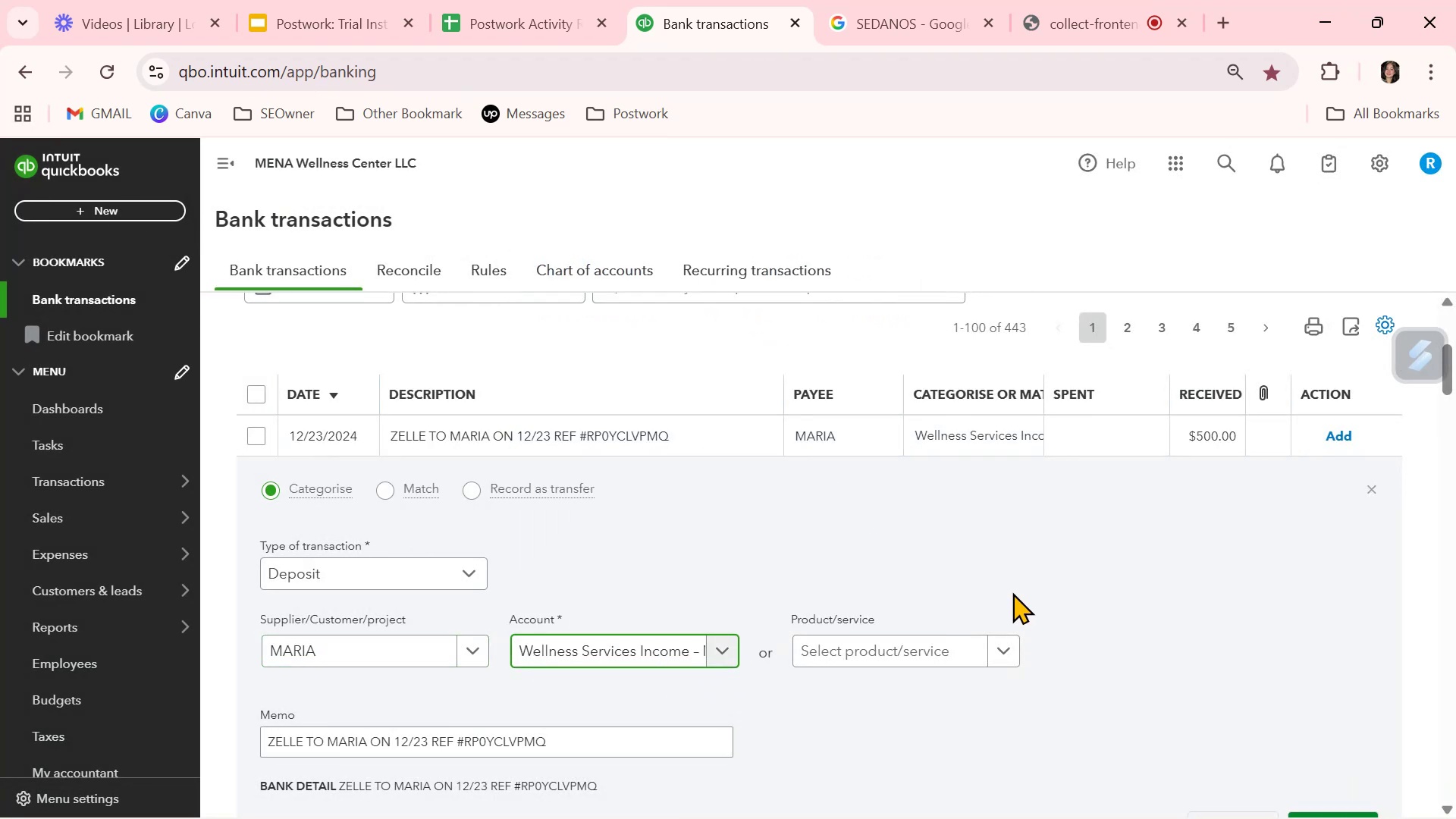 
scroll: coordinate [996, 638], scroll_direction: down, amount: 1.0
 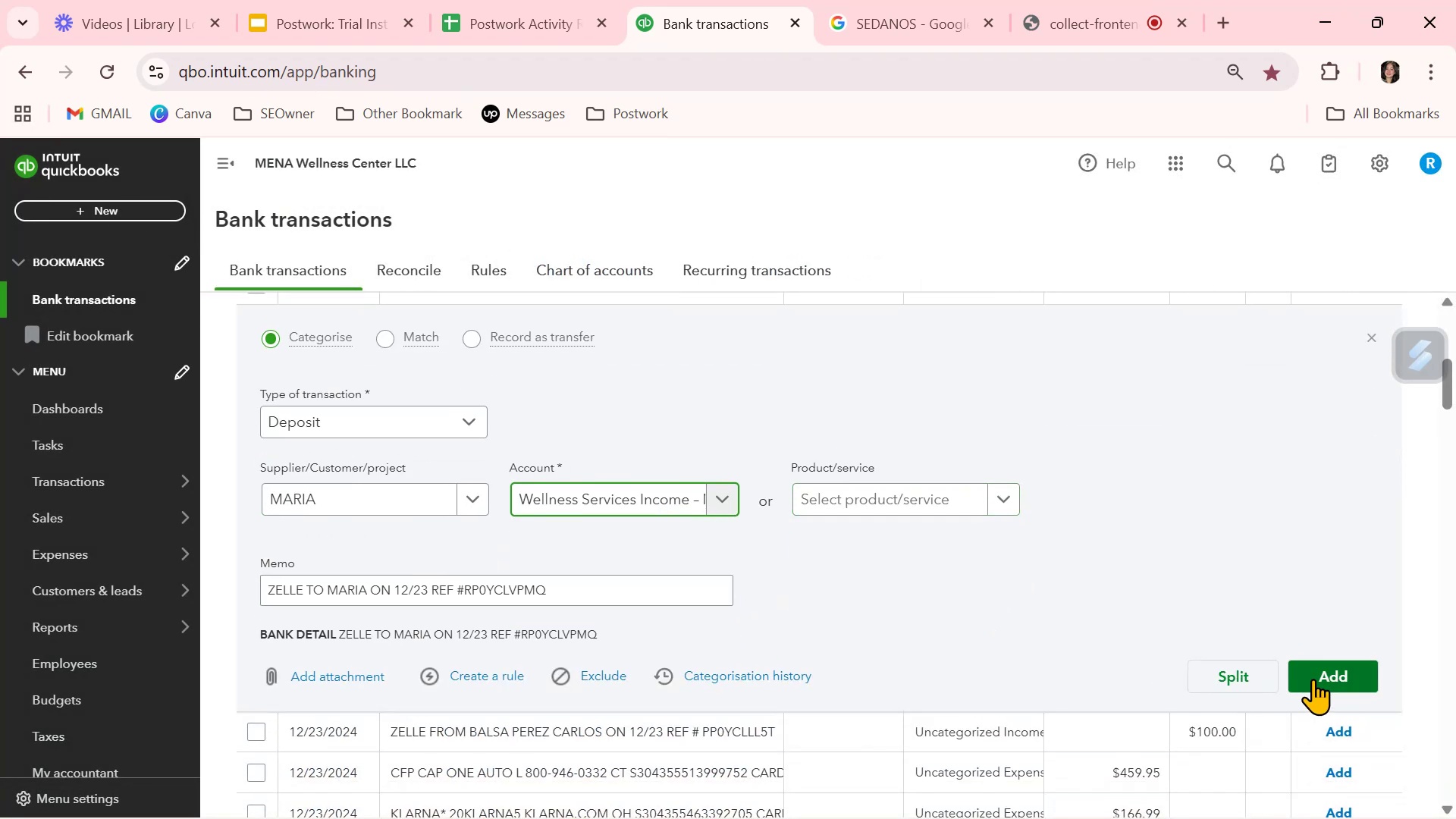 
left_click([1314, 677])
 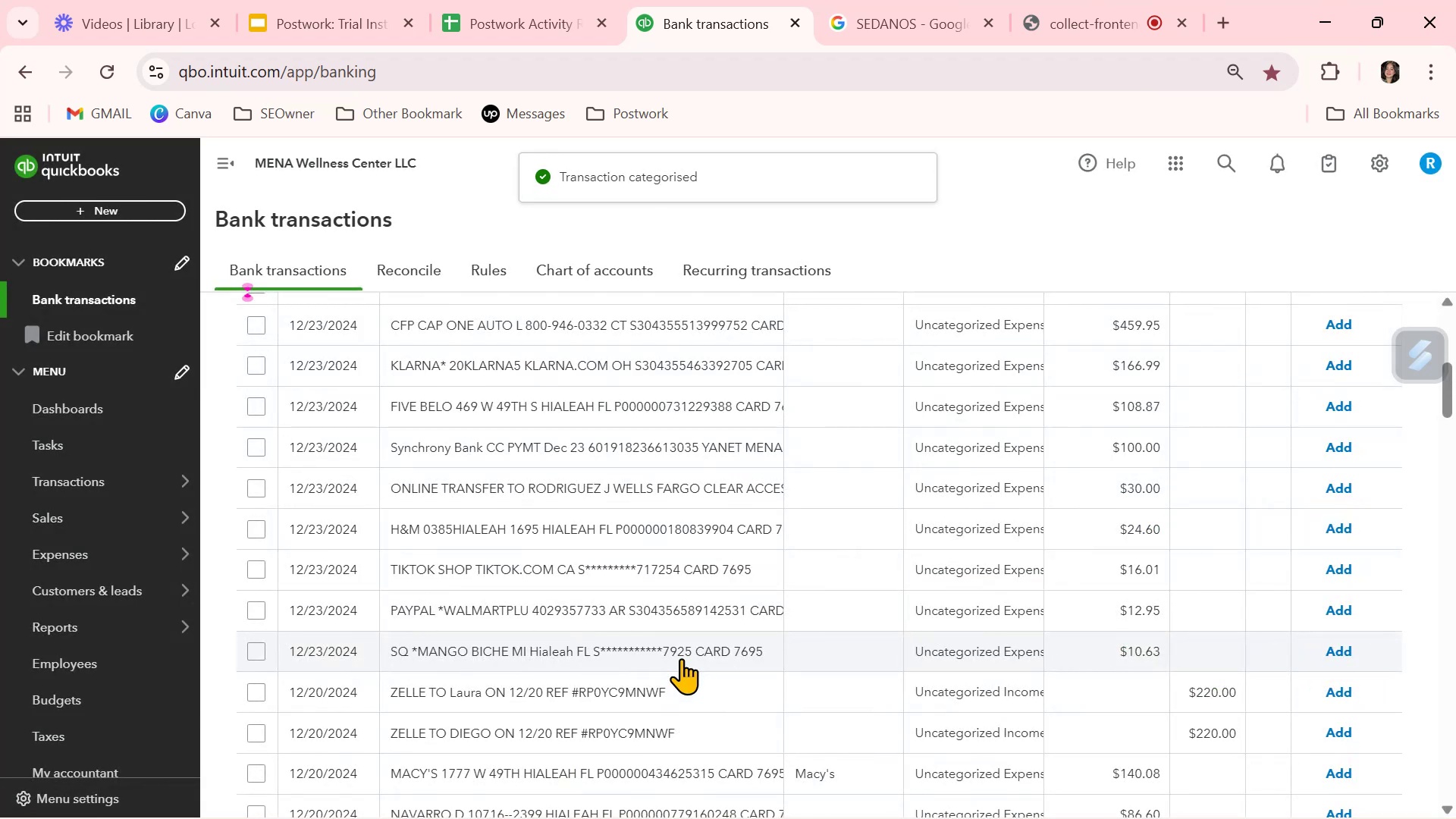 
scroll: coordinate [681, 658], scroll_direction: up, amount: 1.0
 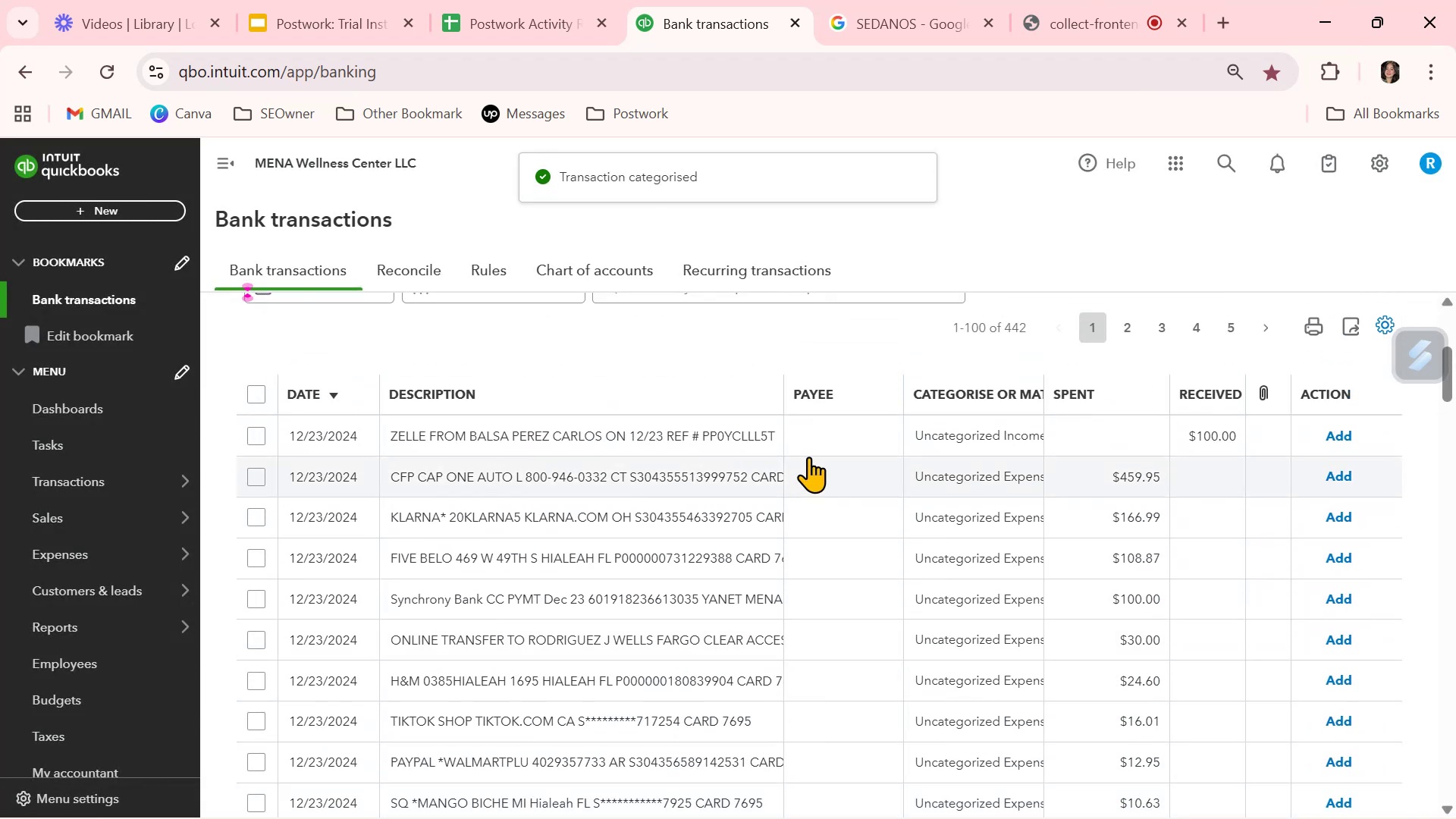 
left_click([832, 435])
 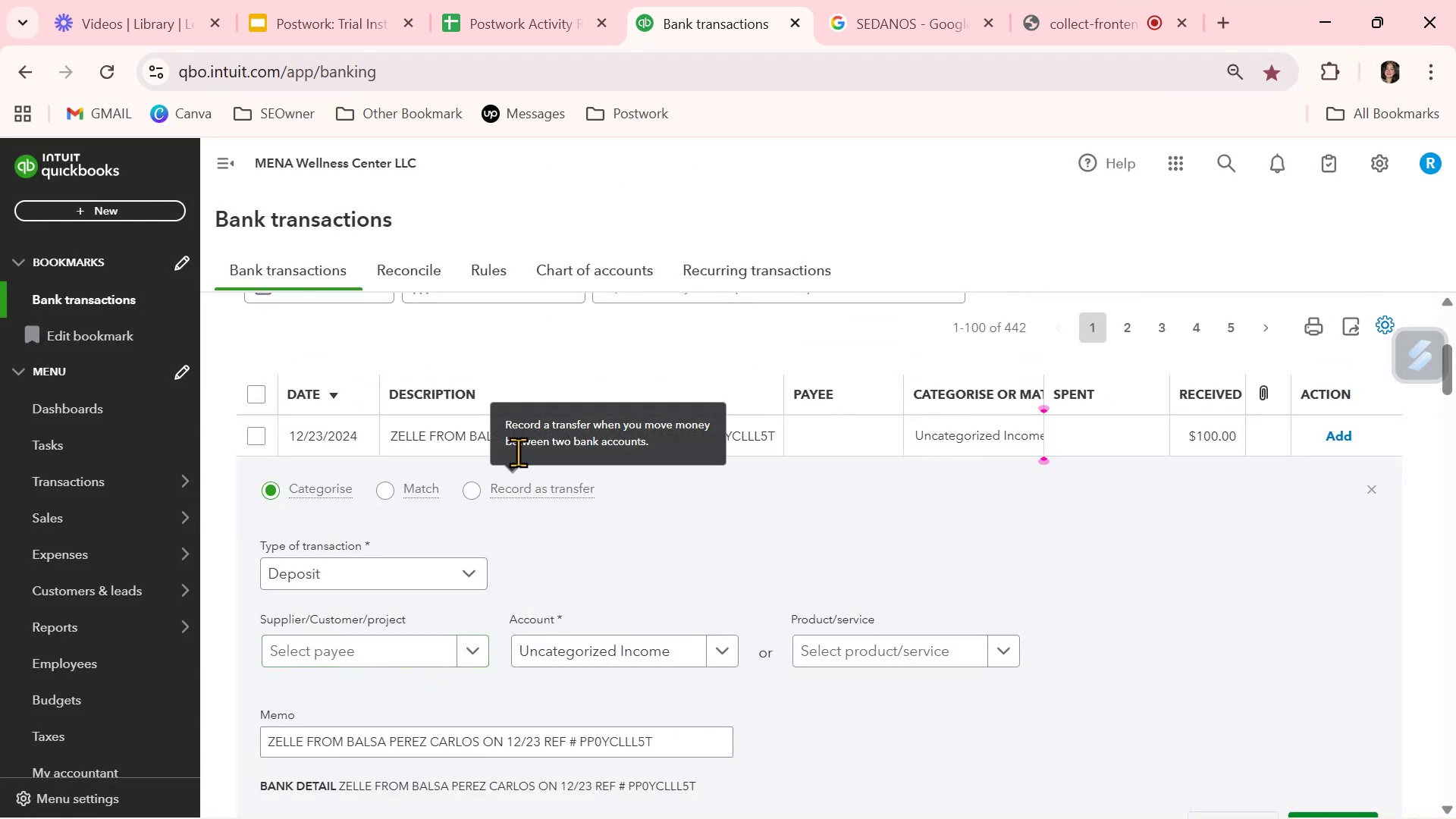 
scroll: coordinate [497, 592], scroll_direction: up, amount: 3.0
 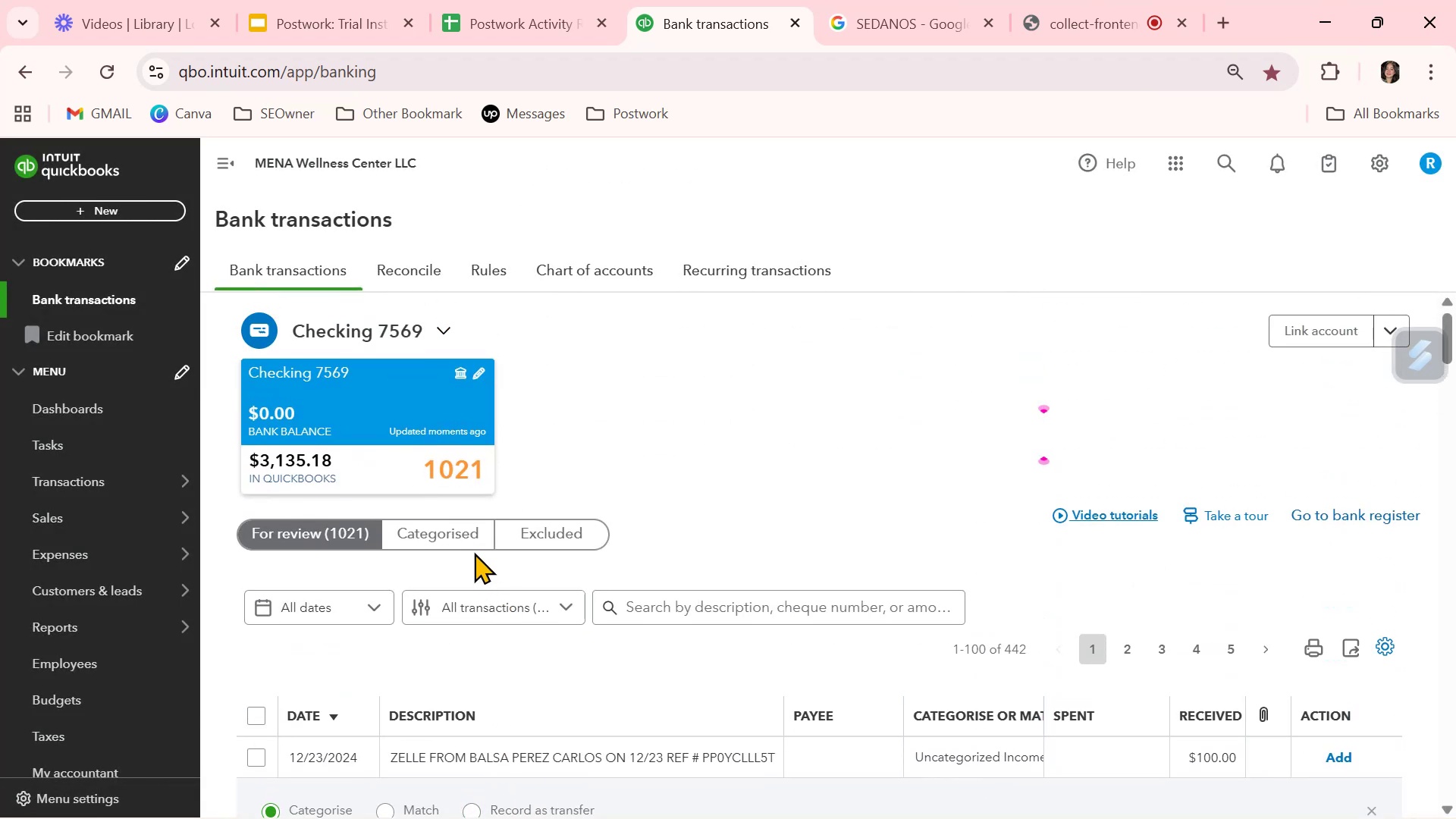 
left_click([460, 530])
 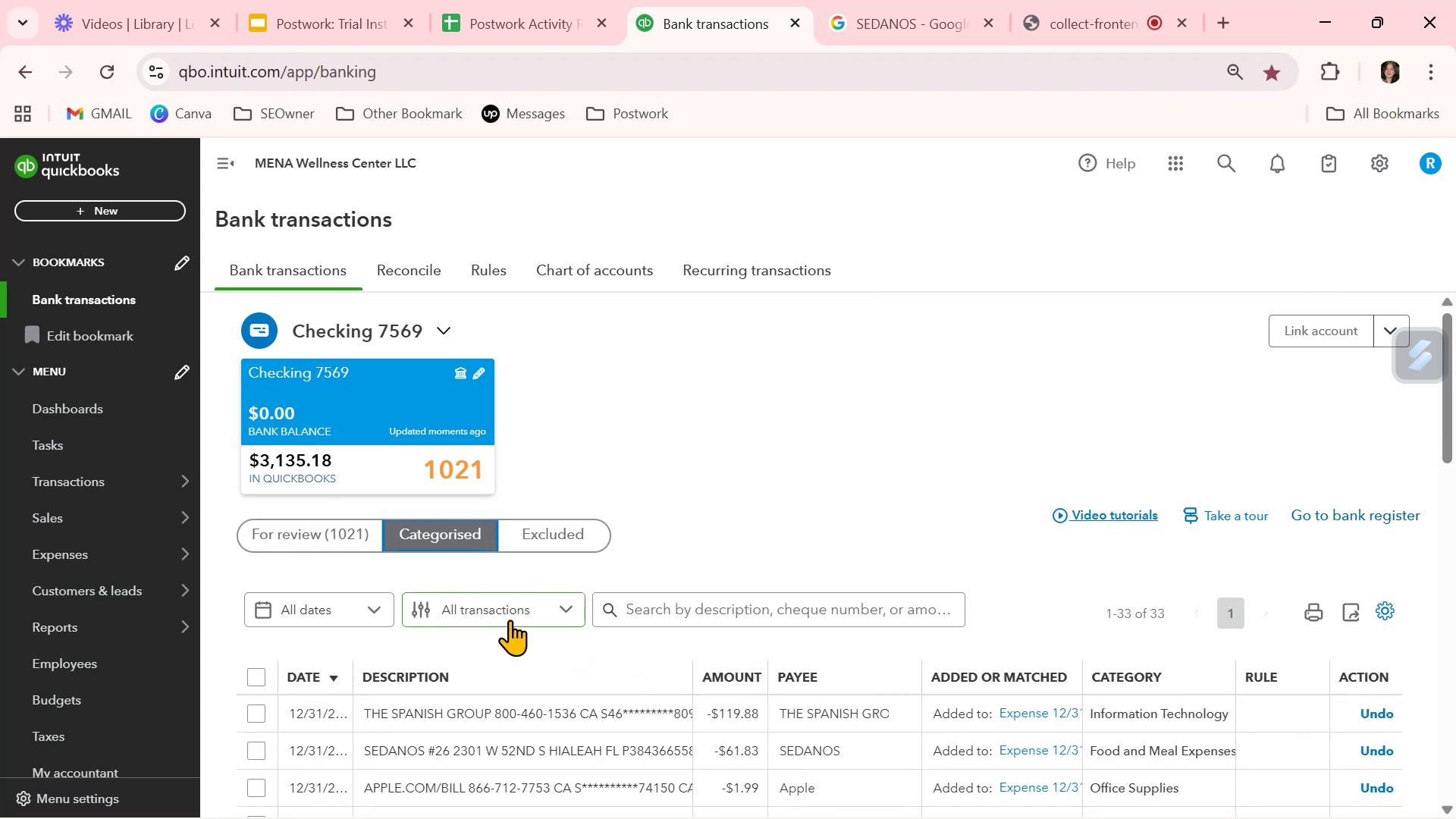 
scroll: coordinate [824, 708], scroll_direction: down, amount: 4.0
 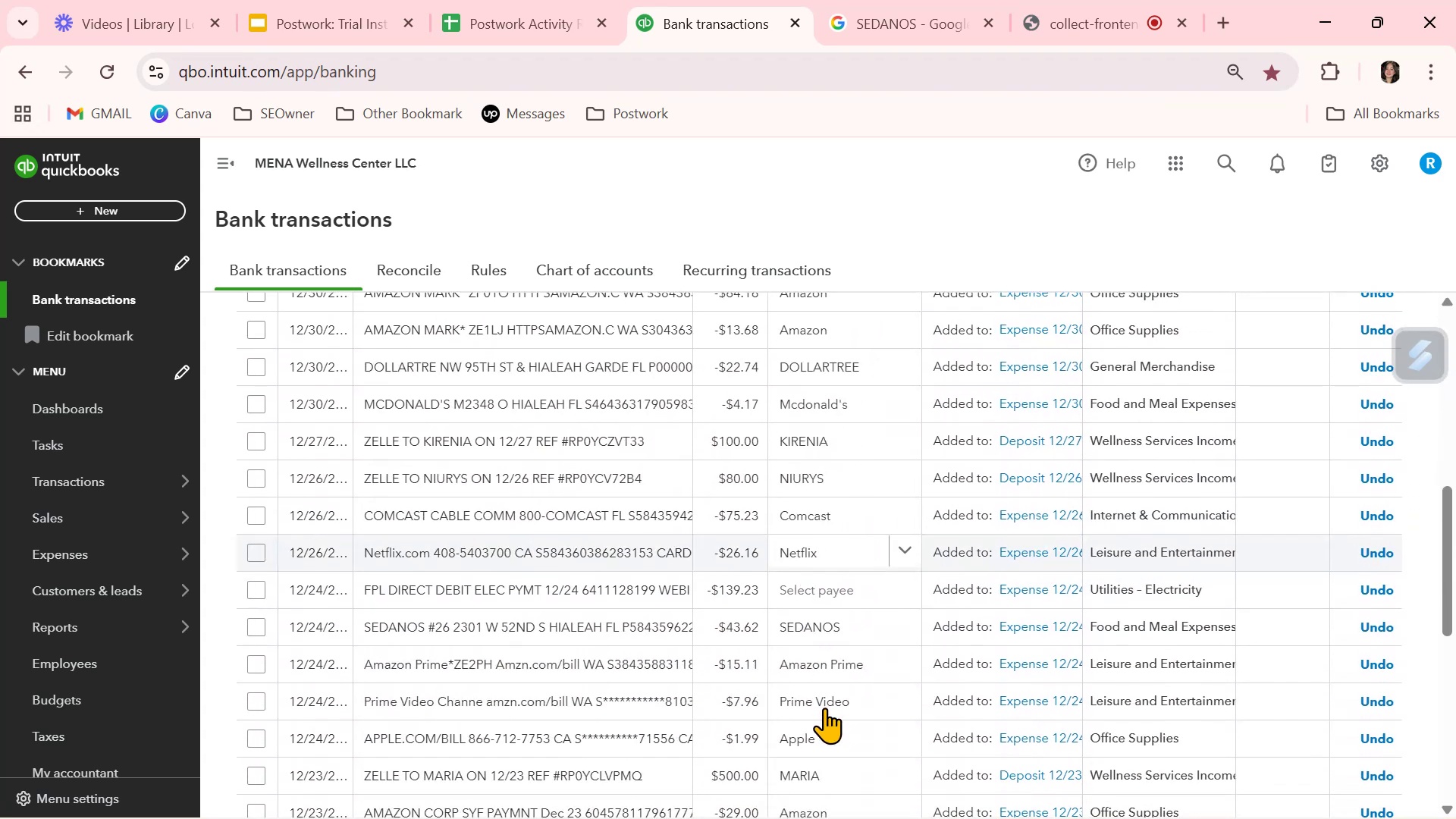 
mouse_move([811, 718])
 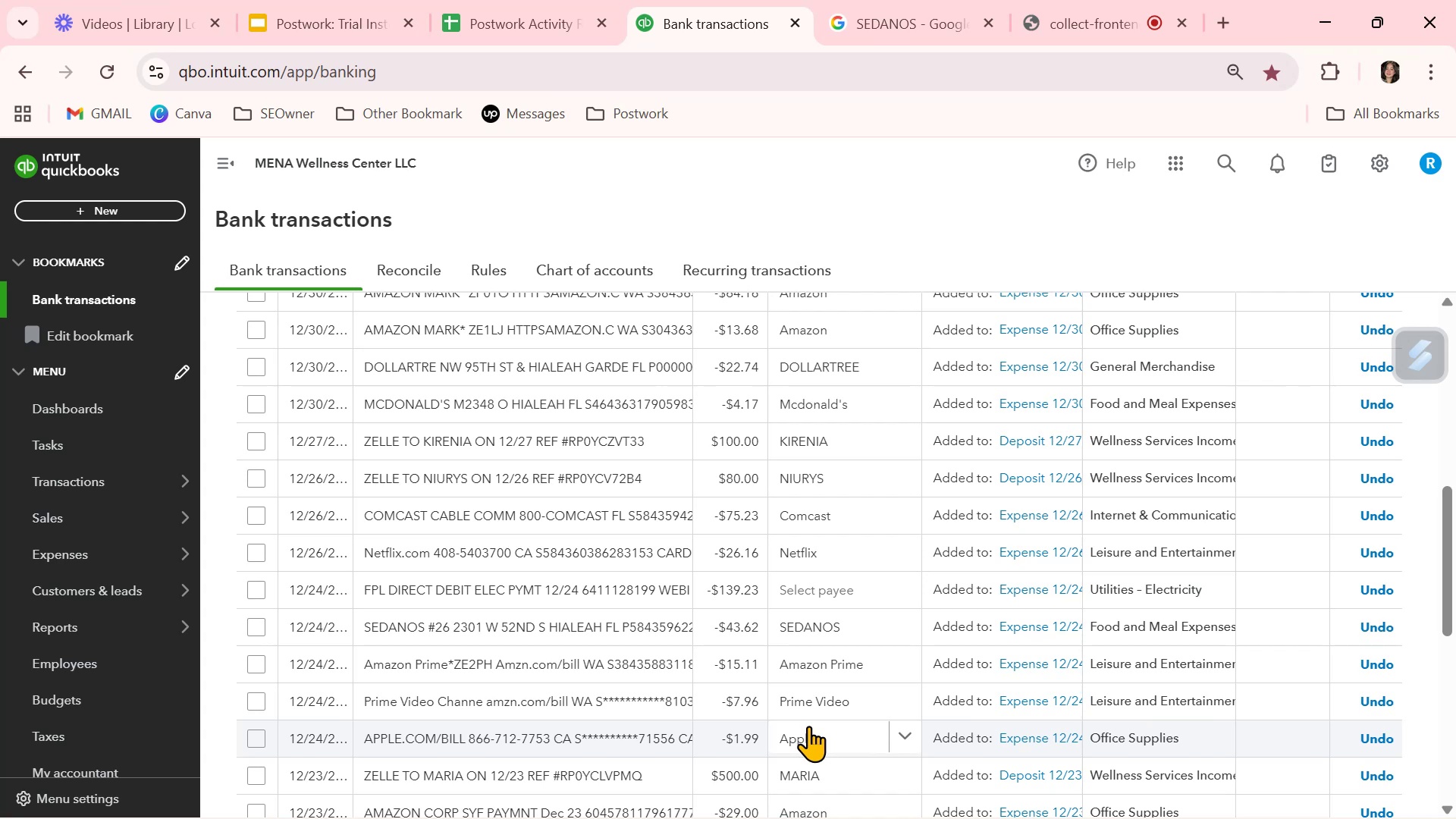 
scroll: coordinate [808, 726], scroll_direction: up, amount: 1.0
 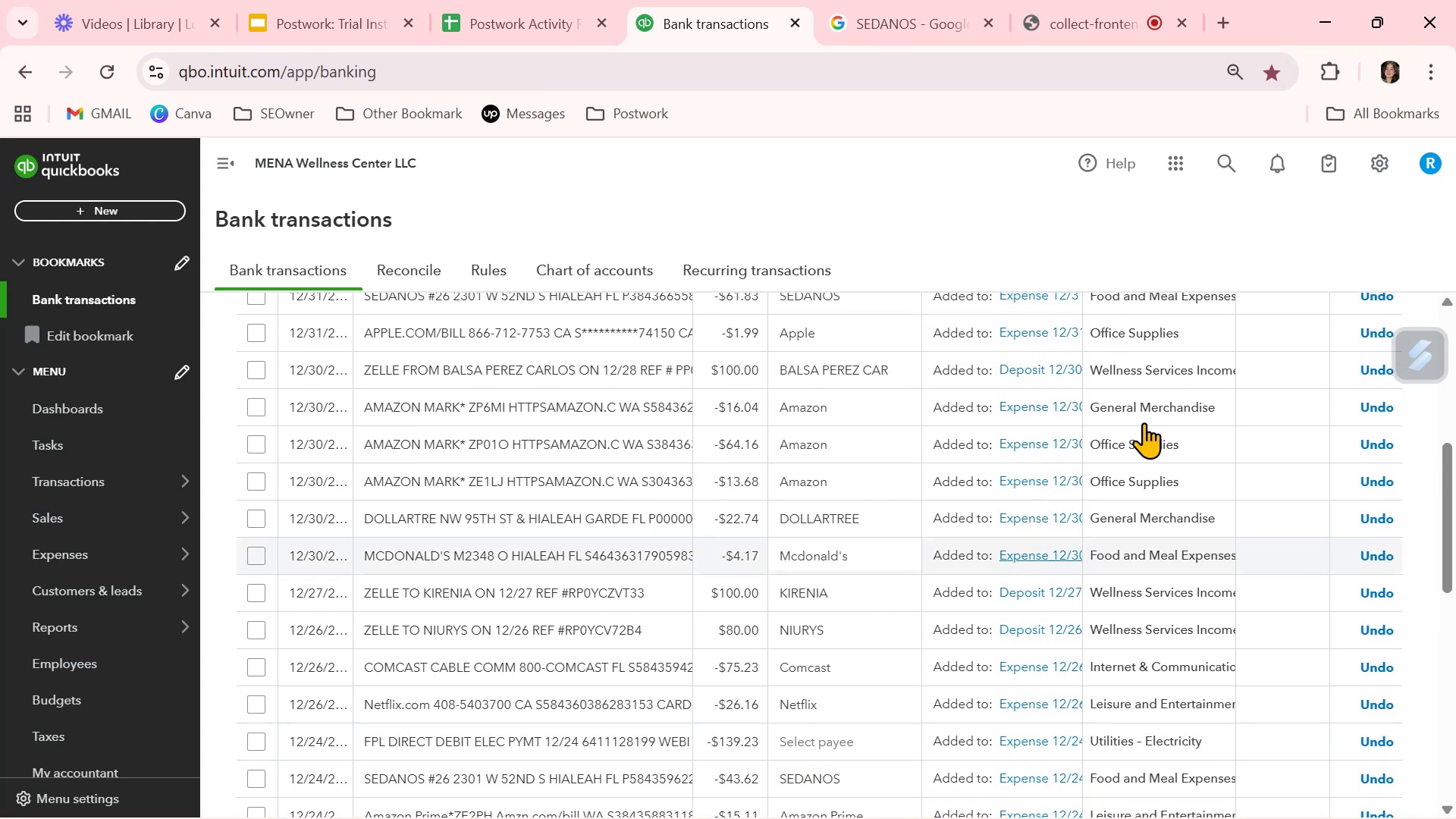 
wait(5.53)
 